 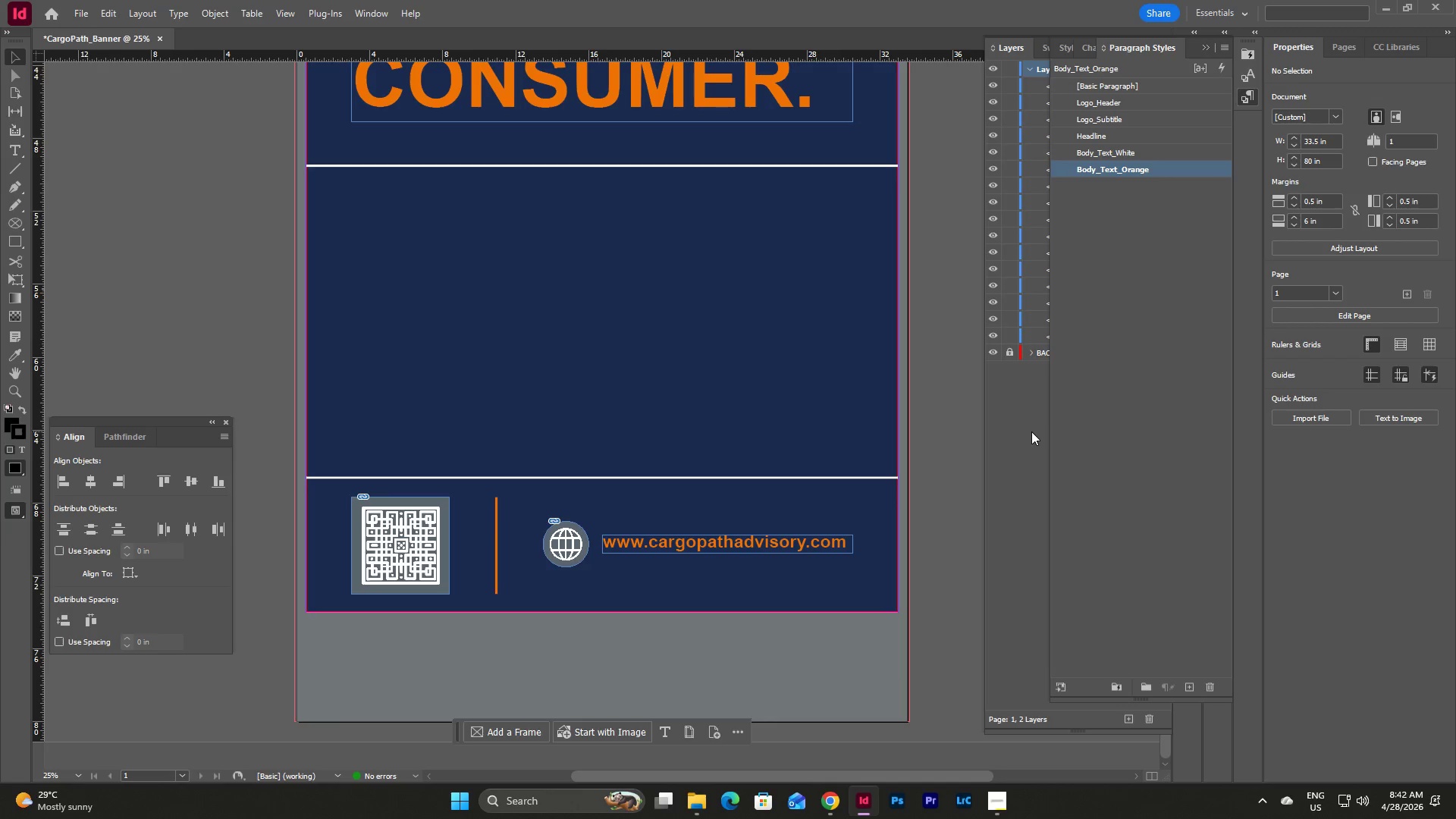 
left_click([19, 228])
 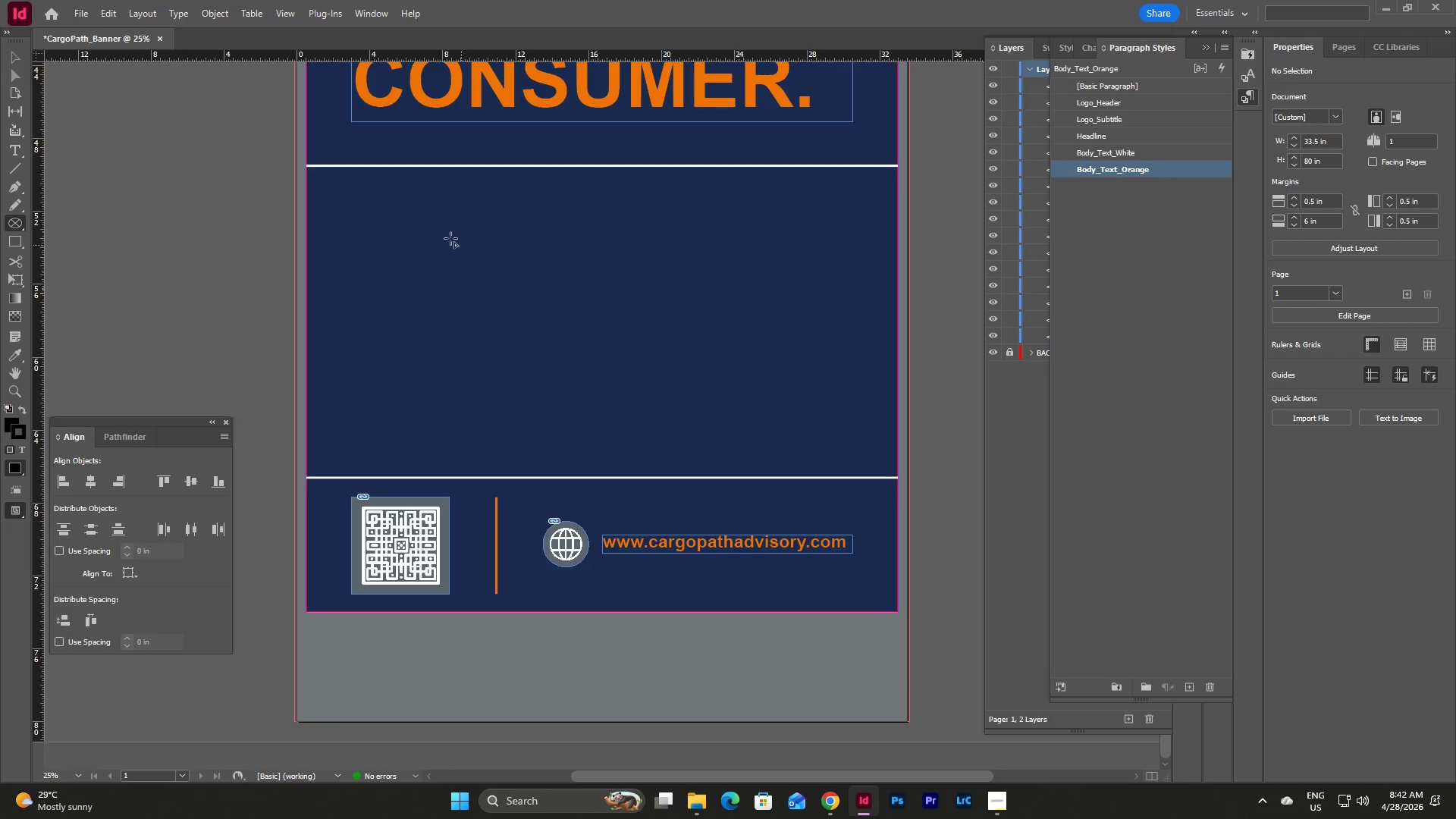 
hold_key(key=W, duration=1.5)
 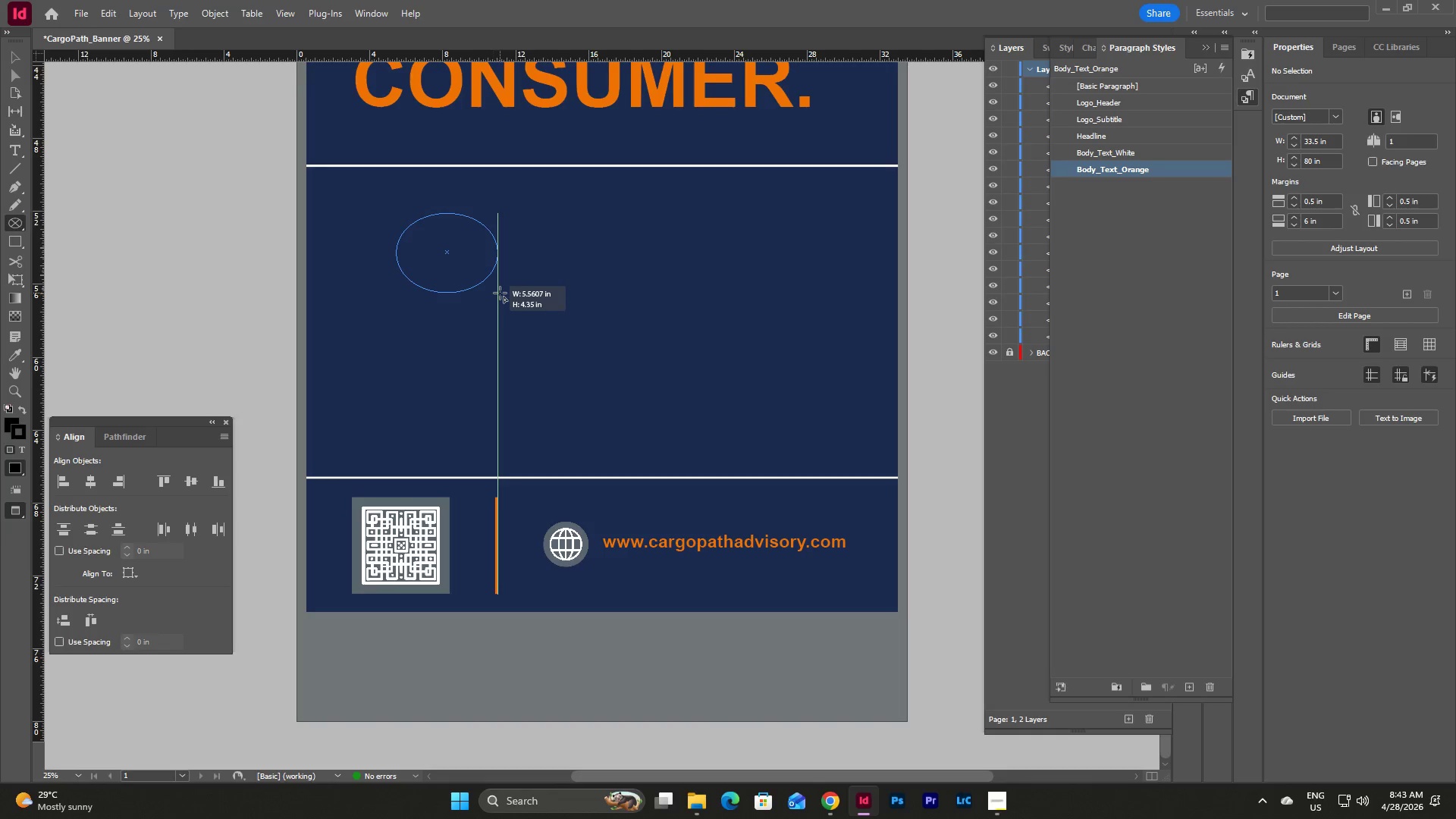 
left_click_drag(start_coordinate=[397, 213], to_coordinate=[500, 293])
 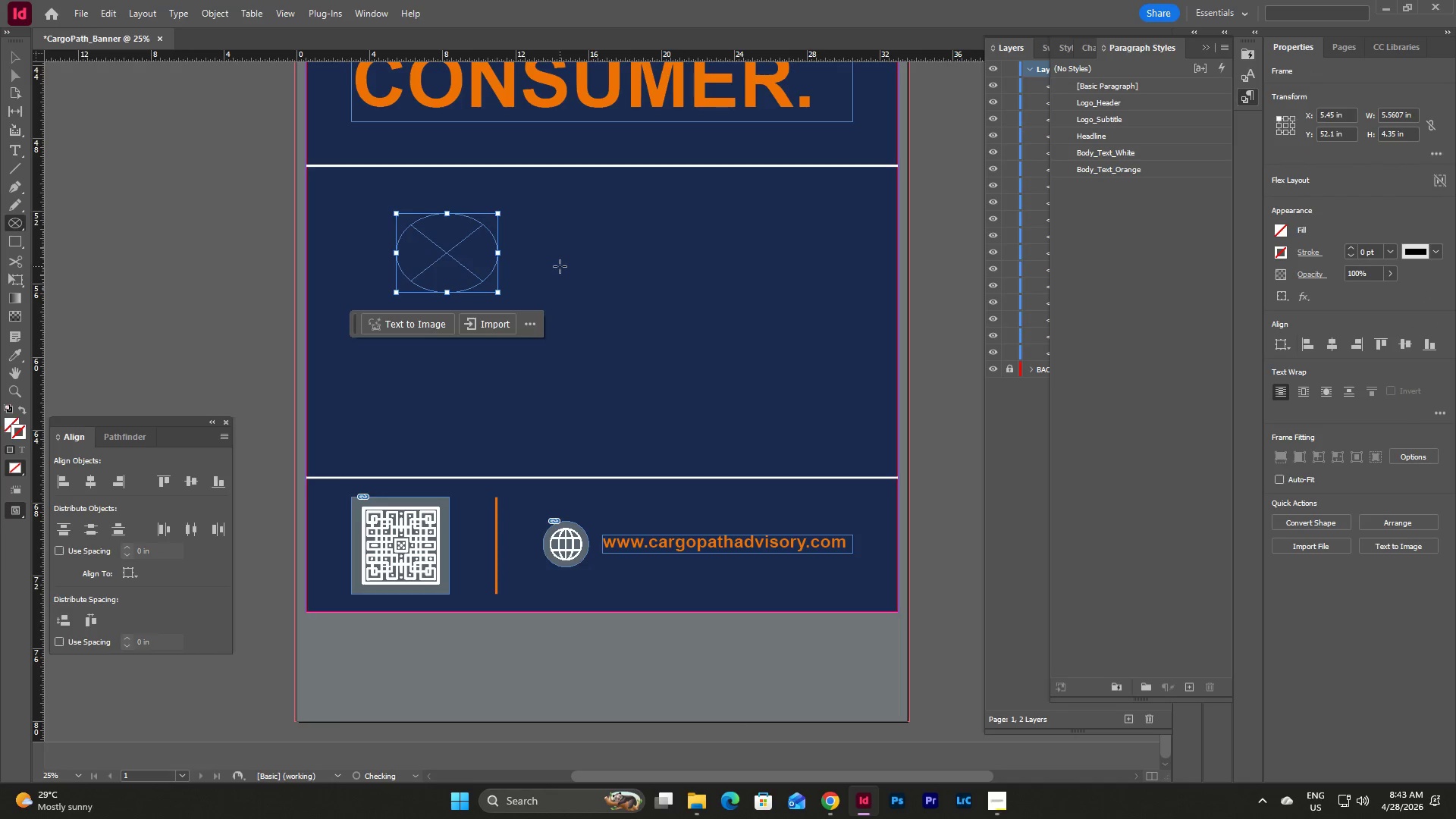 
hold_key(key=W, duration=0.77)
 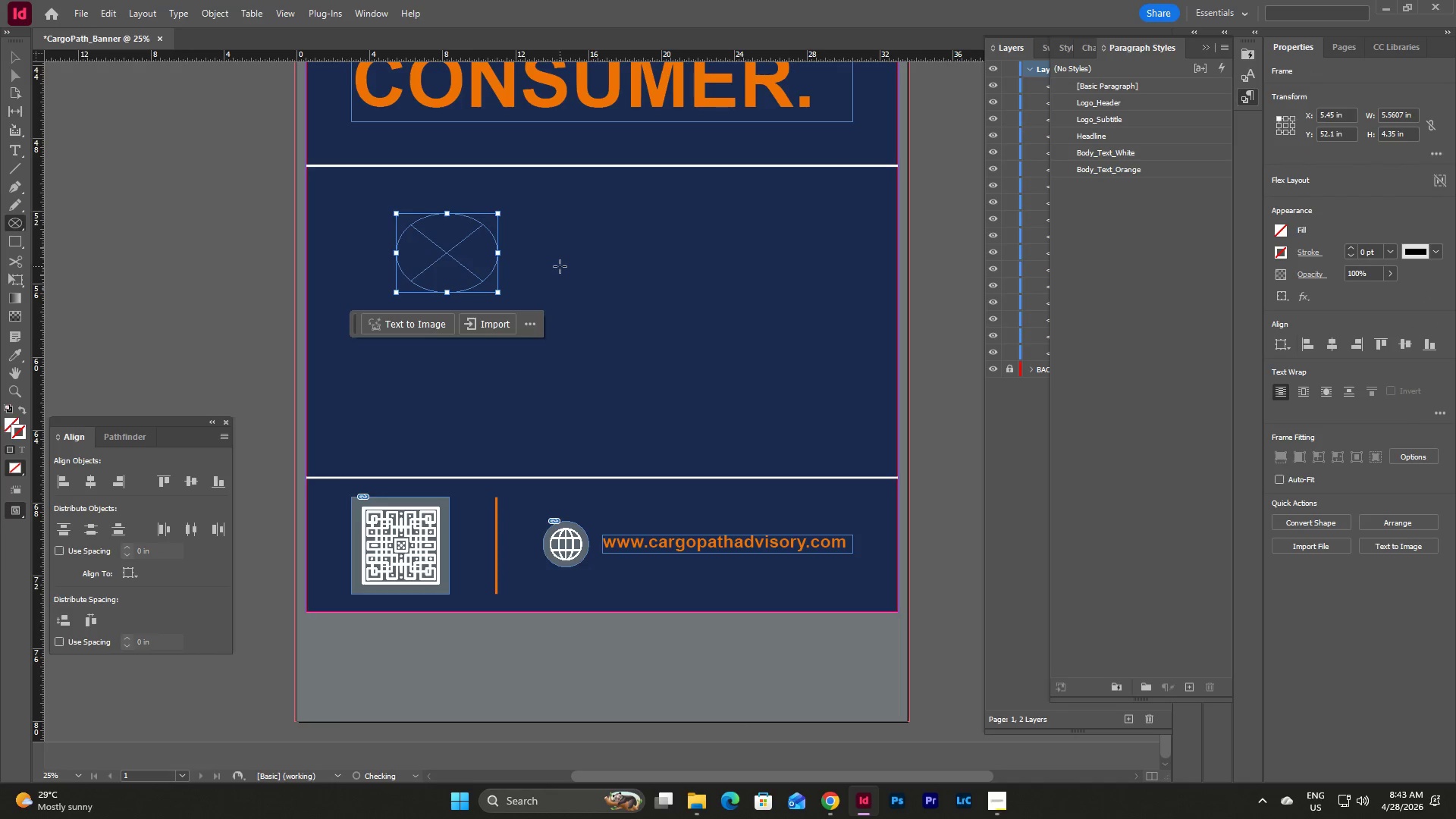 
key(Backspace)
 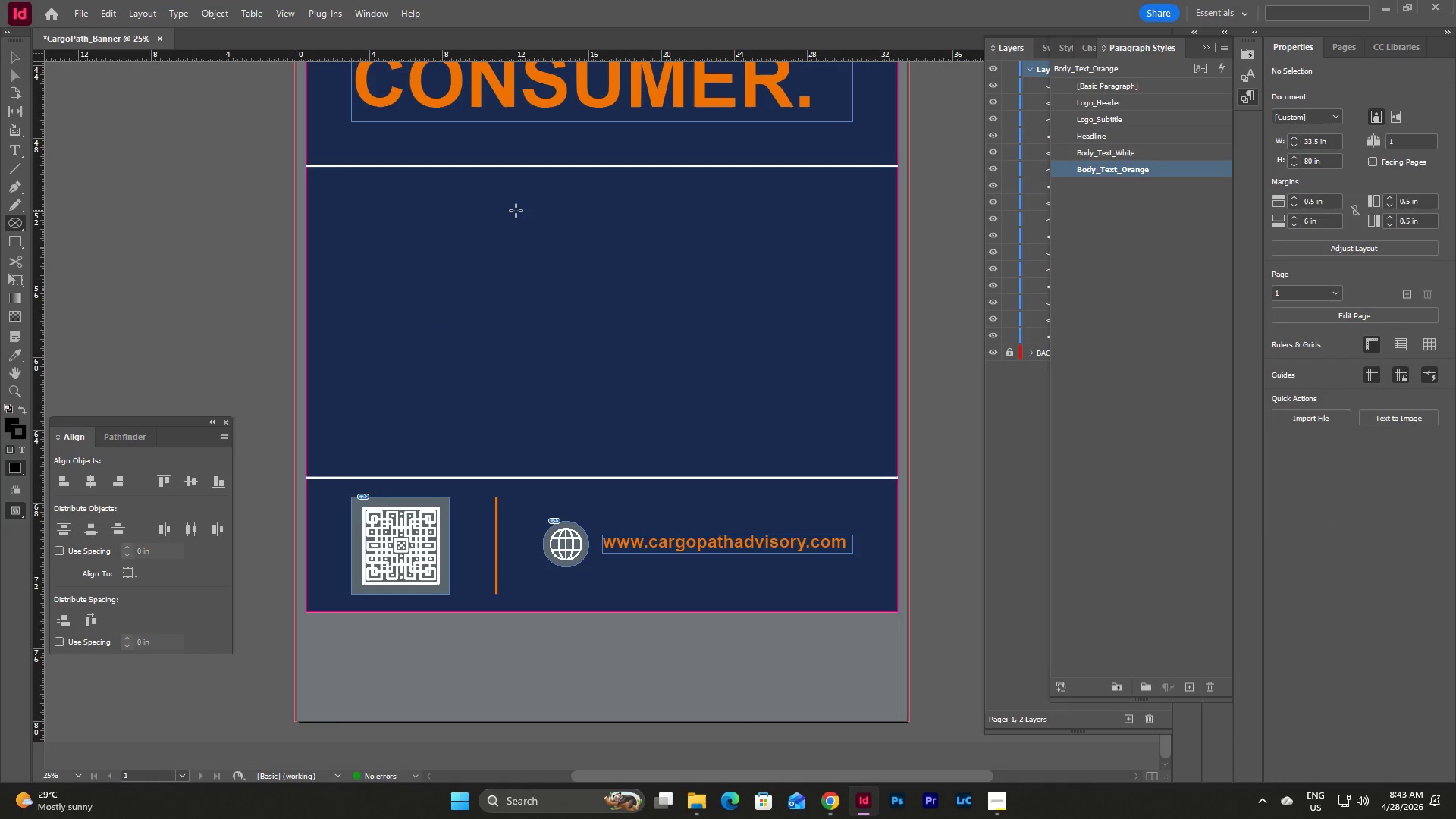 
hold_key(key=ShiftLeft, duration=4.74)
left_click_drag(start_coordinate=[399, 210], to_coordinate=[496, 284])
 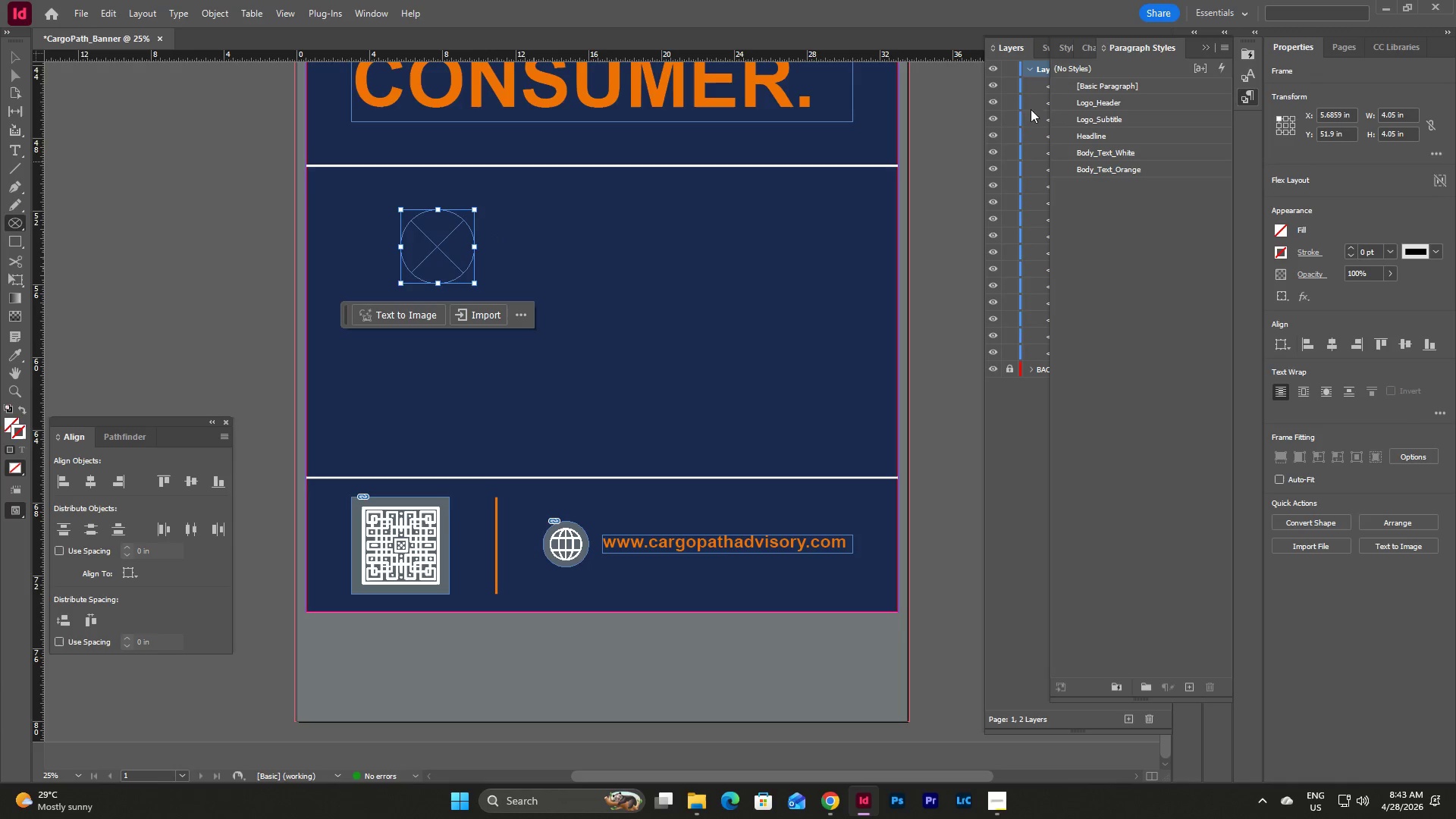 
left_click([1046, 49])
 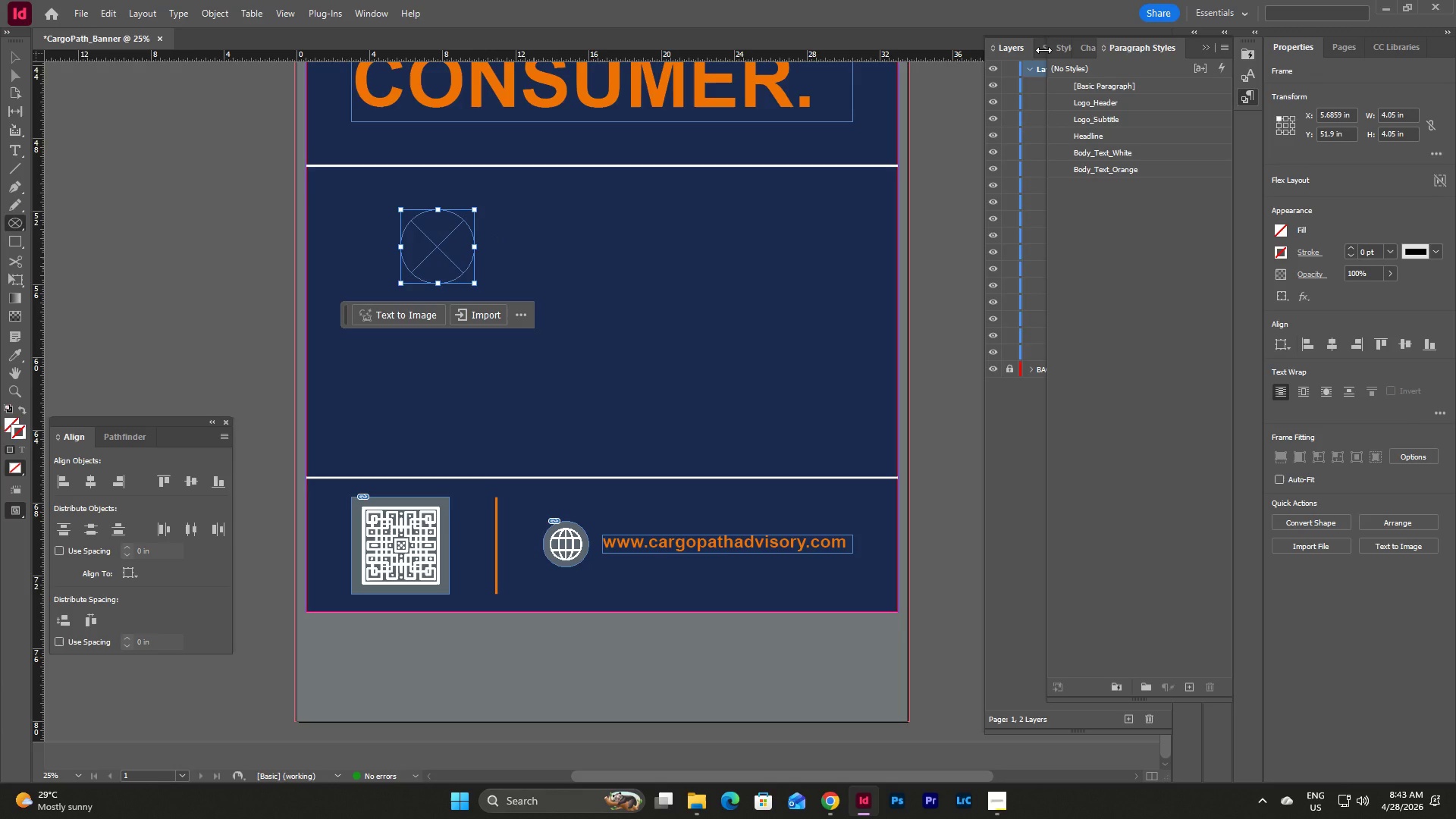 
left_click([1043, 50])
 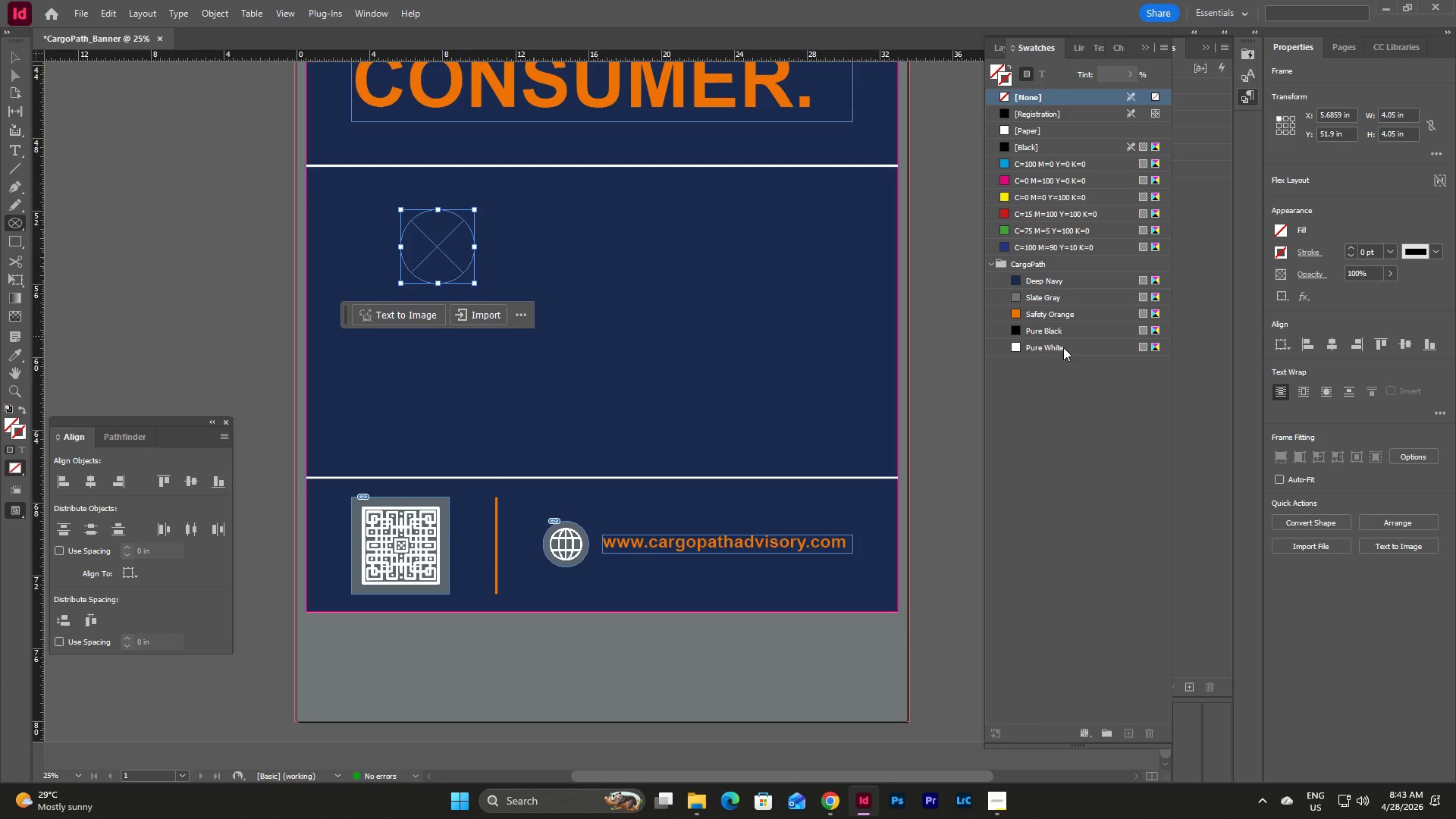 
left_click([1021, 310])
 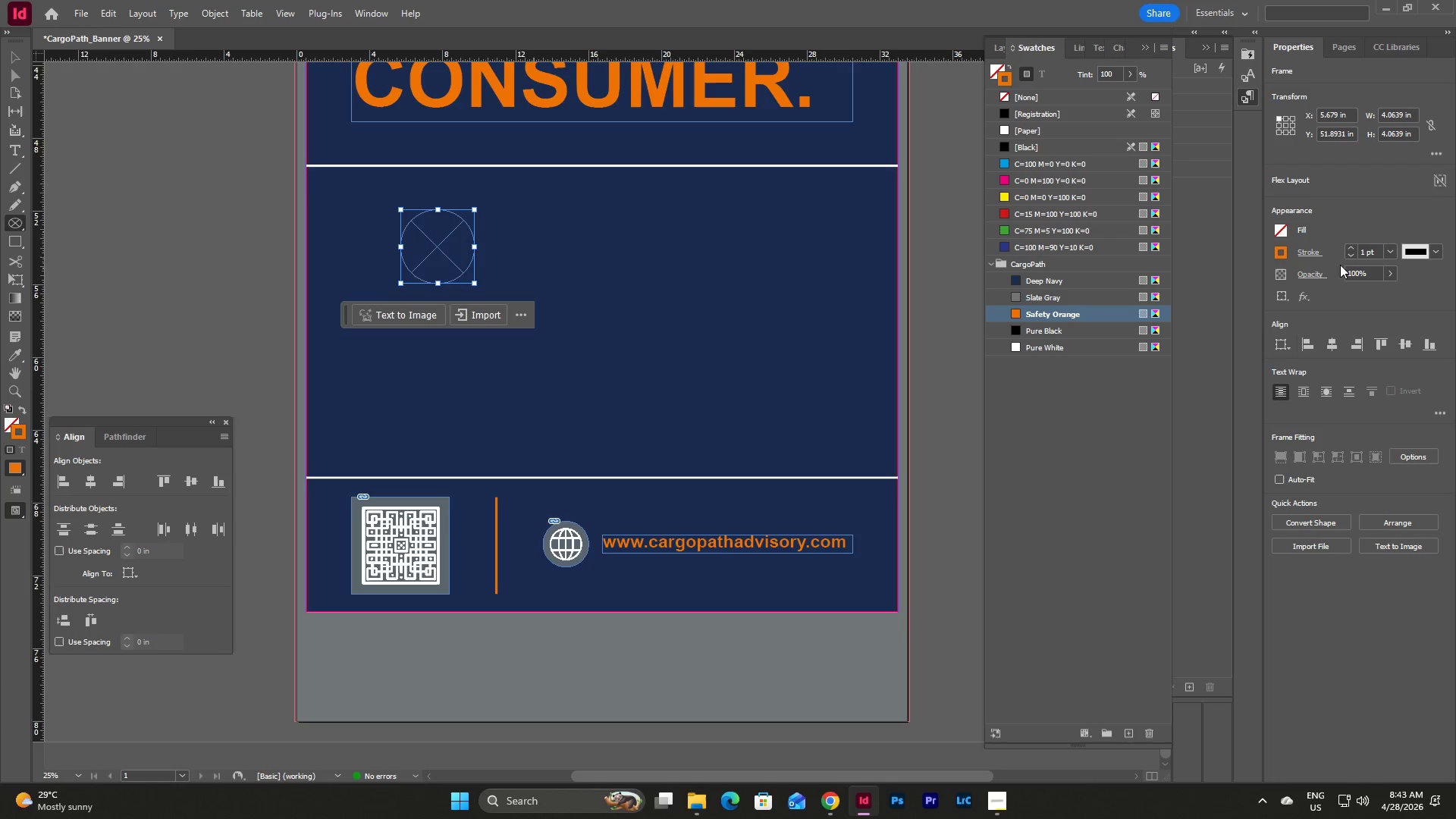 
left_click([1282, 247])
 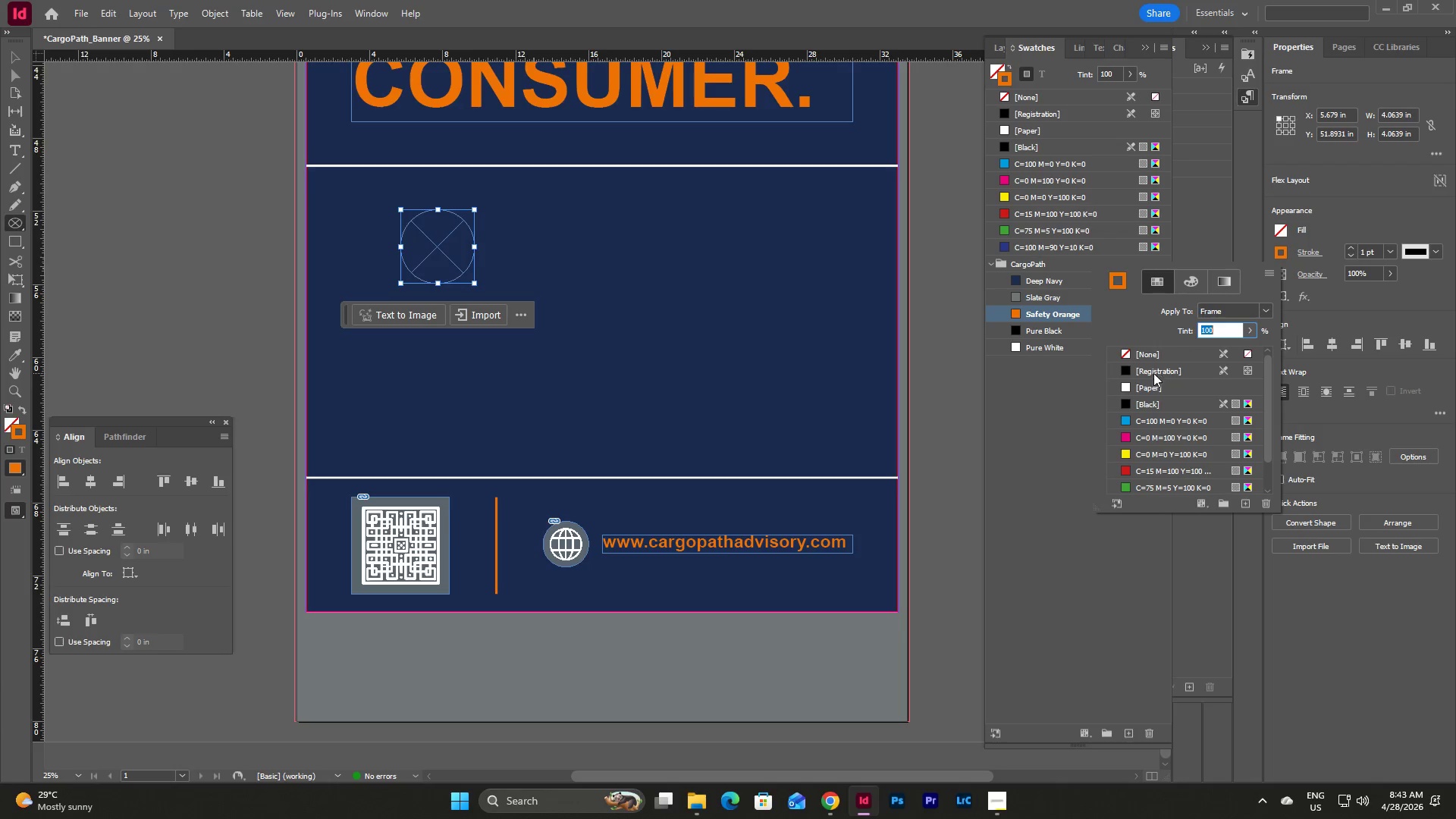 
left_click([1145, 349])
 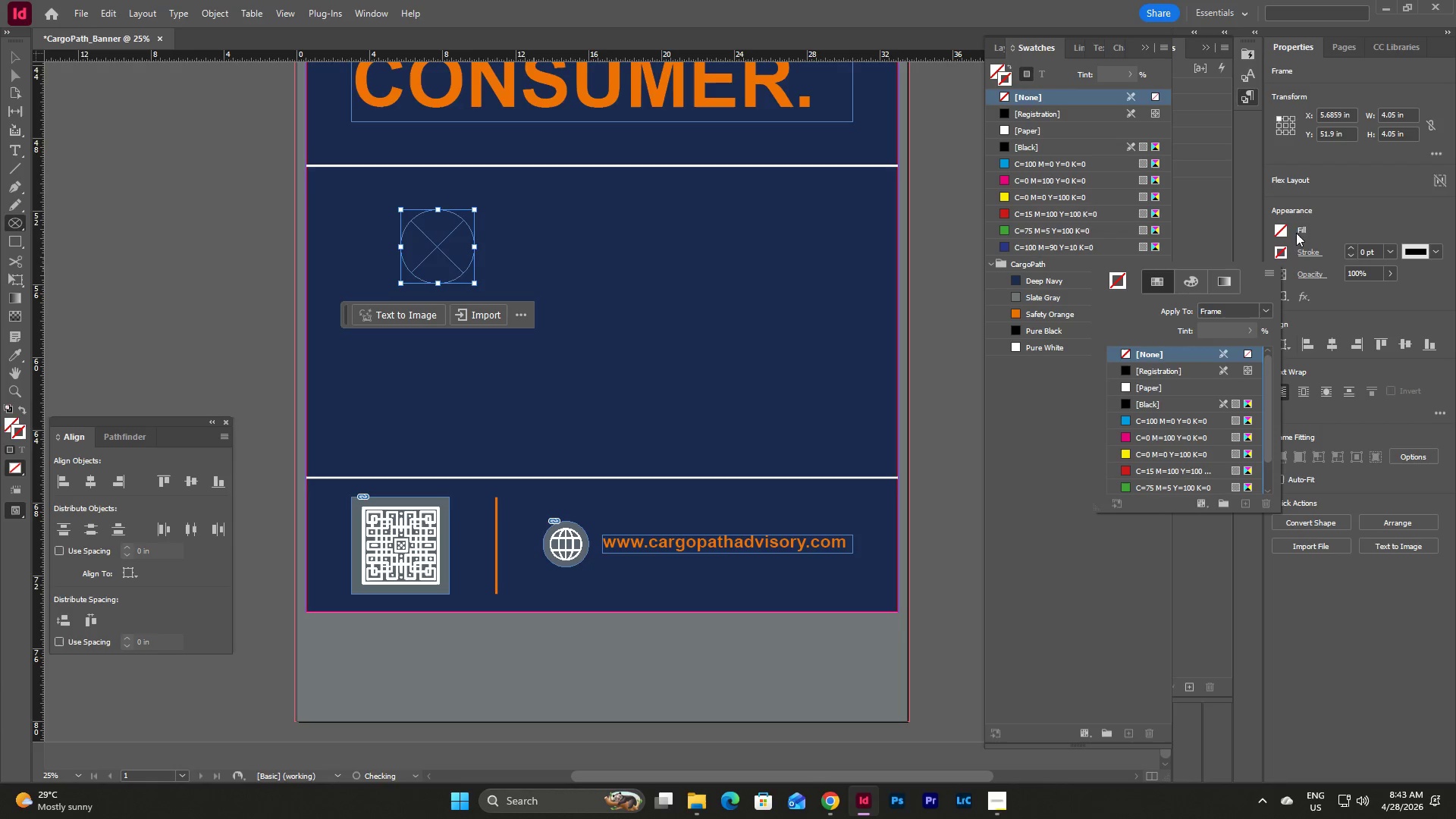 
left_click([1283, 232])
 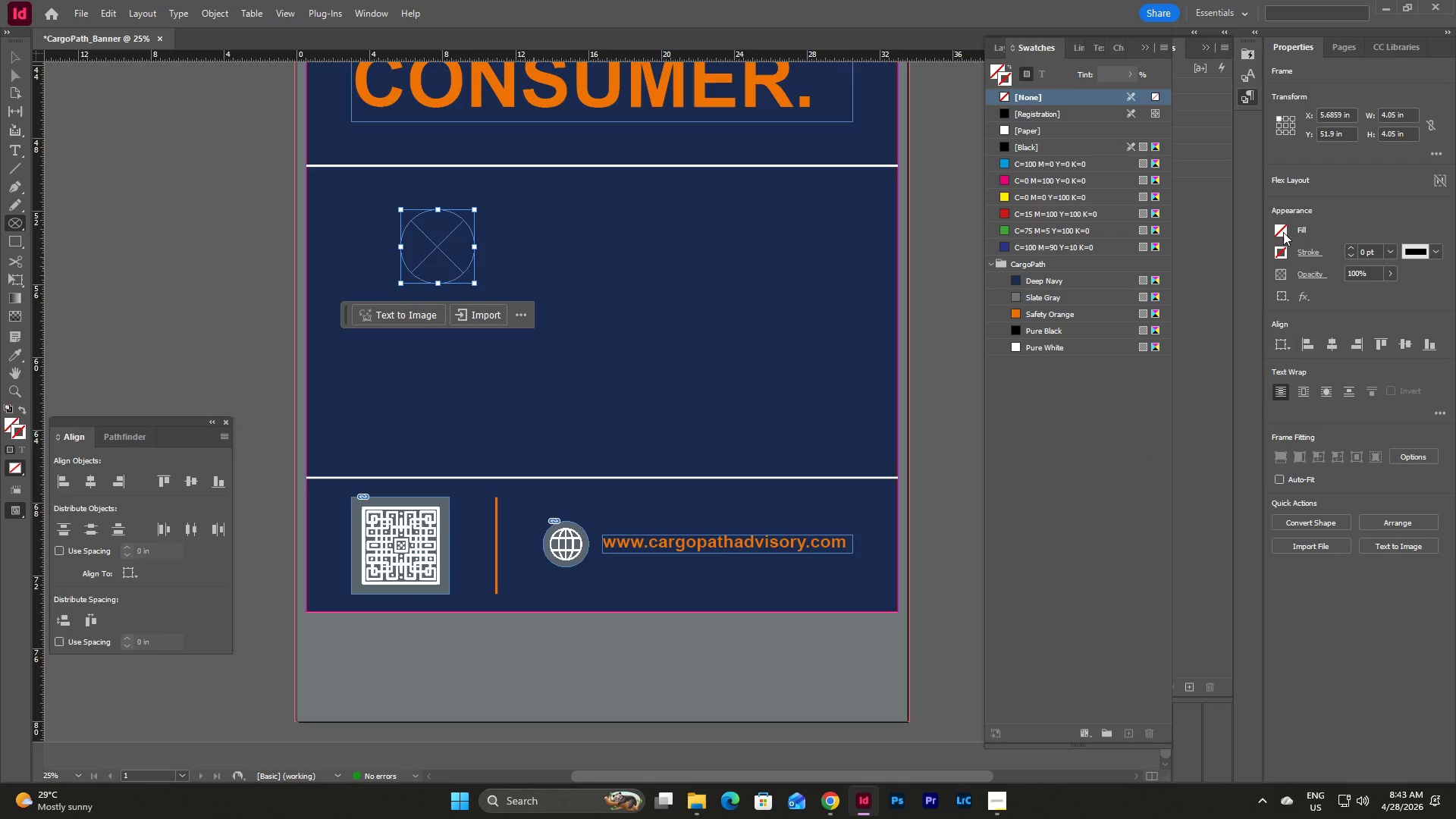 
left_click([1283, 232])
 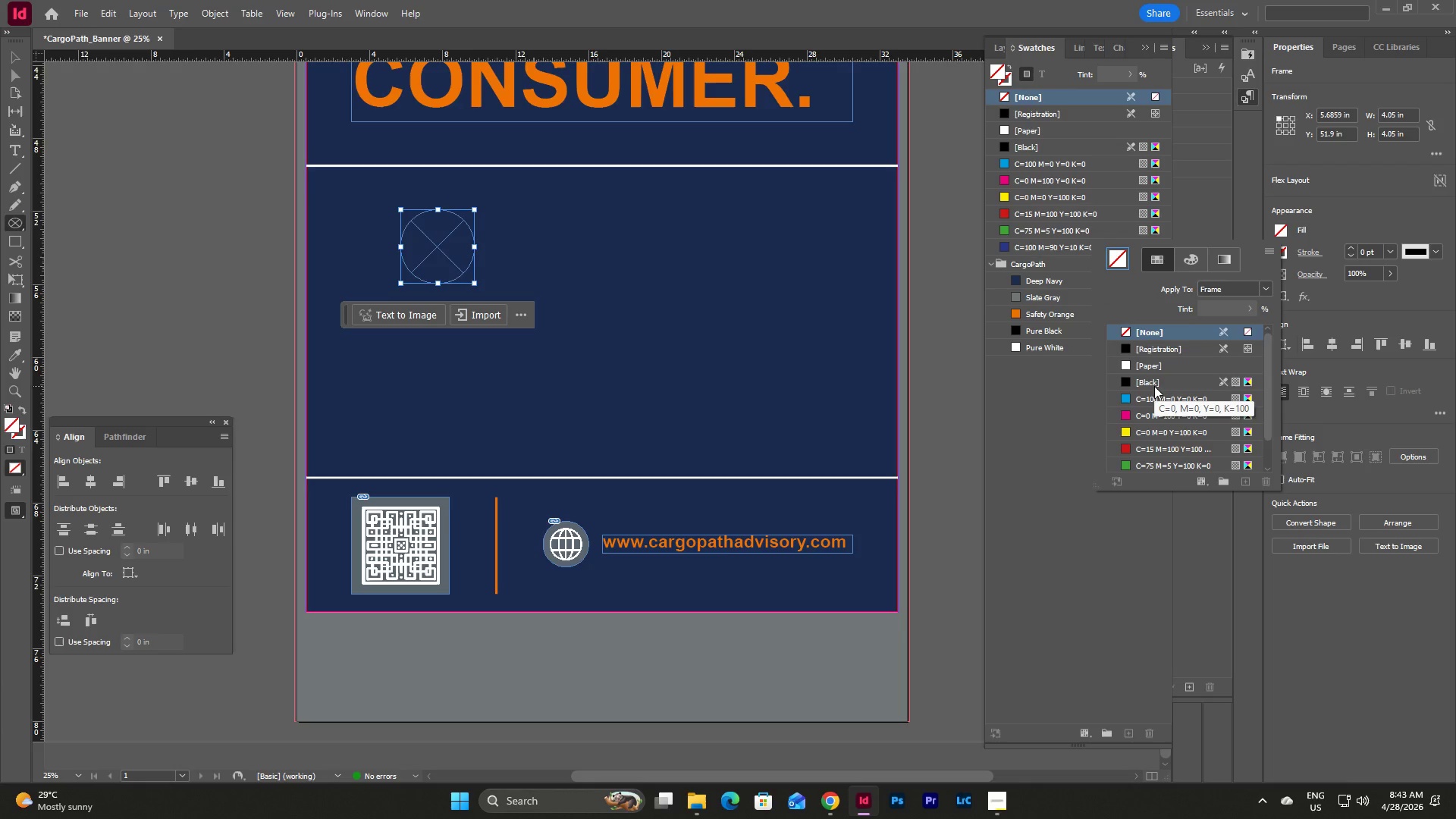 
scroll: coordinate [1155, 385], scroll_direction: down, amount: 11.0
 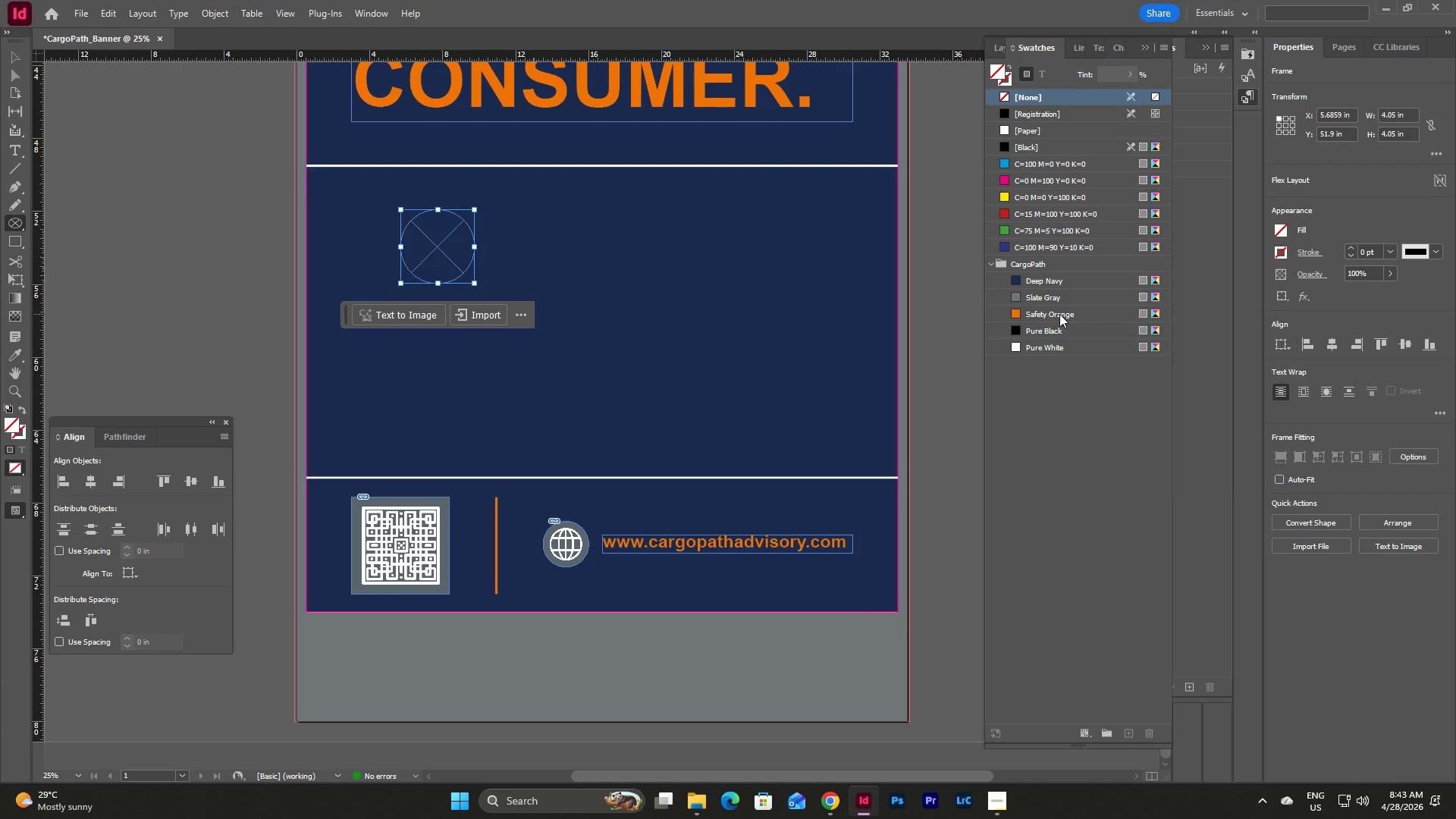 
double_click([1059, 314])
 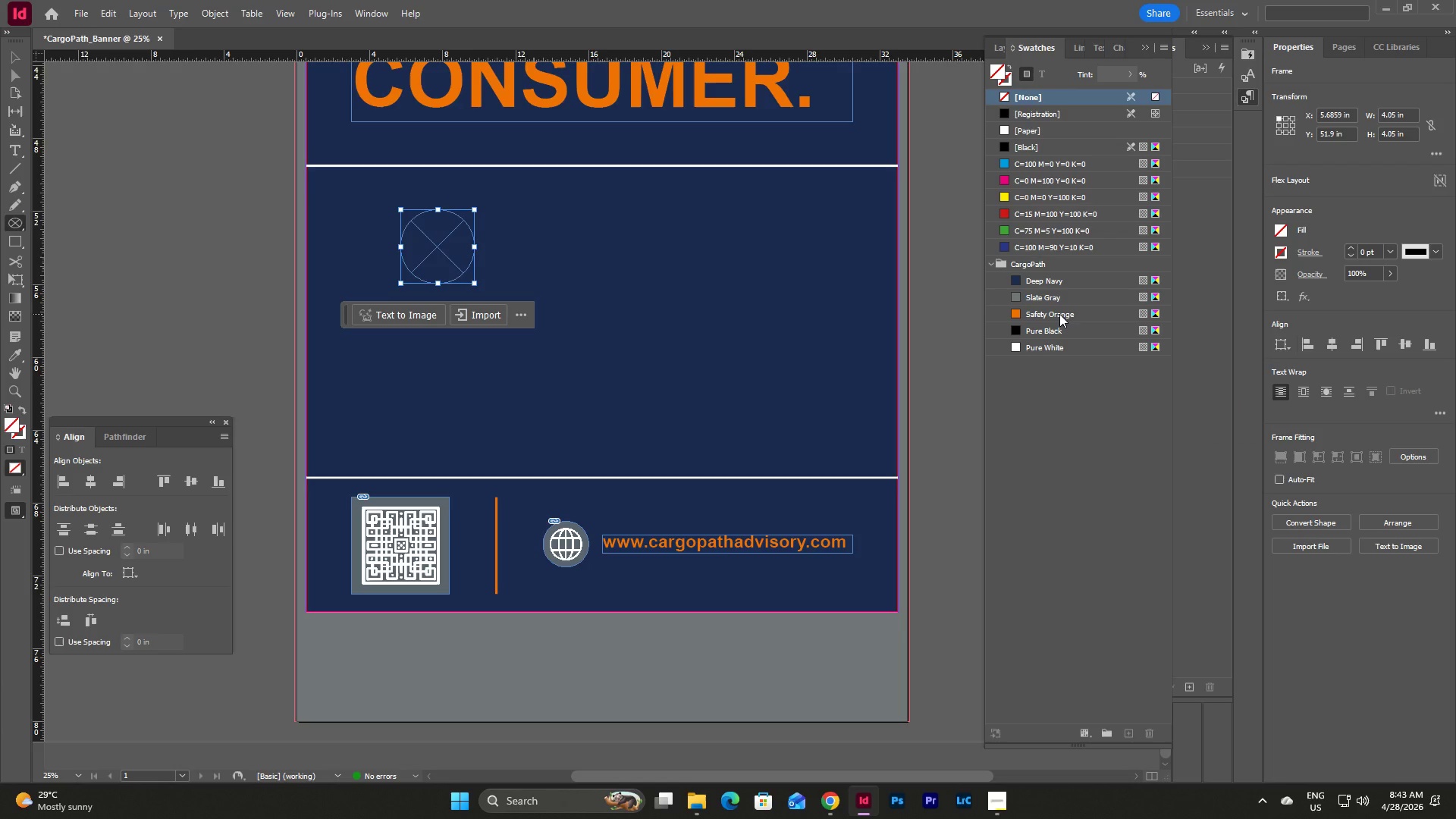 
triple_click([1059, 314])
 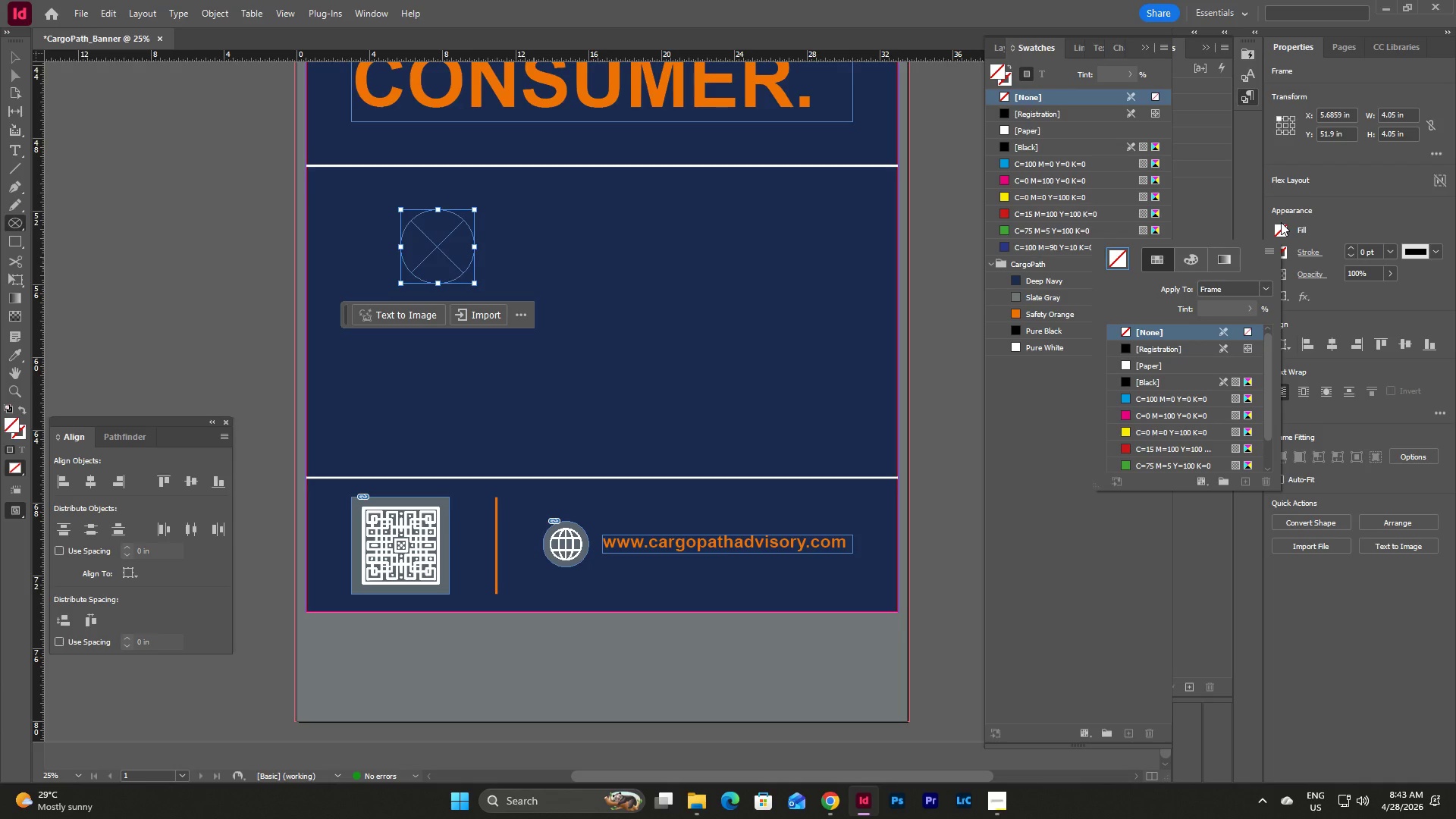 
scroll: coordinate [1170, 411], scroll_direction: down, amount: 13.0
 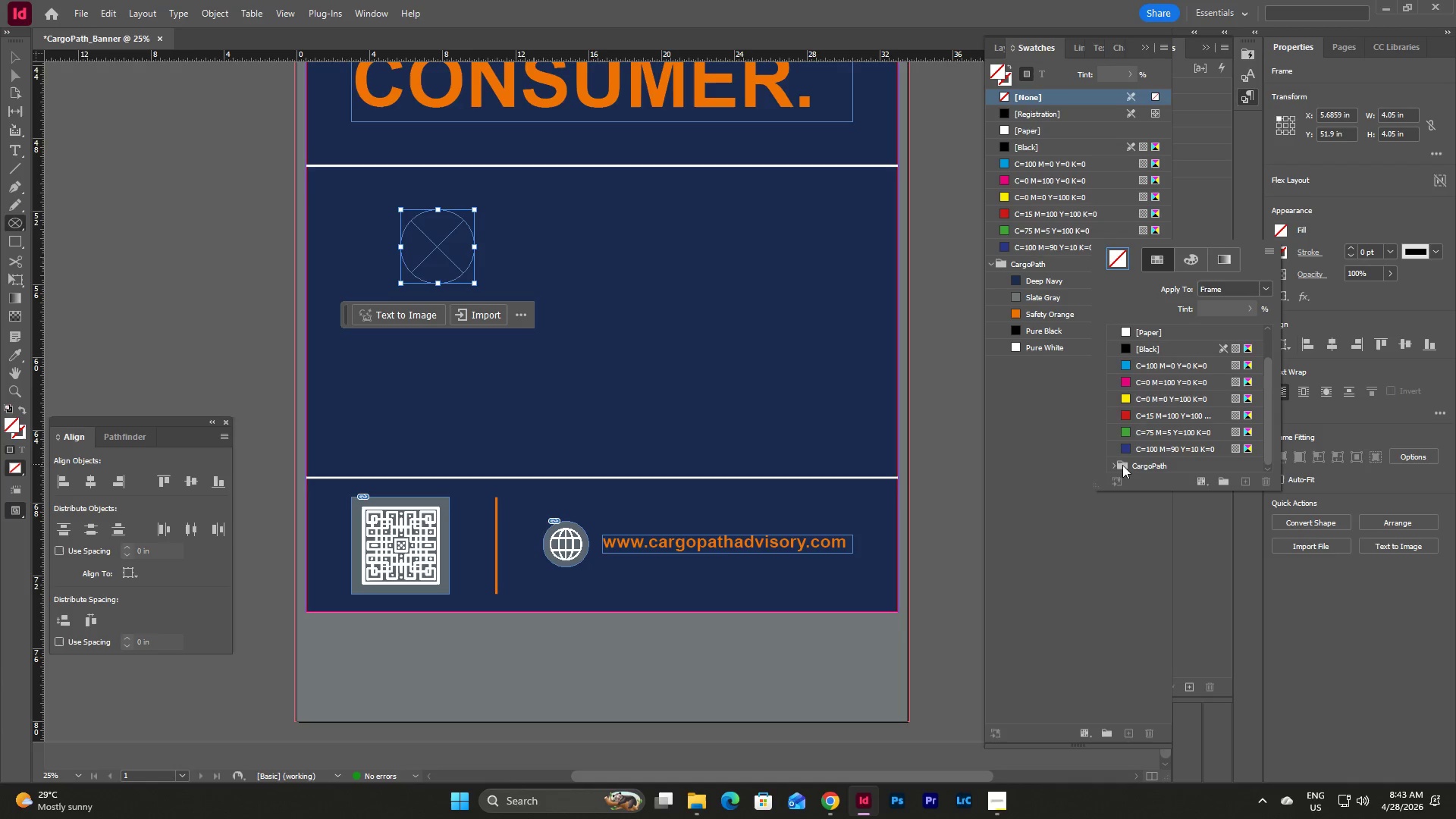 
left_click([1116, 468])
 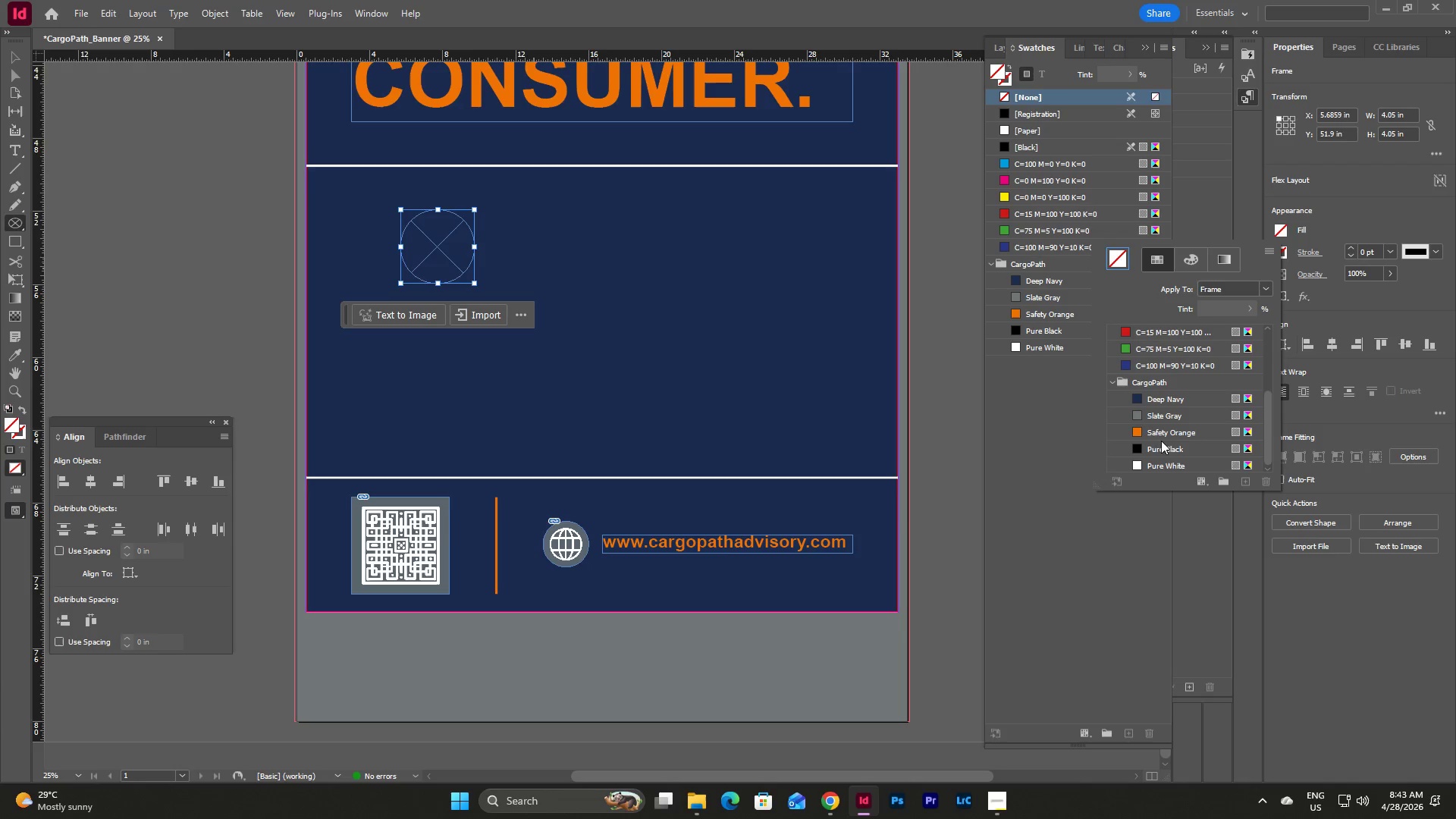 
left_click([1161, 430])
 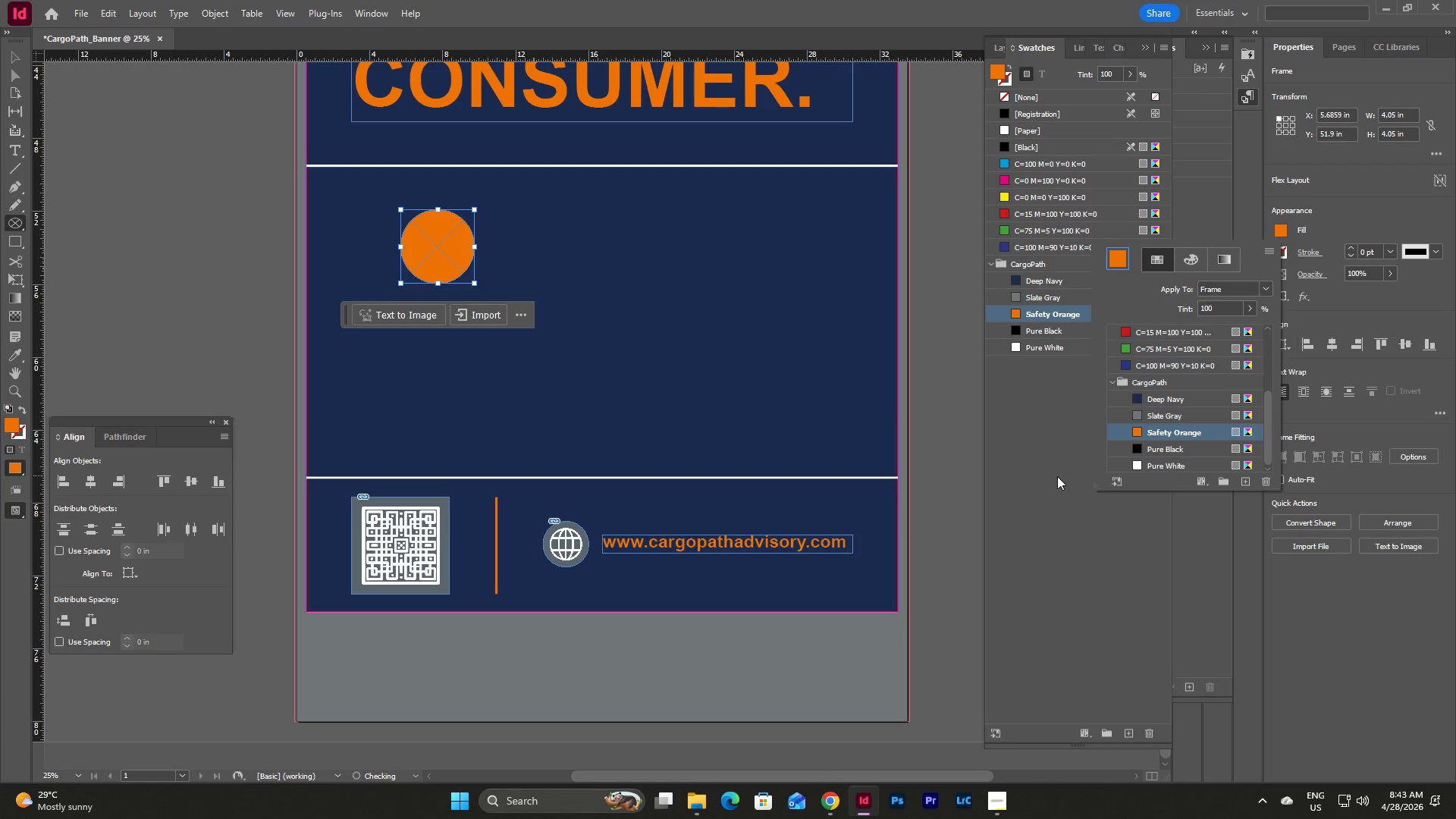 
left_click([1057, 476])
 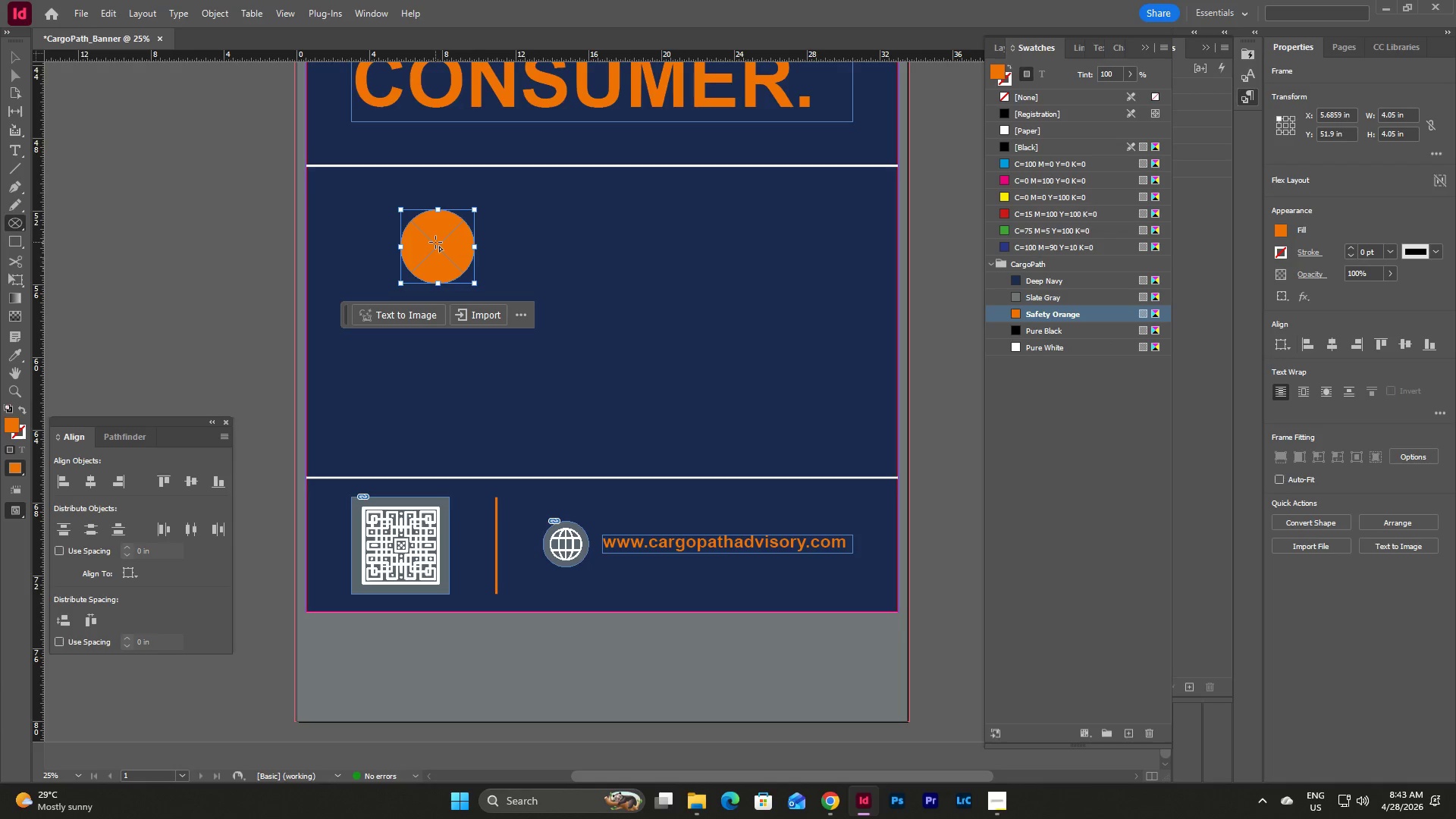 
key(Control+C)
 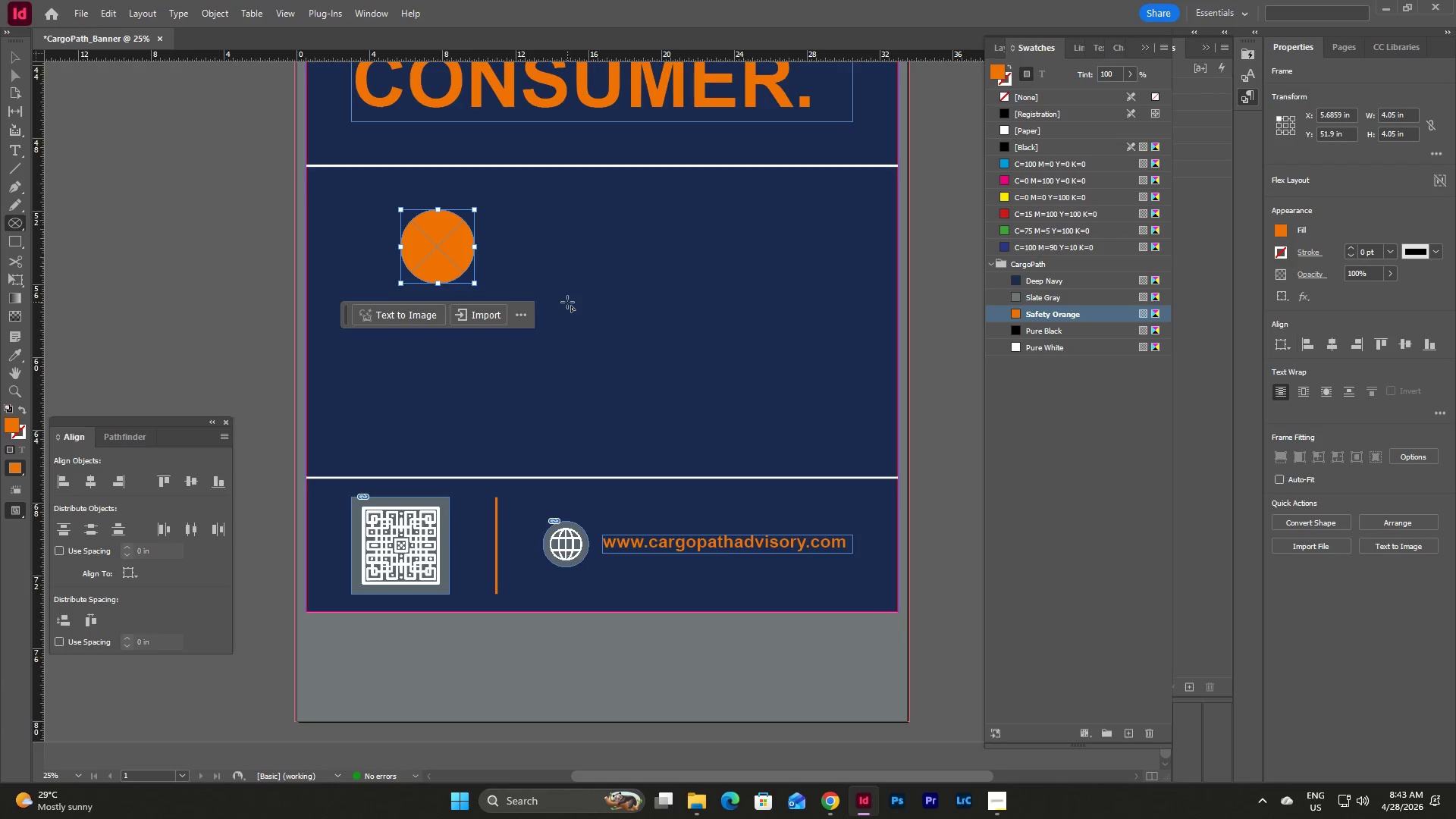 
key(Control+V)
 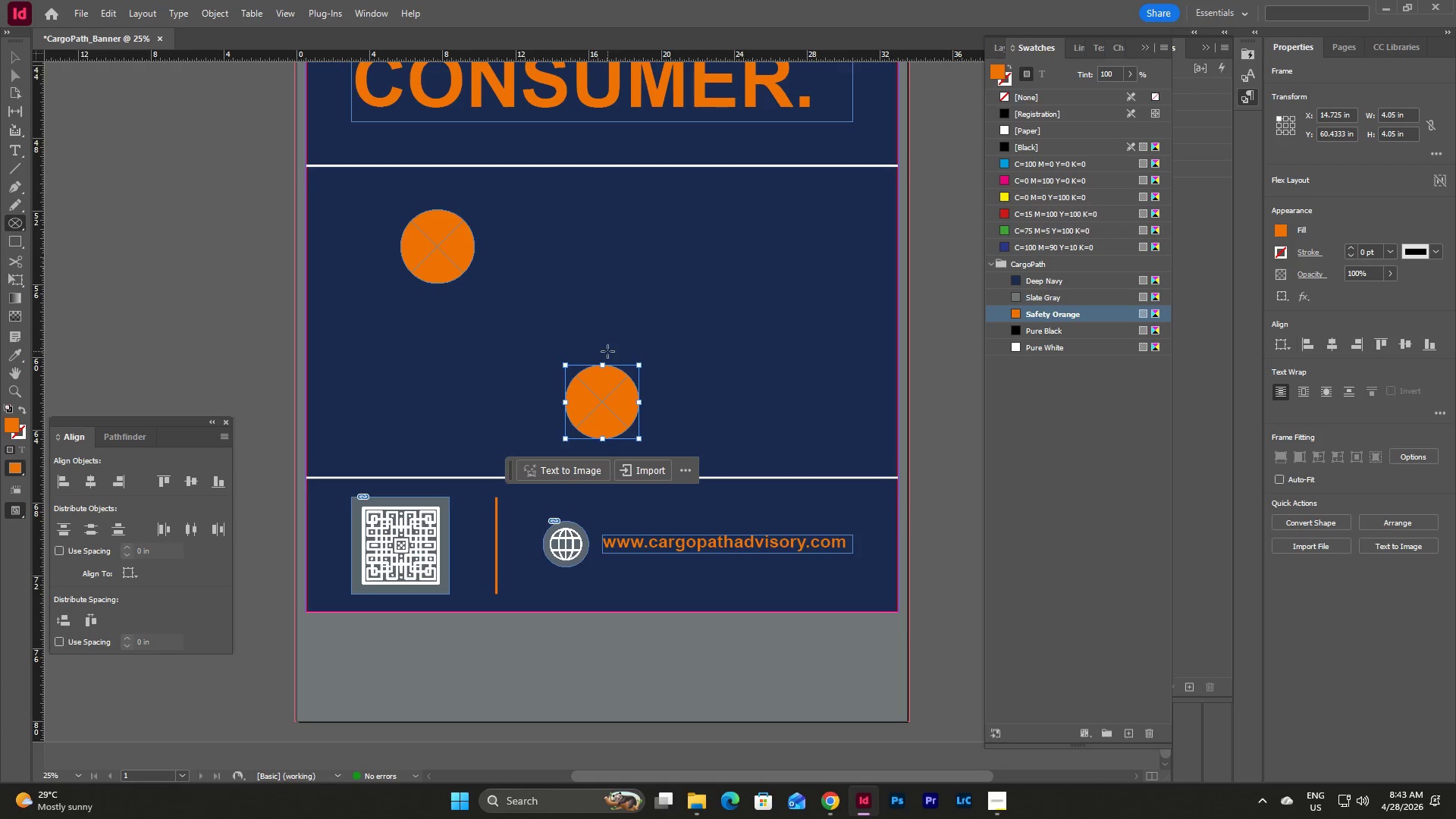 
key(V)
 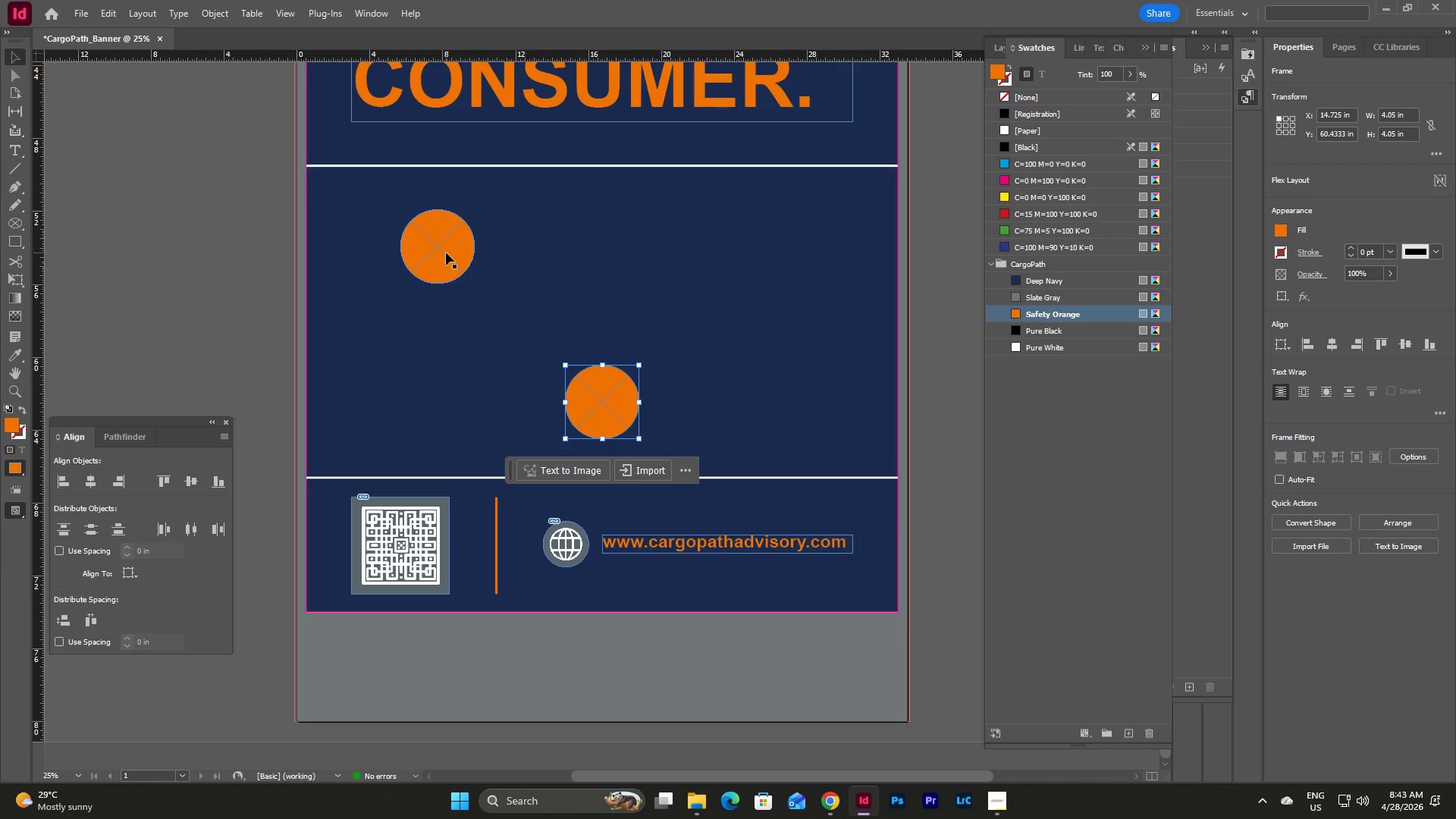 
left_click_drag(start_coordinate=[446, 253], to_coordinate=[399, 246])
 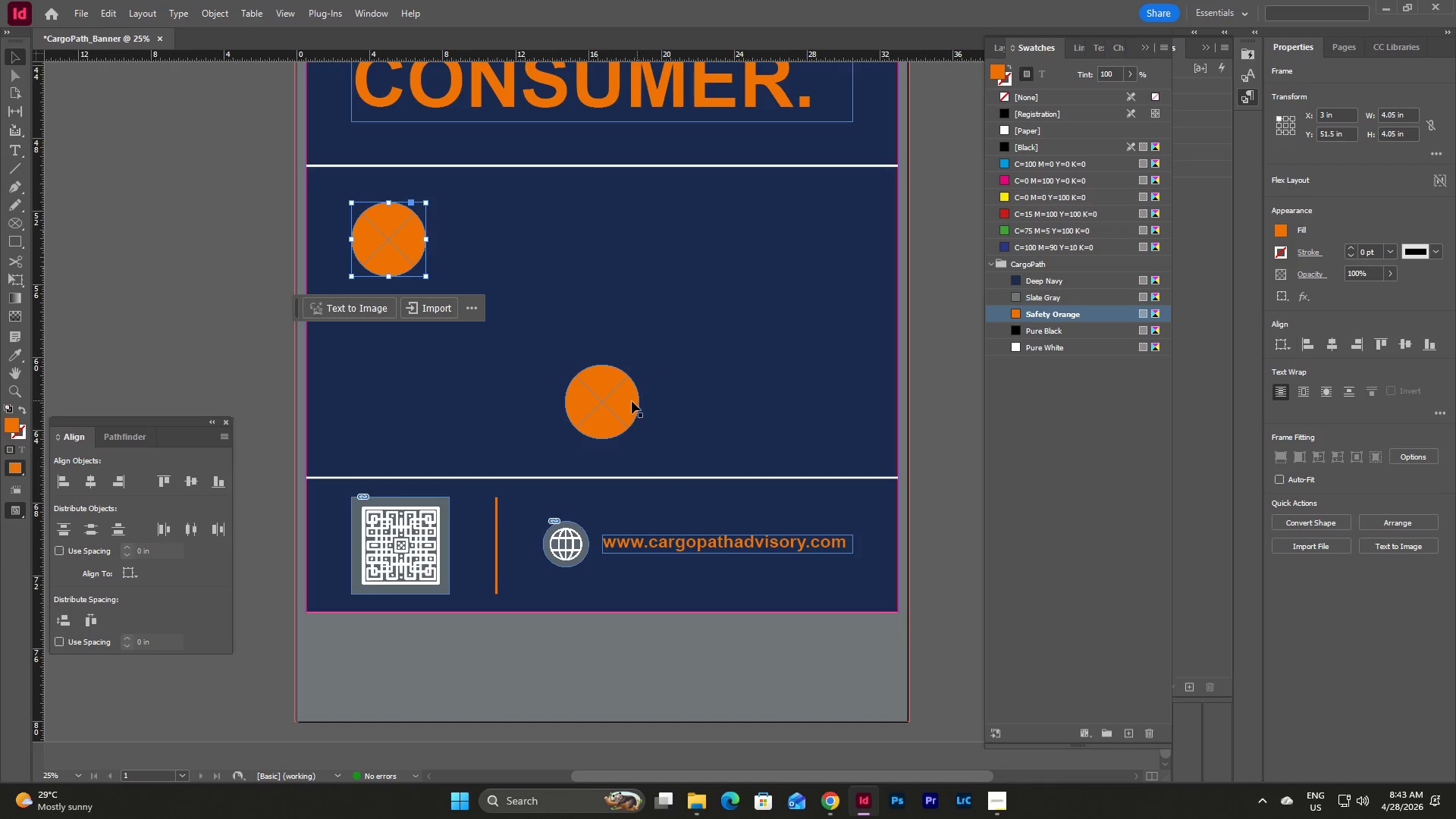 
left_click_drag(start_coordinate=[607, 403], to_coordinate=[391, 337])
 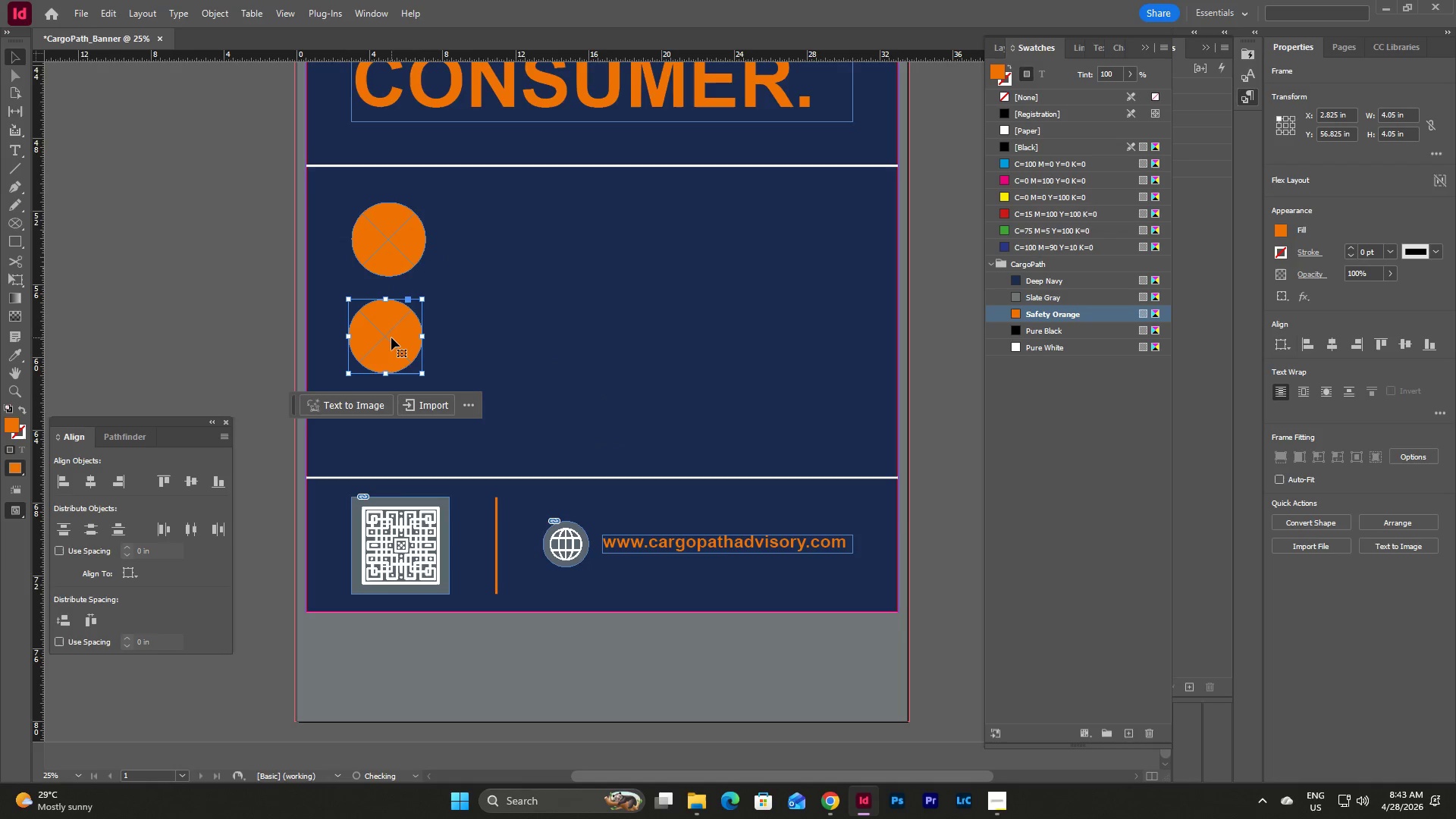 
left_click([391, 337])
 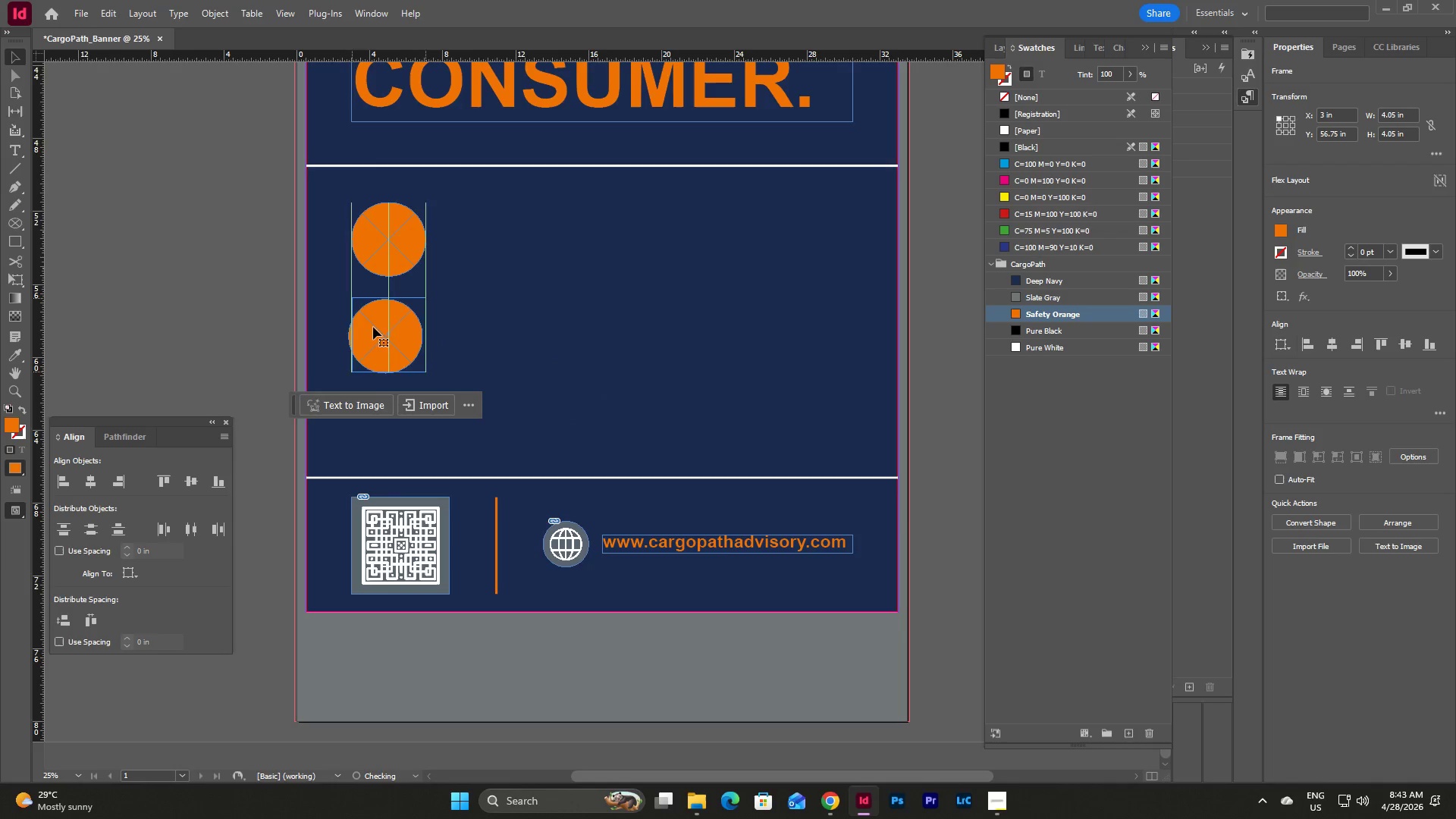 
scroll: coordinate [510, 299], scroll_direction: down, amount: 1.0
 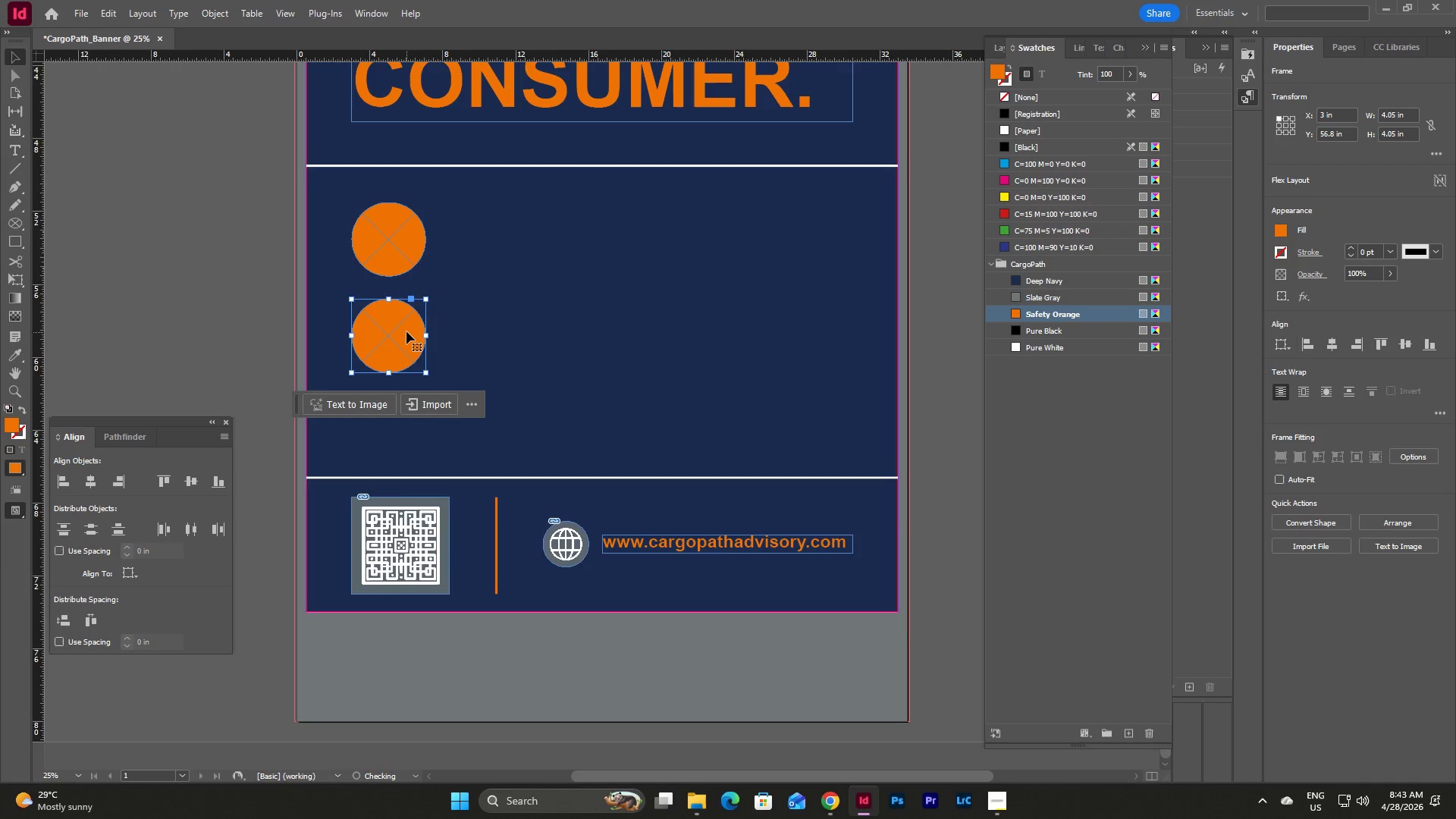 
key(Control+V)
 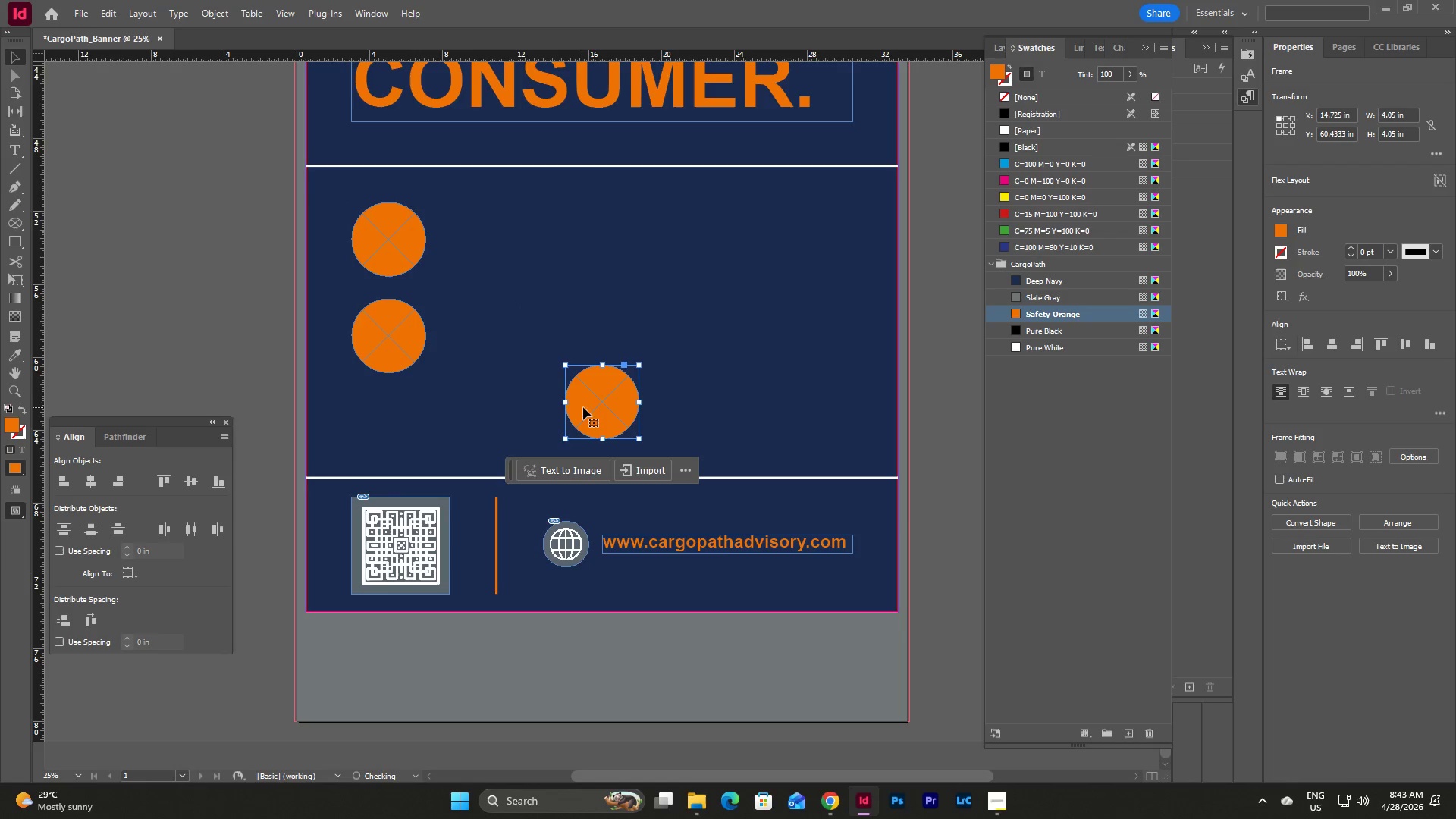 
left_click_drag(start_coordinate=[593, 397], to_coordinate=[383, 428])
 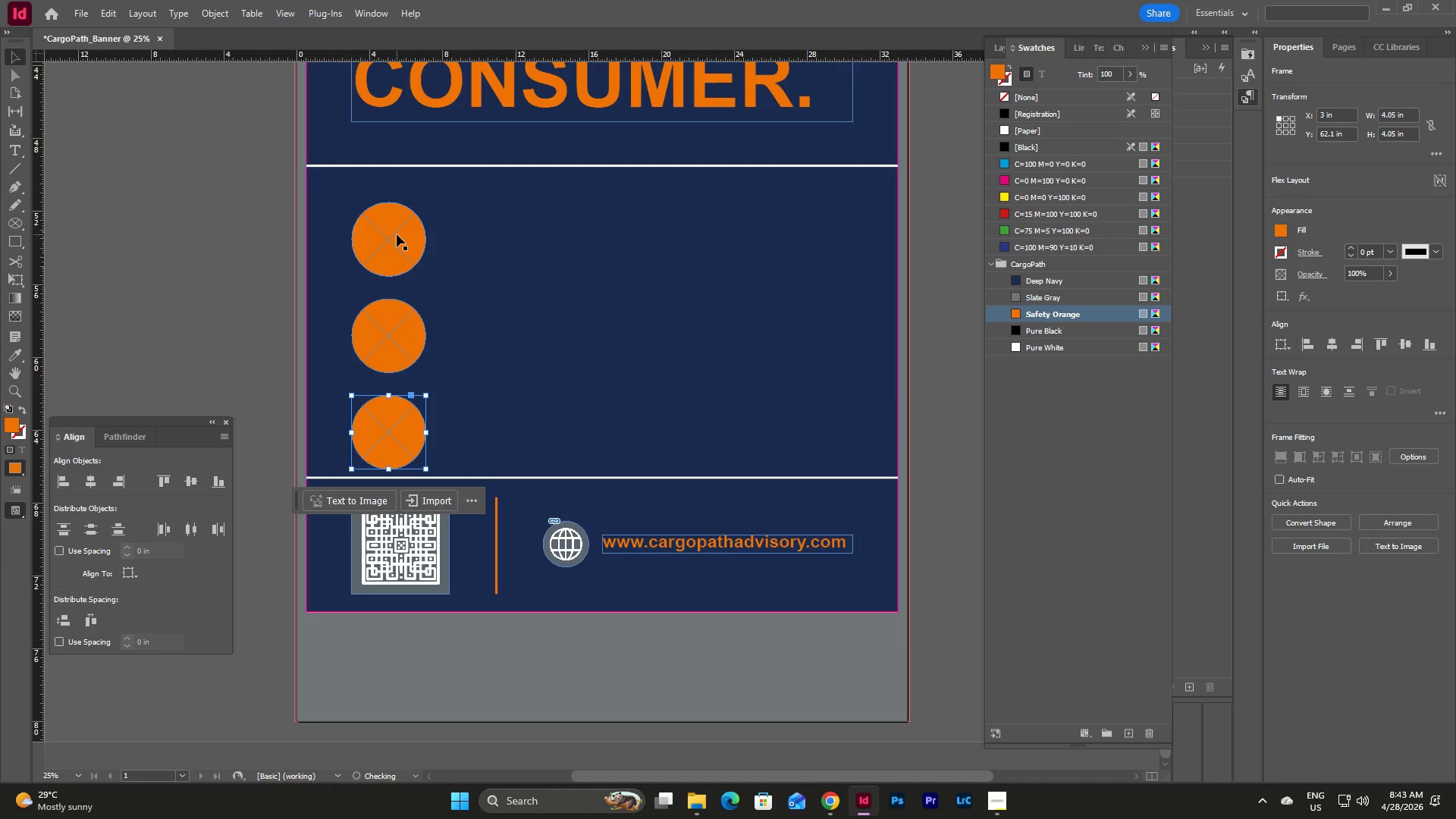 
left_click([397, 234])
 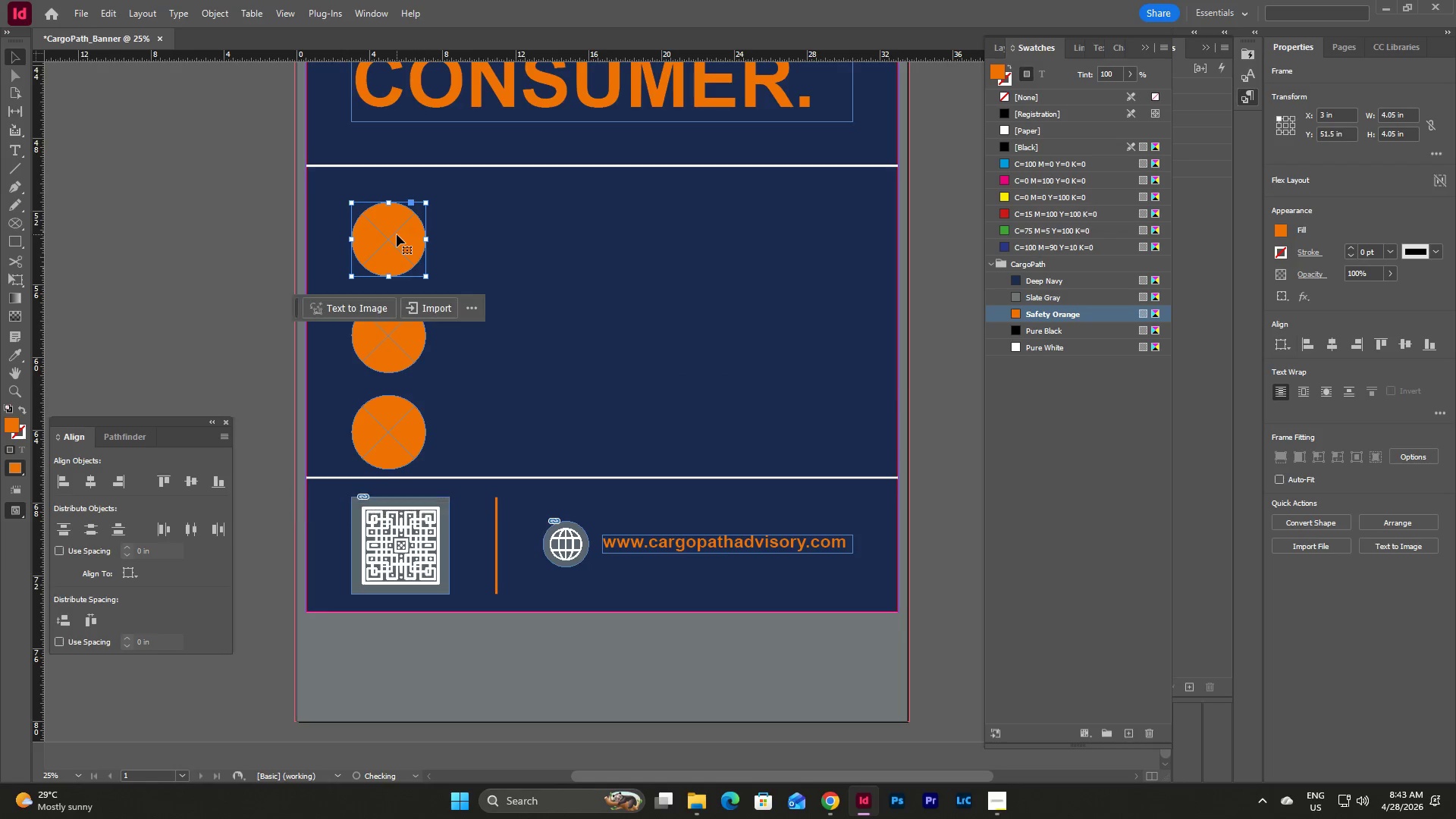 
hold_key(key=ShiftLeft, duration=1.22)
left_click([395, 346])
 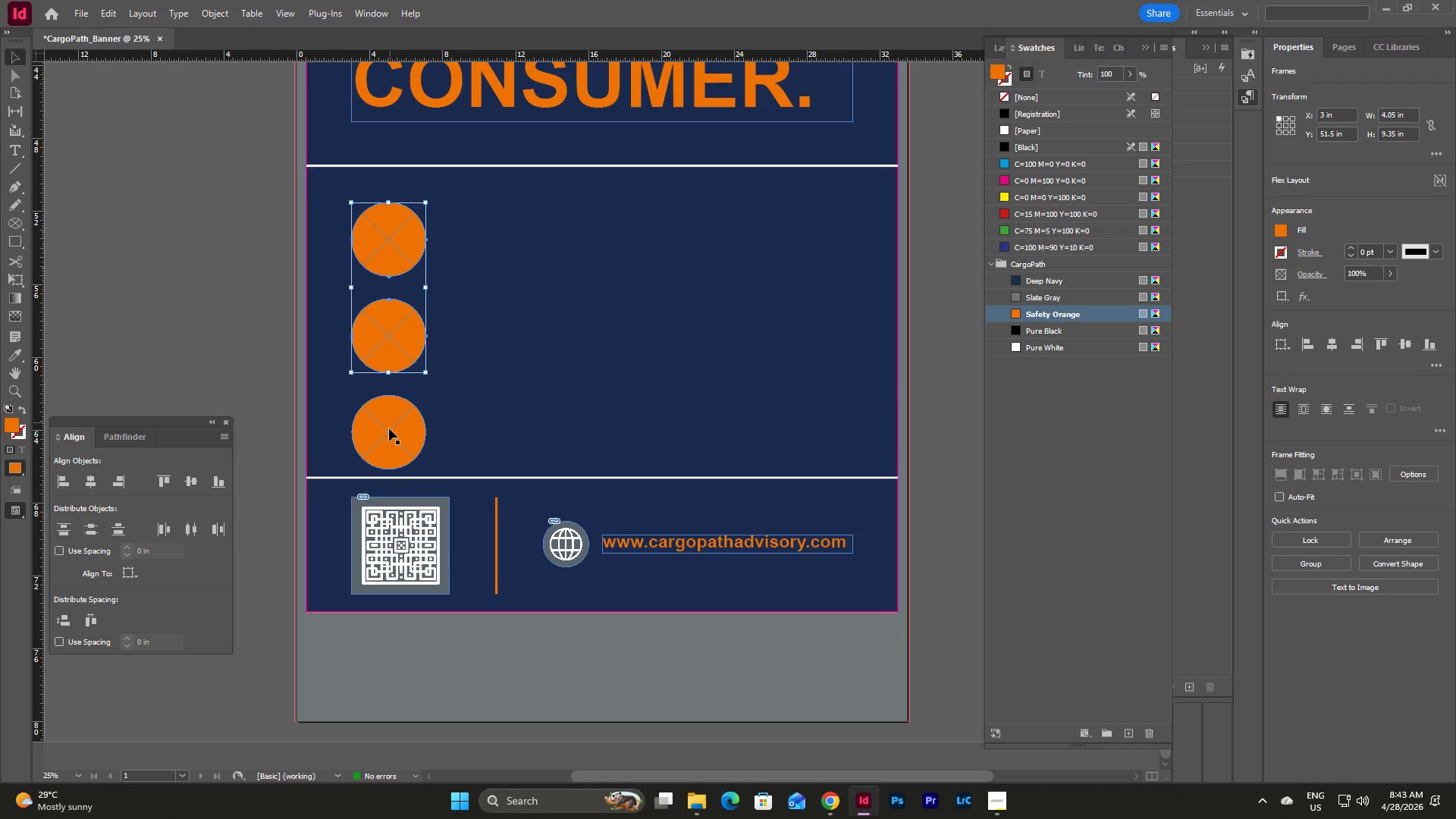 
left_click([388, 431])
 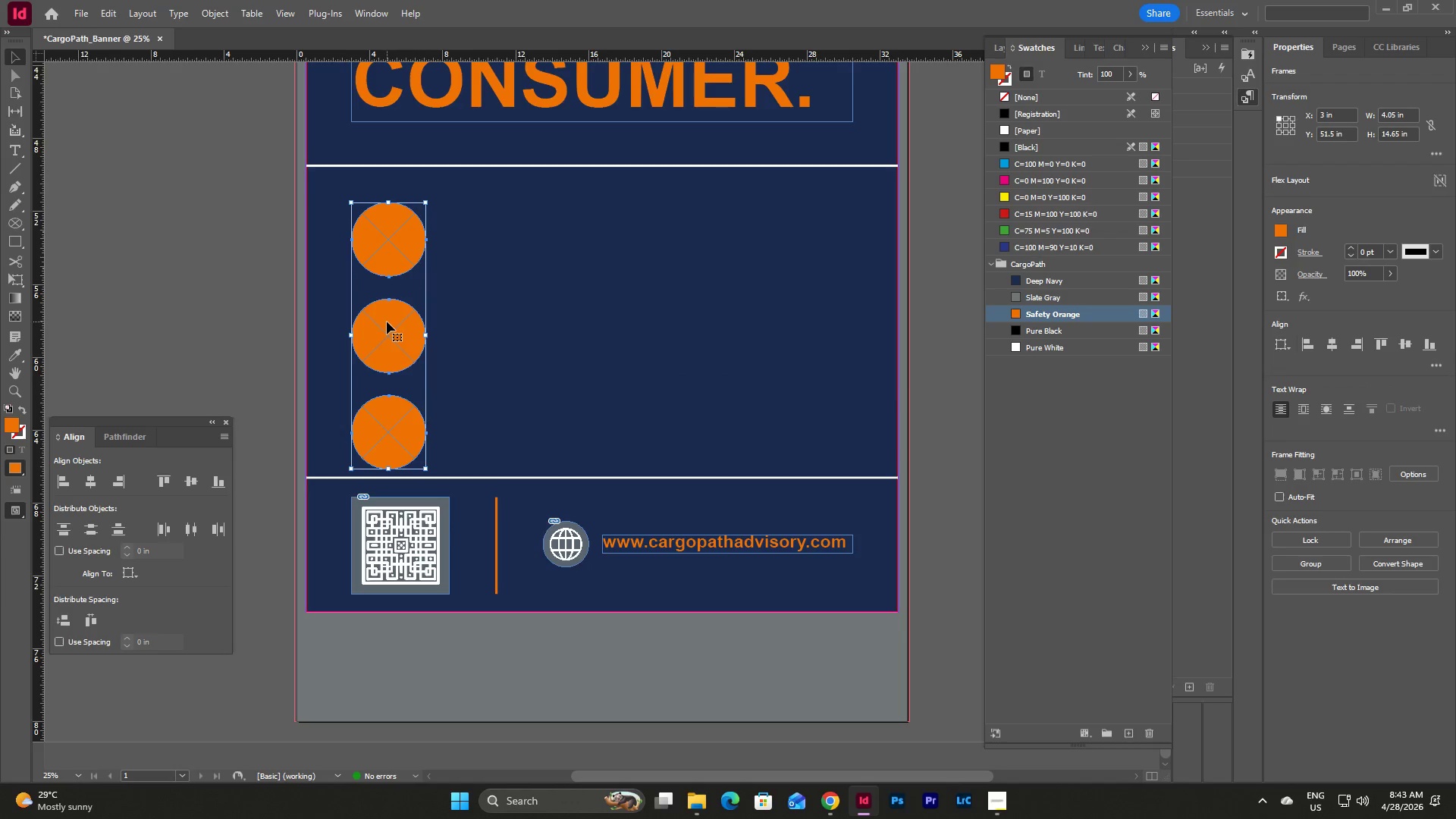 
left_click_drag(start_coordinate=[387, 322], to_coordinate=[388, 310])
 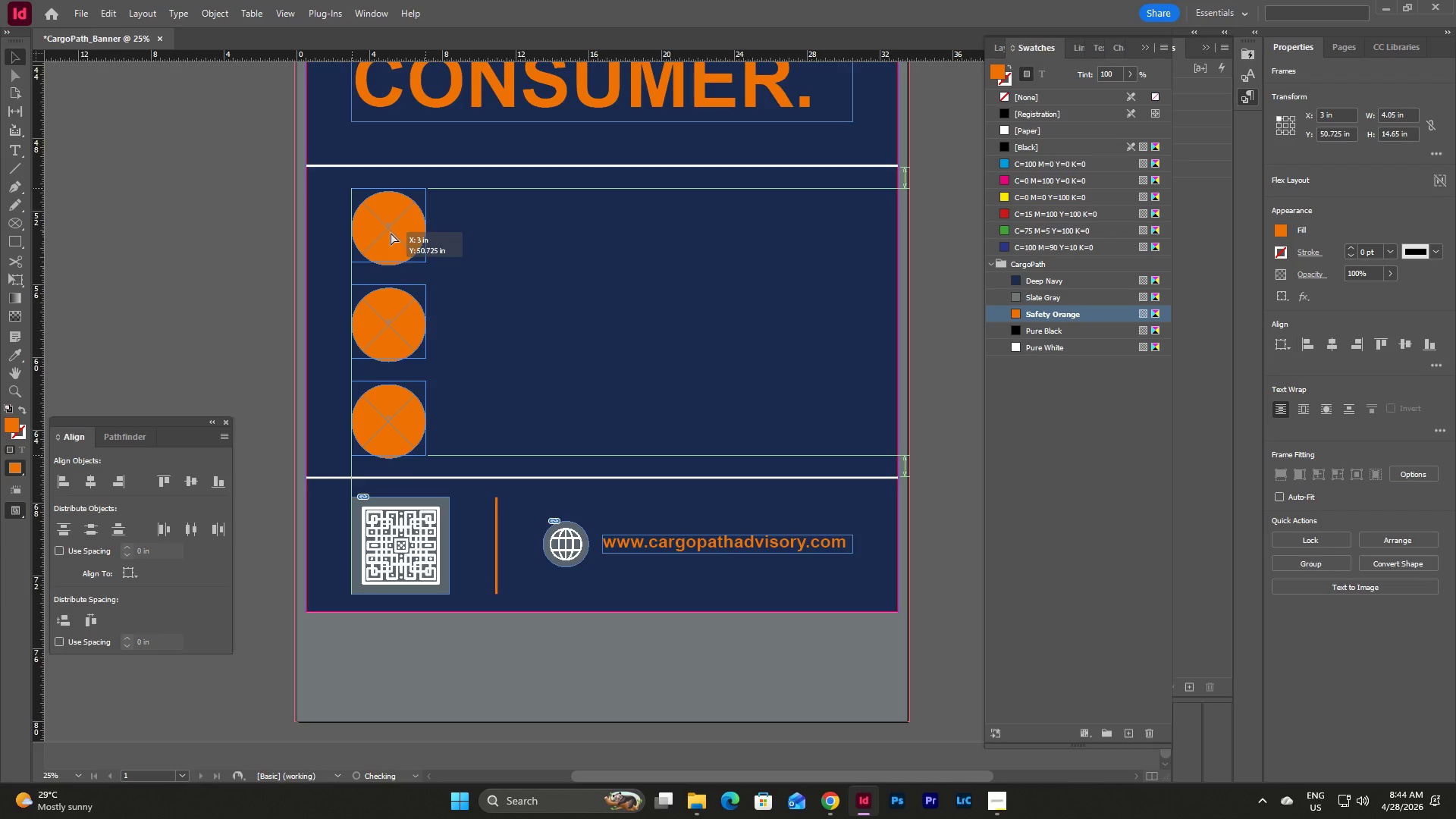 
wait(6.62)
 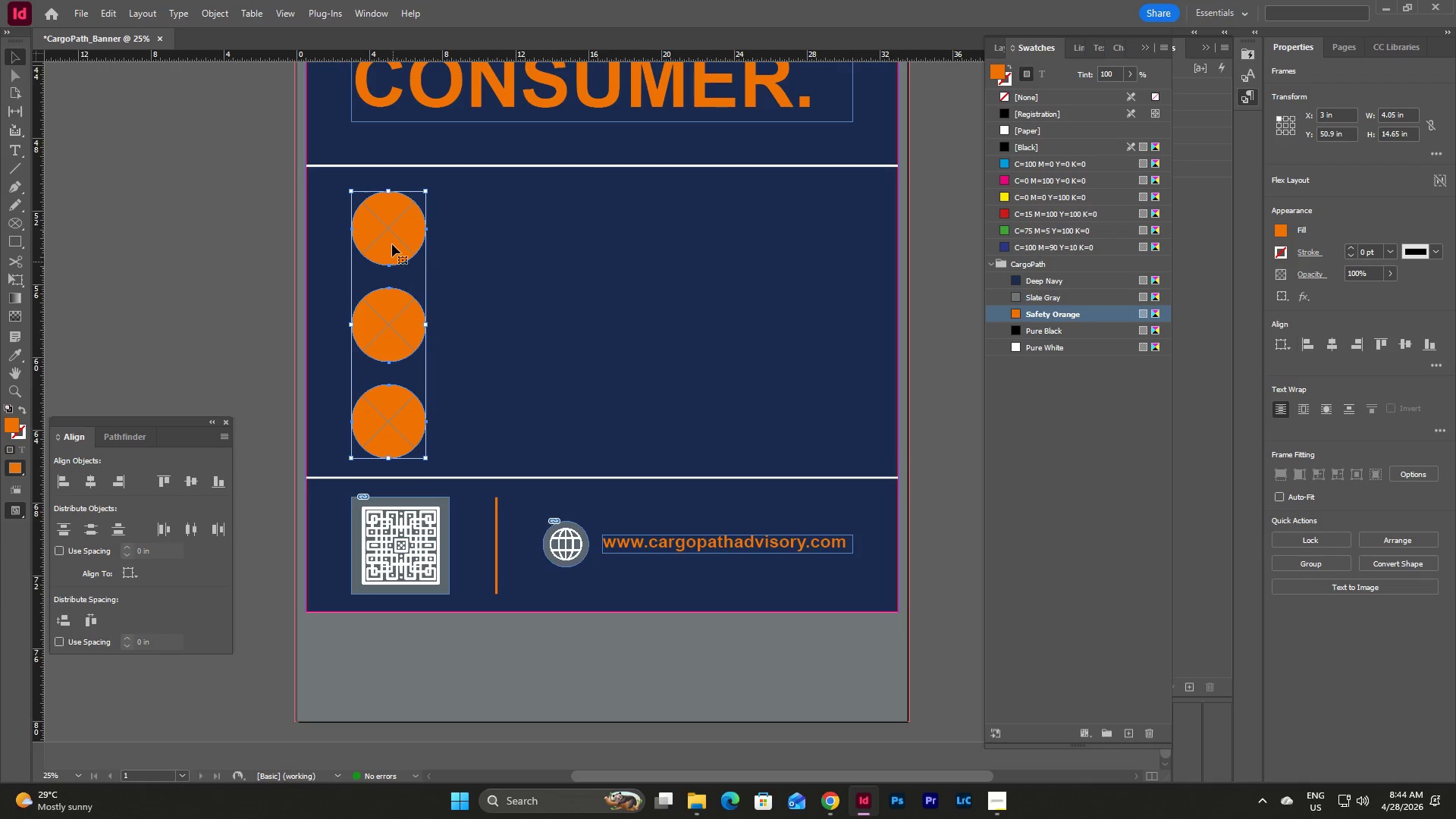 
left_click([918, 415])
 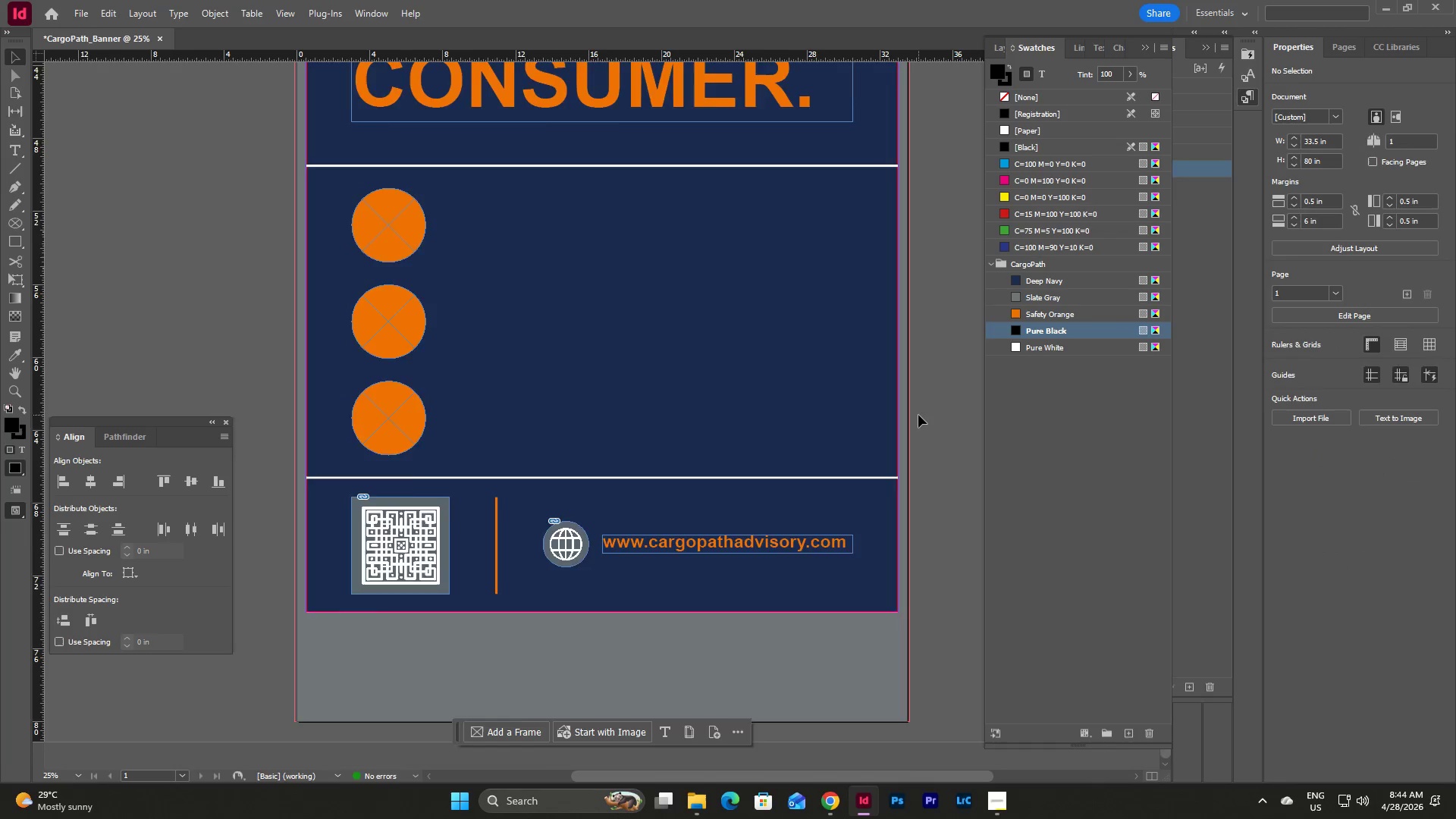 
scroll: coordinate [918, 415], scroll_direction: up, amount: 2.0
 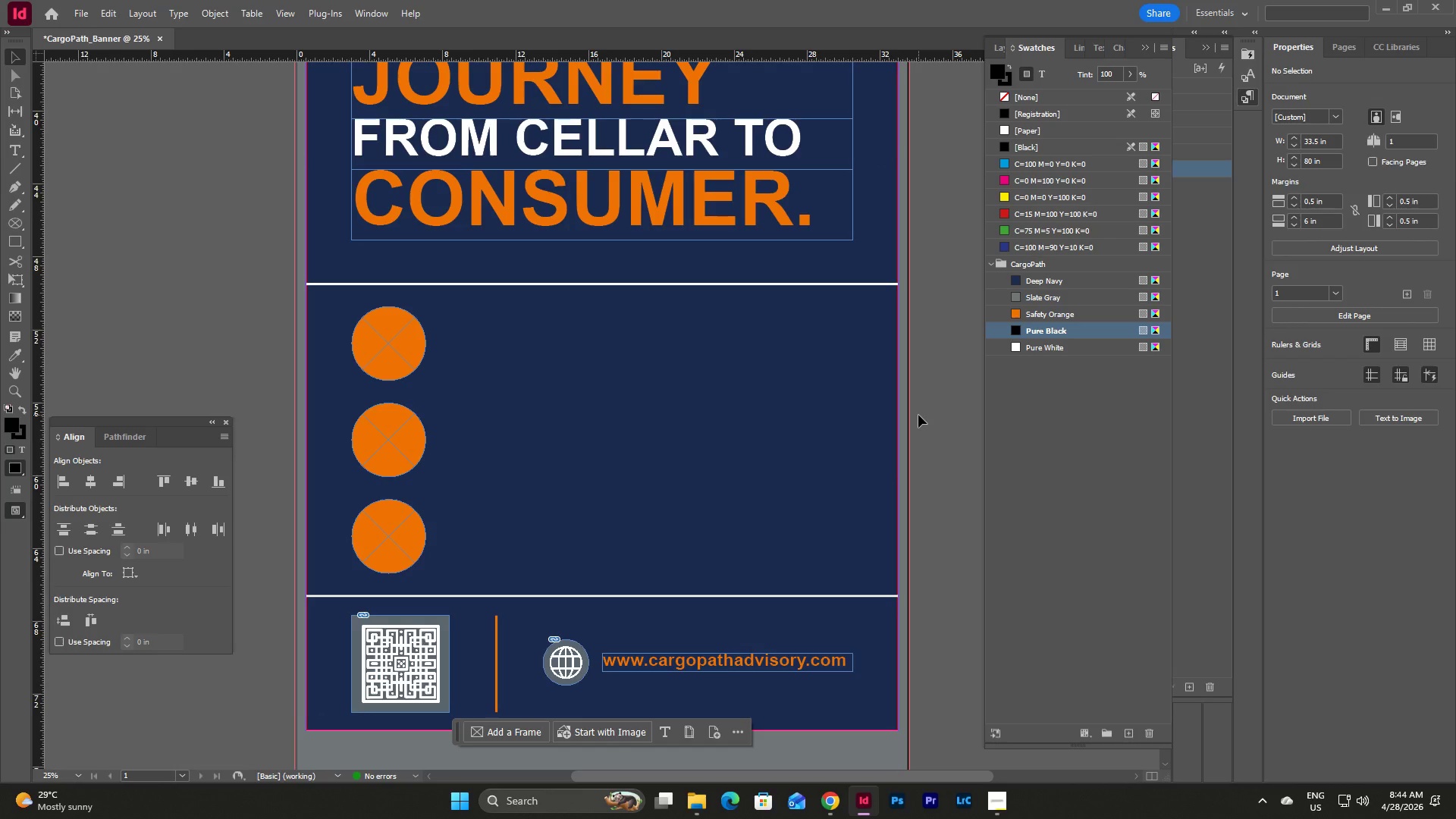 
wait(13.75)
 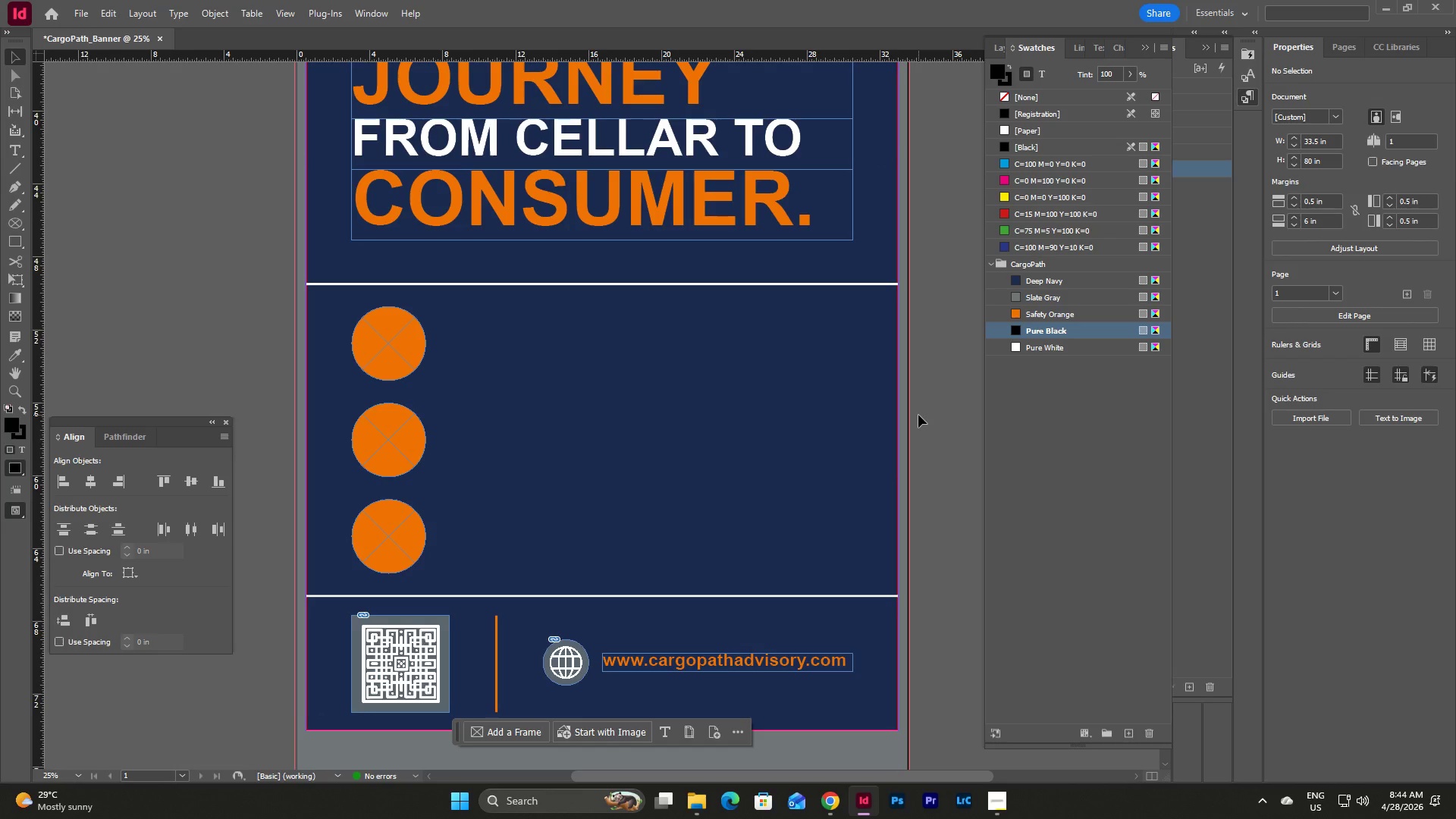 
scroll: coordinate [707, 387], scroll_direction: up, amount: 5.0
 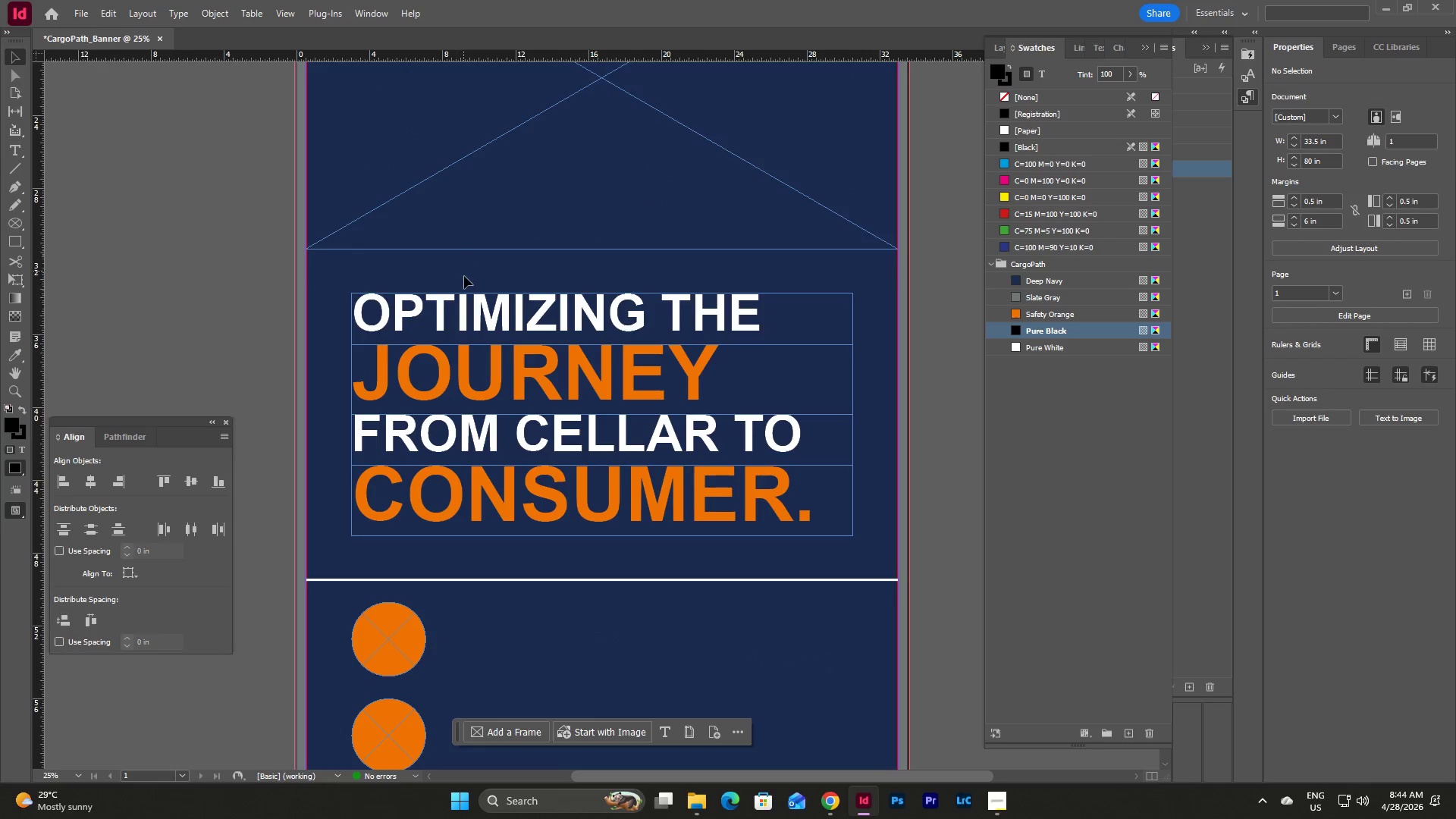 
left_click_drag(start_coordinate=[464, 276], to_coordinate=[657, 558])
 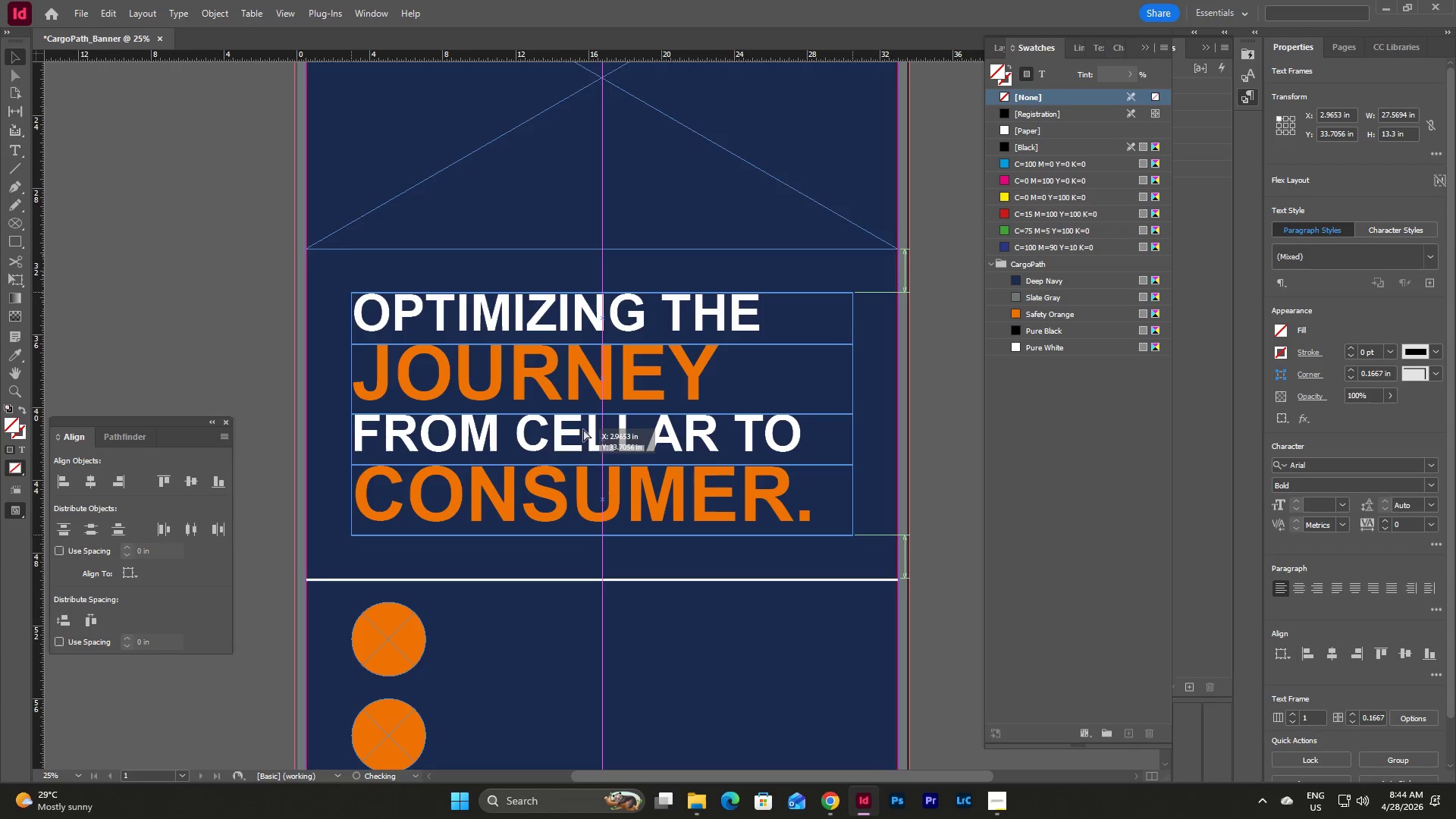 
wait(6.25)
 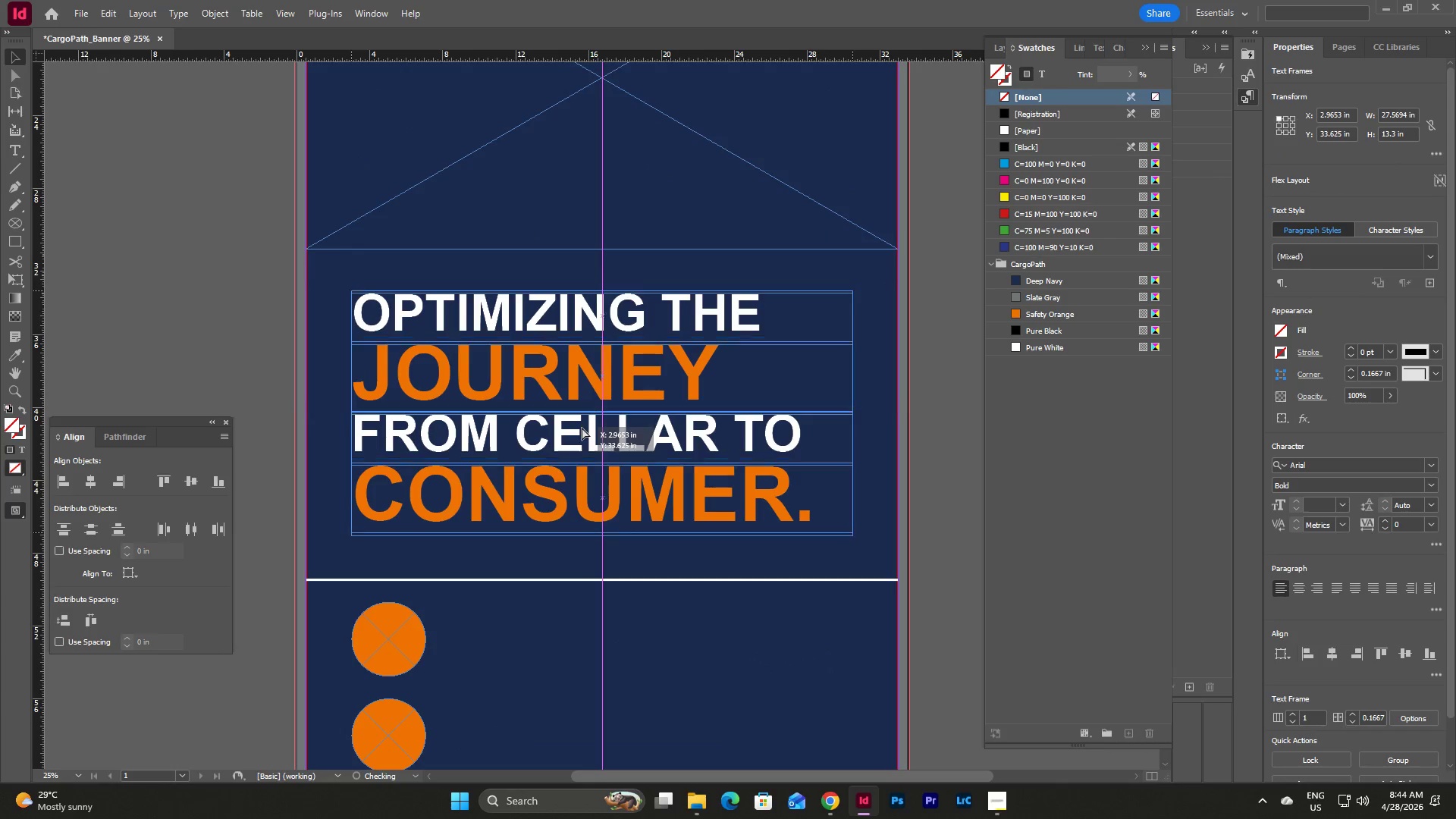 
left_click([583, 429])
 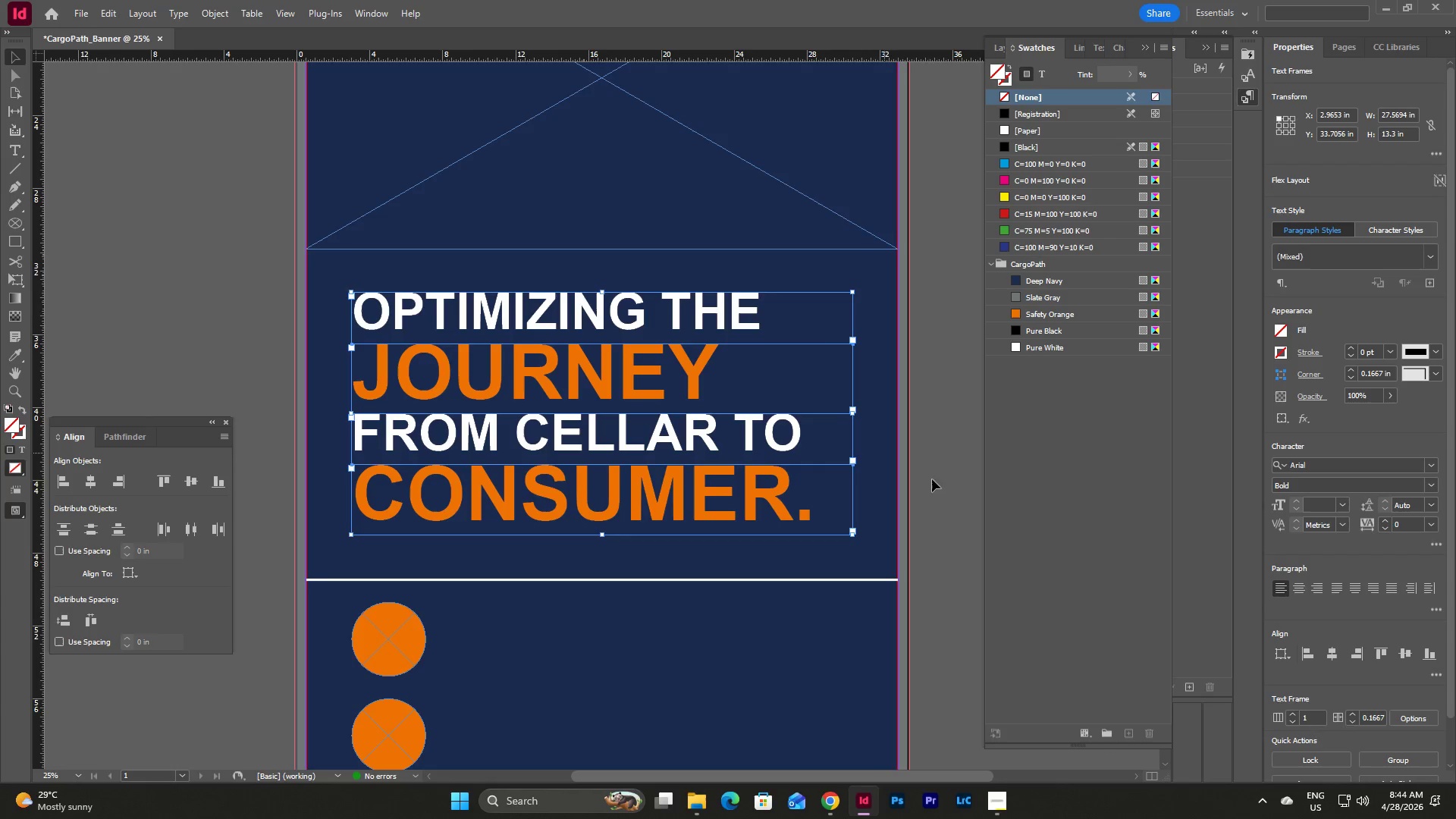 
left_click([934, 477])
 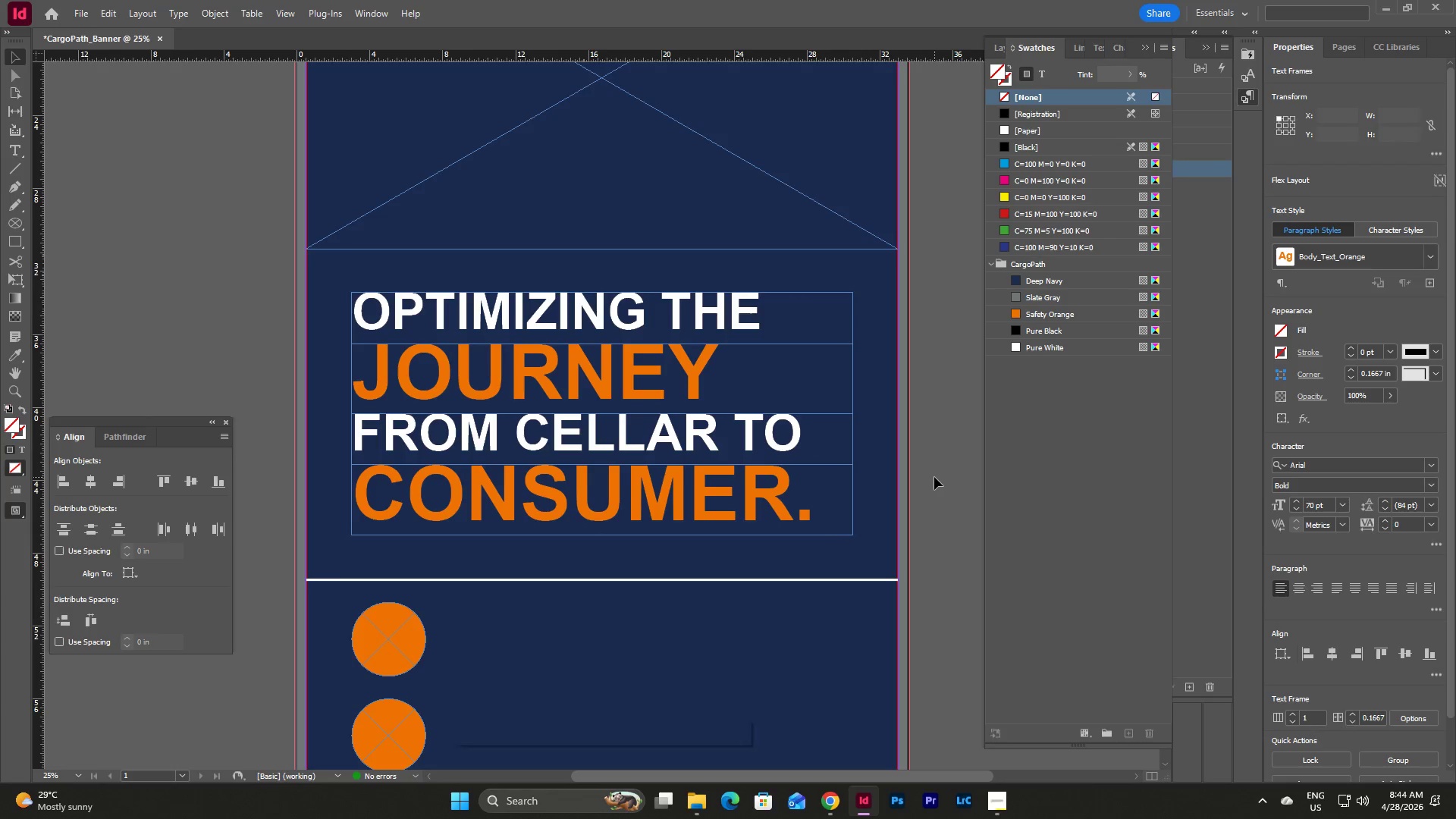 
scroll: coordinate [934, 477], scroll_direction: up, amount: 6.0
 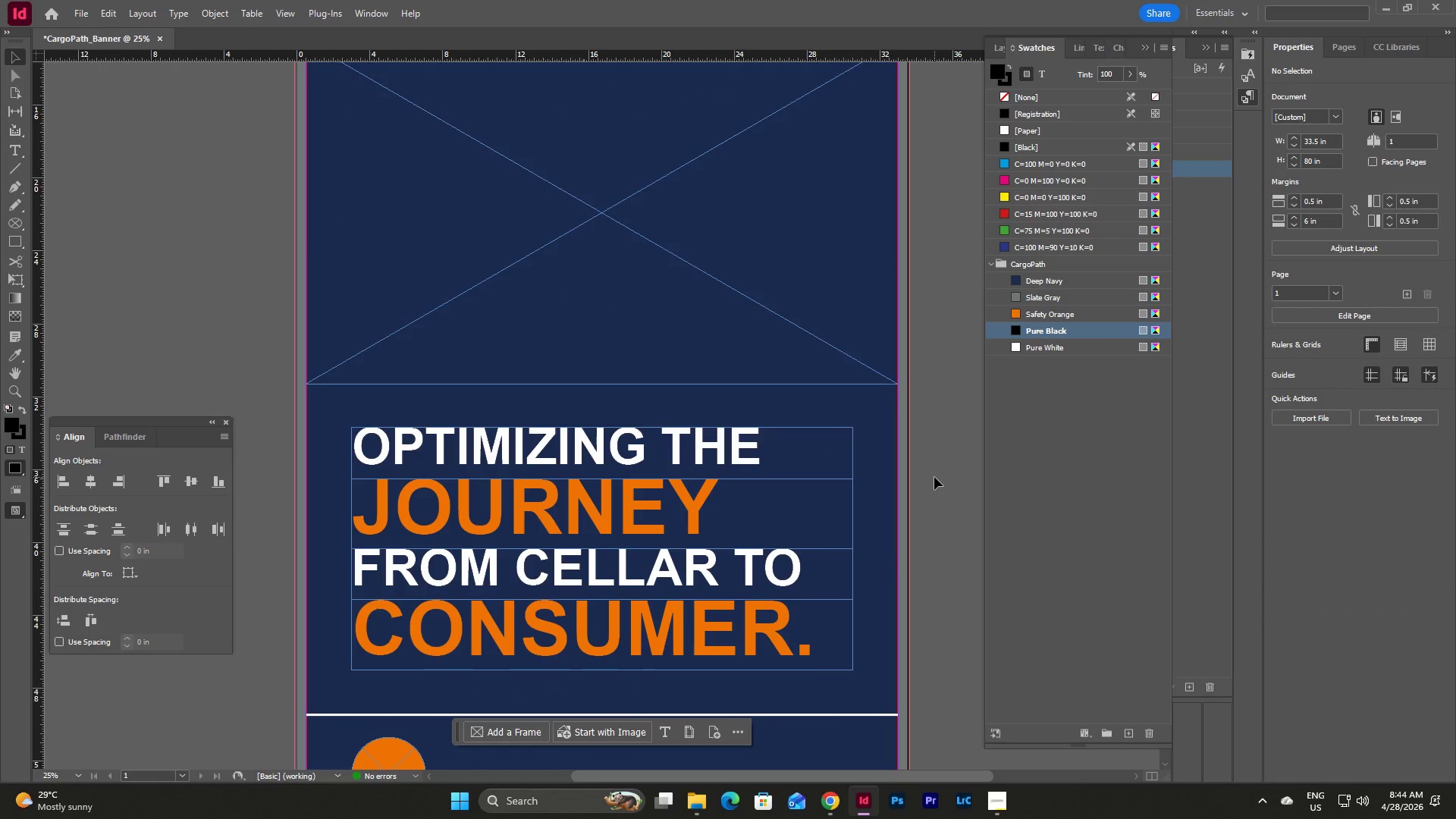 
key(2)
 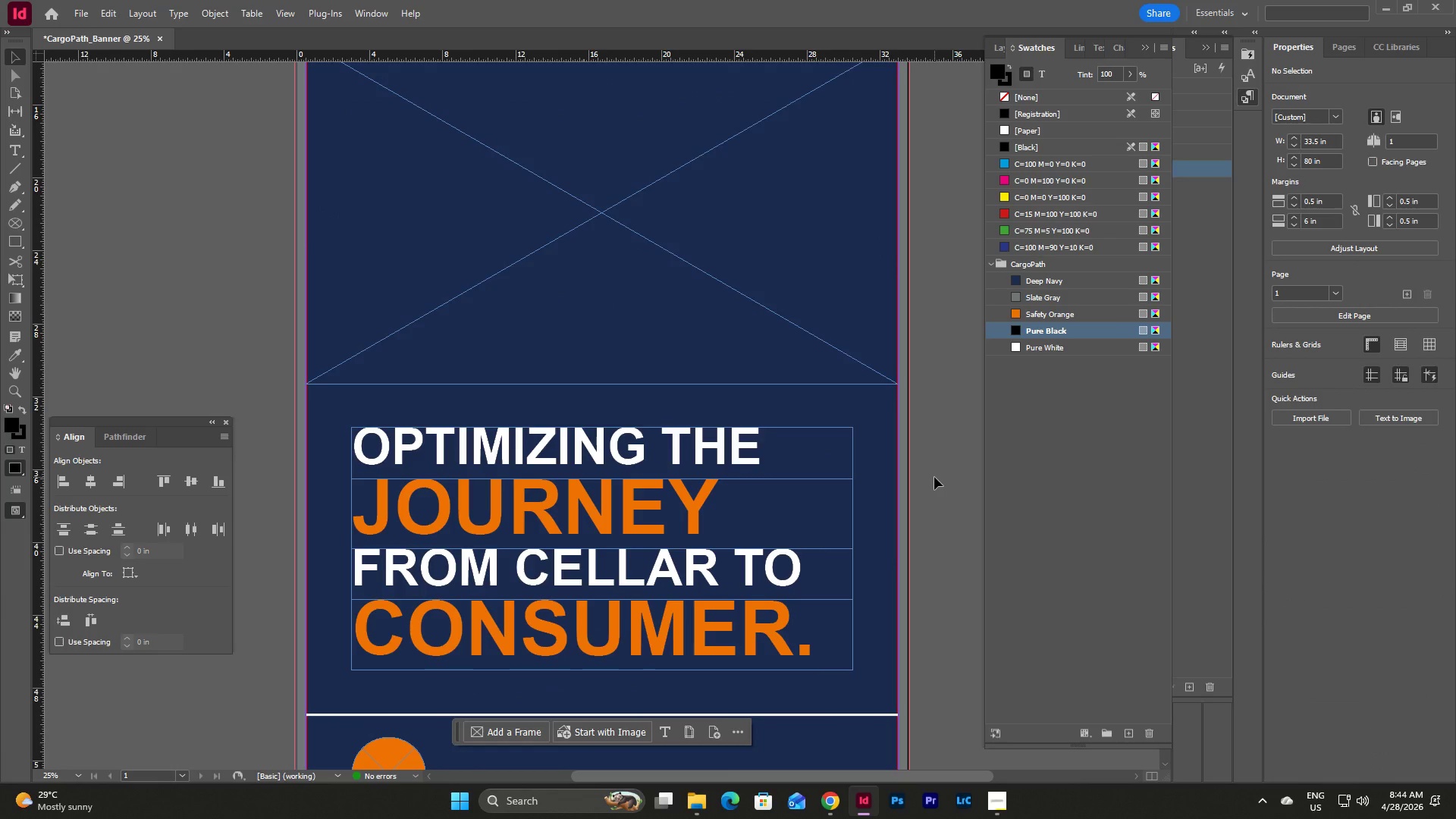 
scroll: coordinate [934, 477], scroll_direction: down, amount: 9.0
 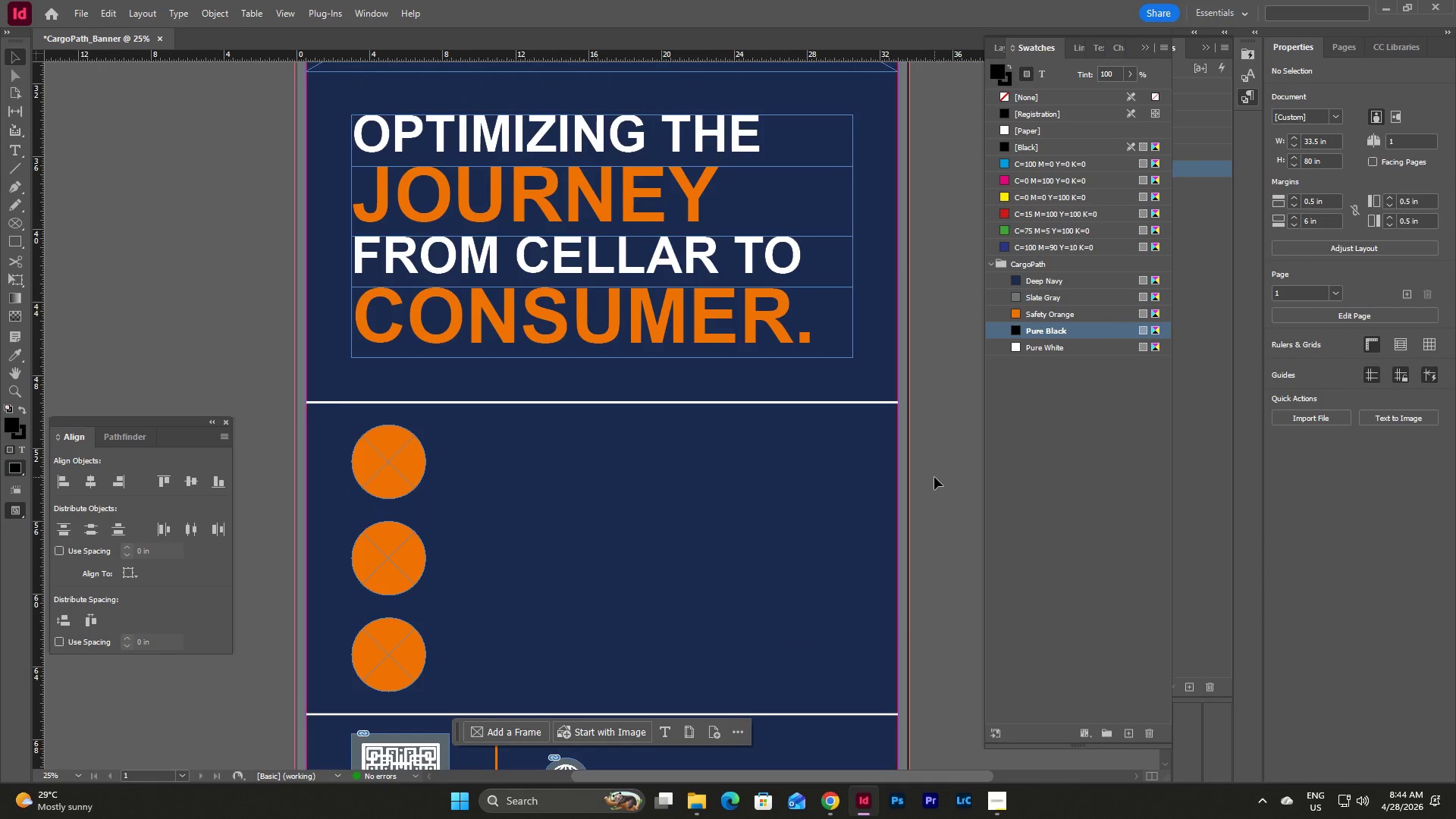 
key(W)
 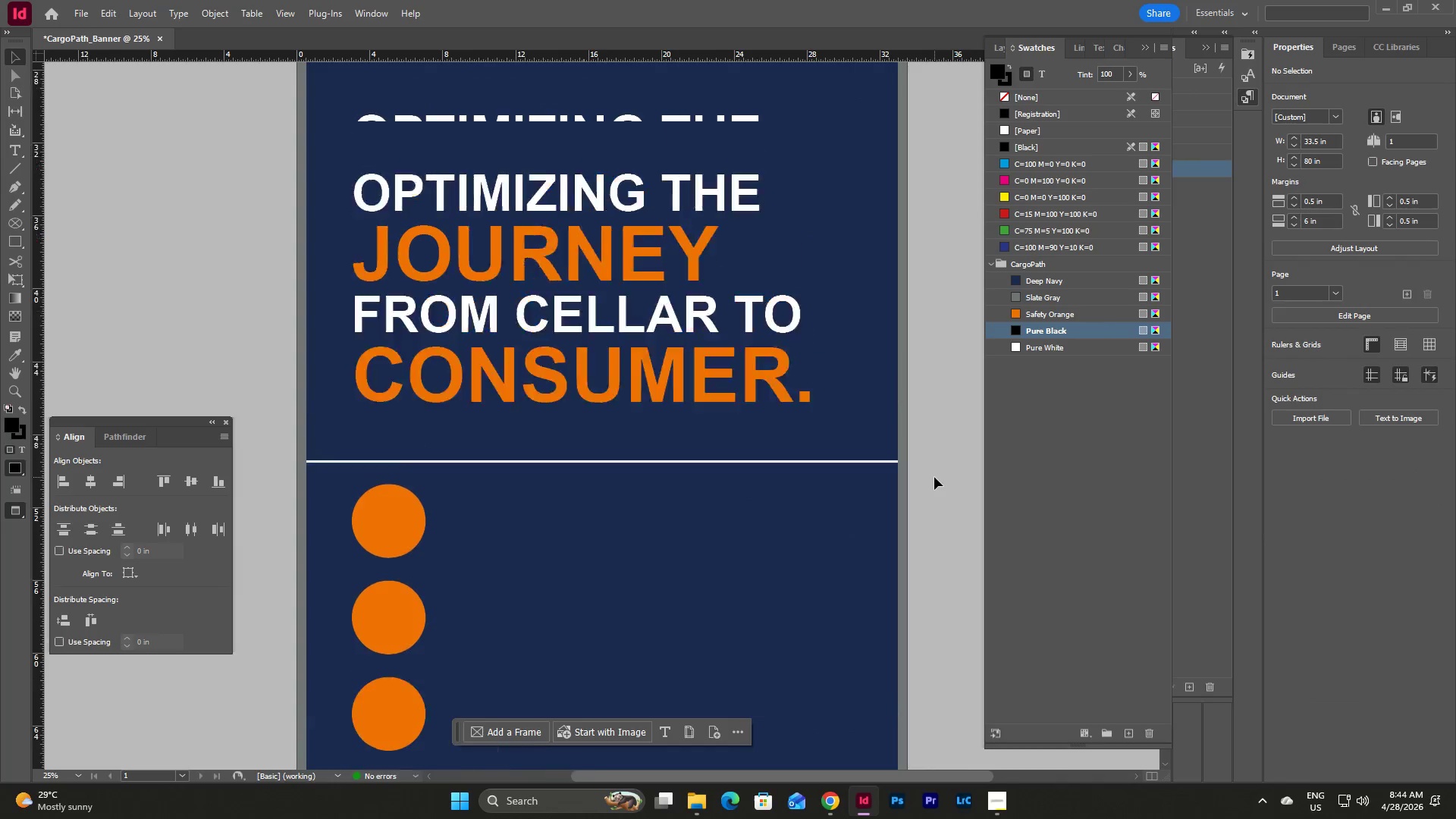 
scroll: coordinate [934, 477], scroll_direction: down, amount: 2.0
 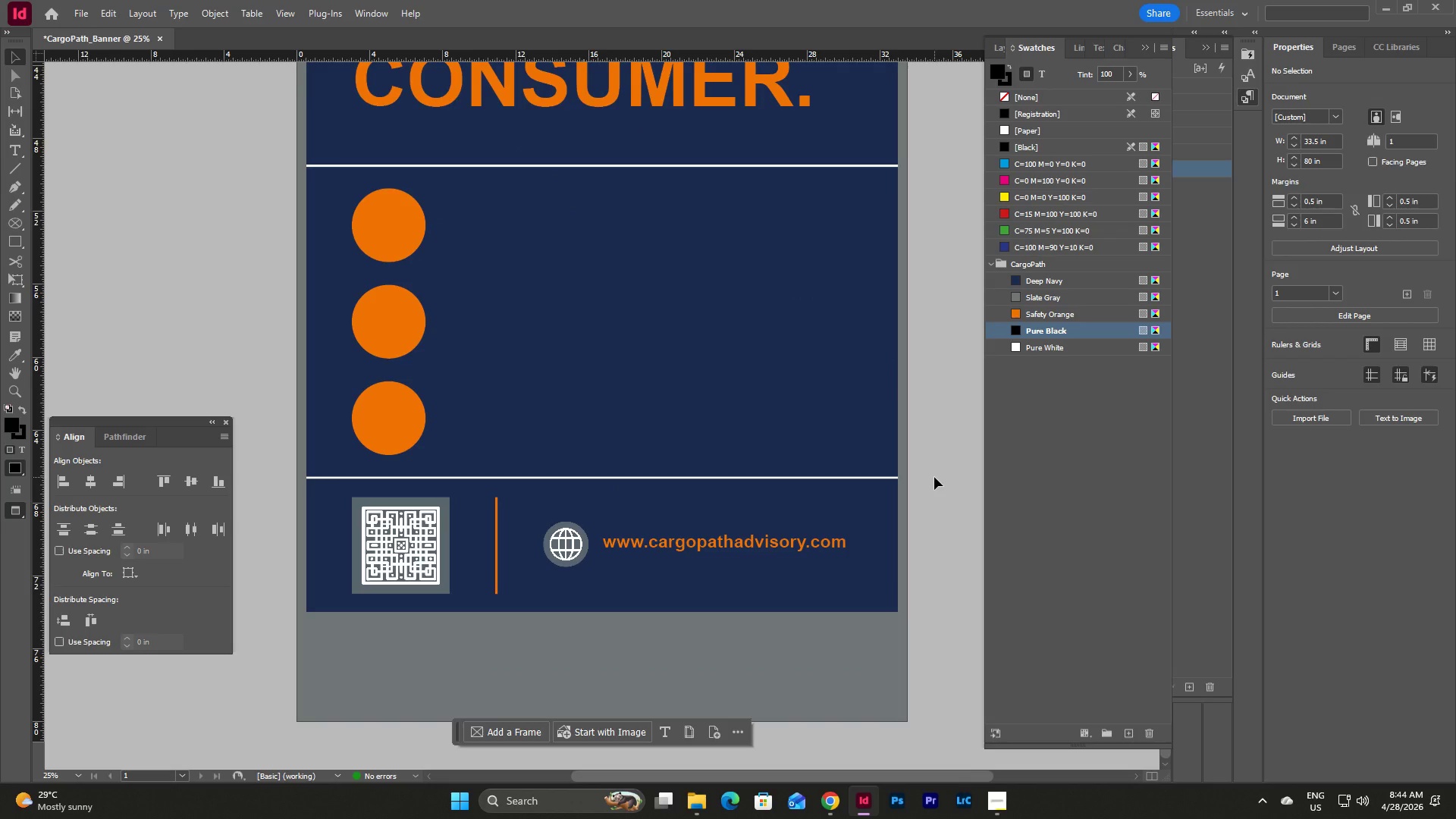 
wait(9.81)
 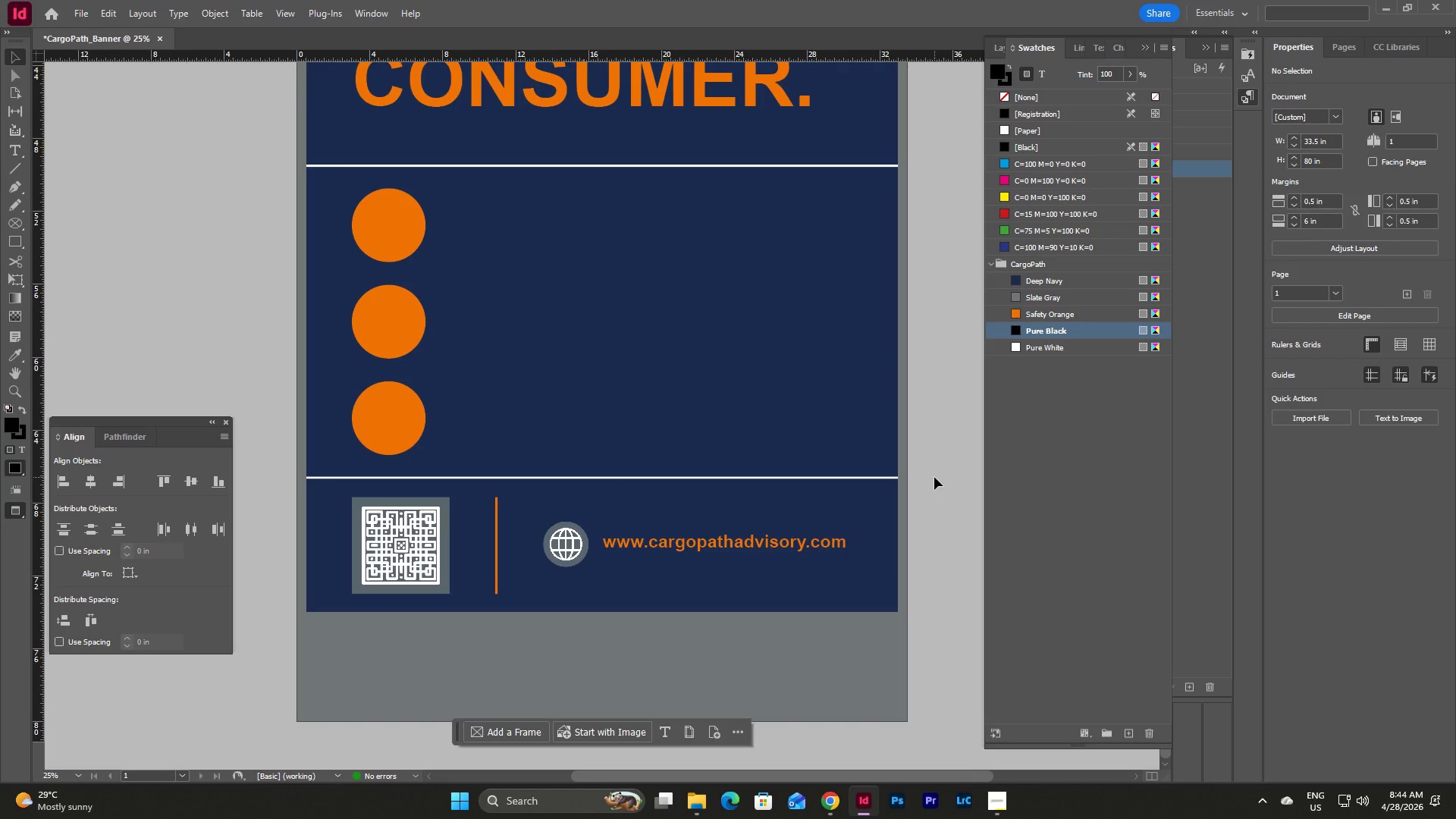 
scroll: coordinate [623, 435], scroll_direction: up, amount: 4.0
 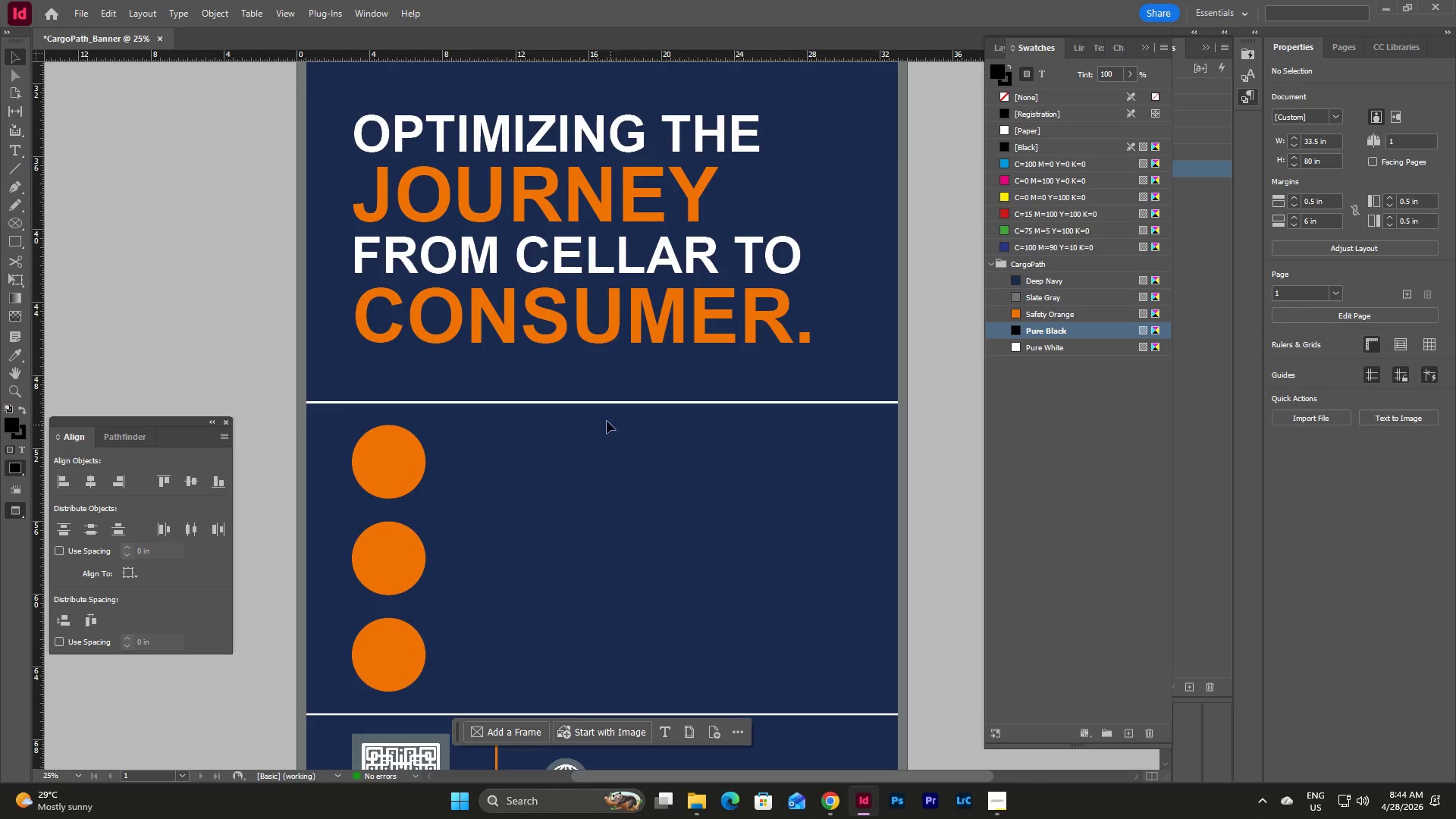 
scroll: coordinate [629, 414], scroll_direction: down, amount: 4.0
 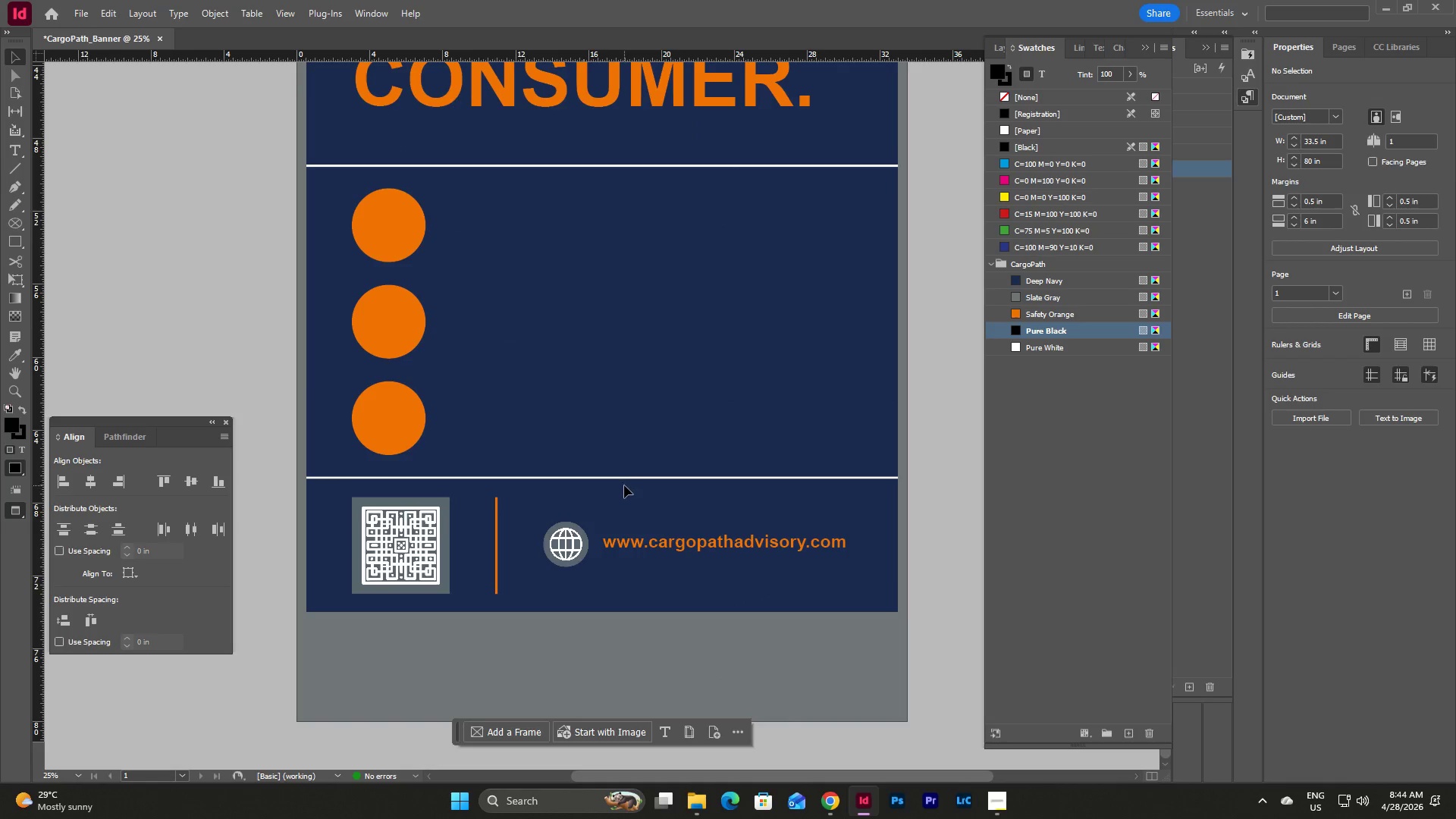 
left_click([629, 478])
 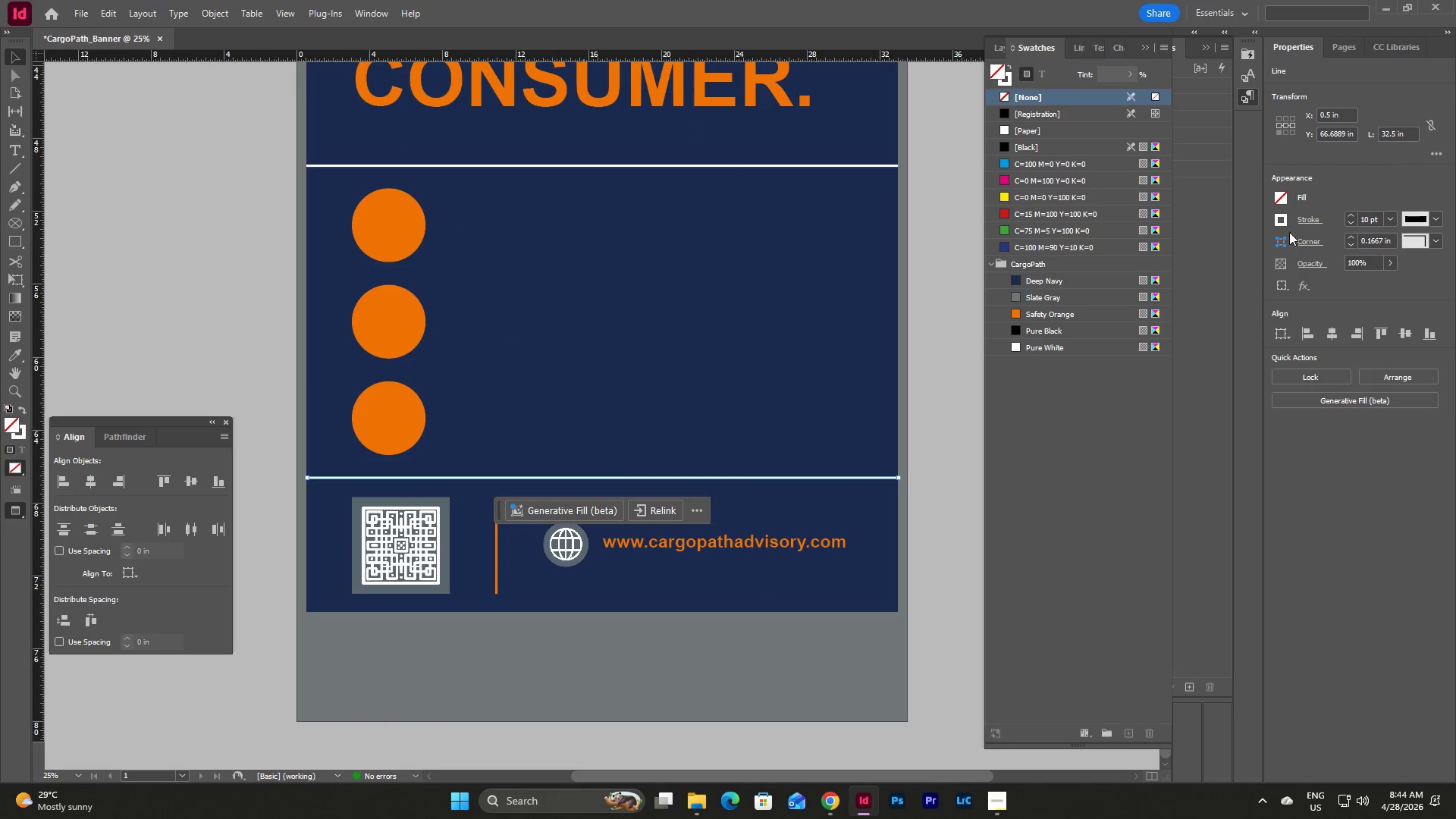 
left_click([1279, 219])
 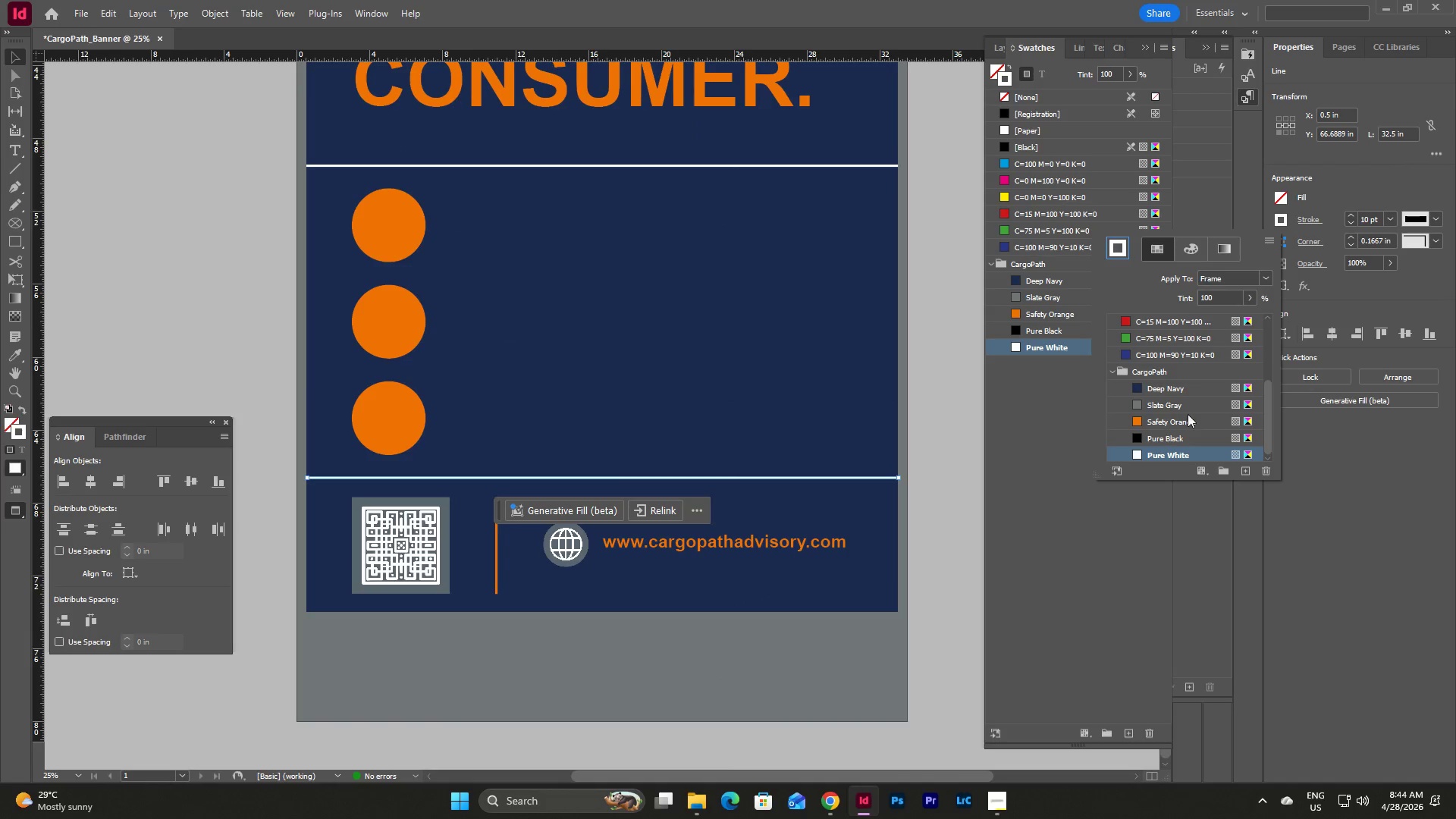 
left_click([1146, 403])
 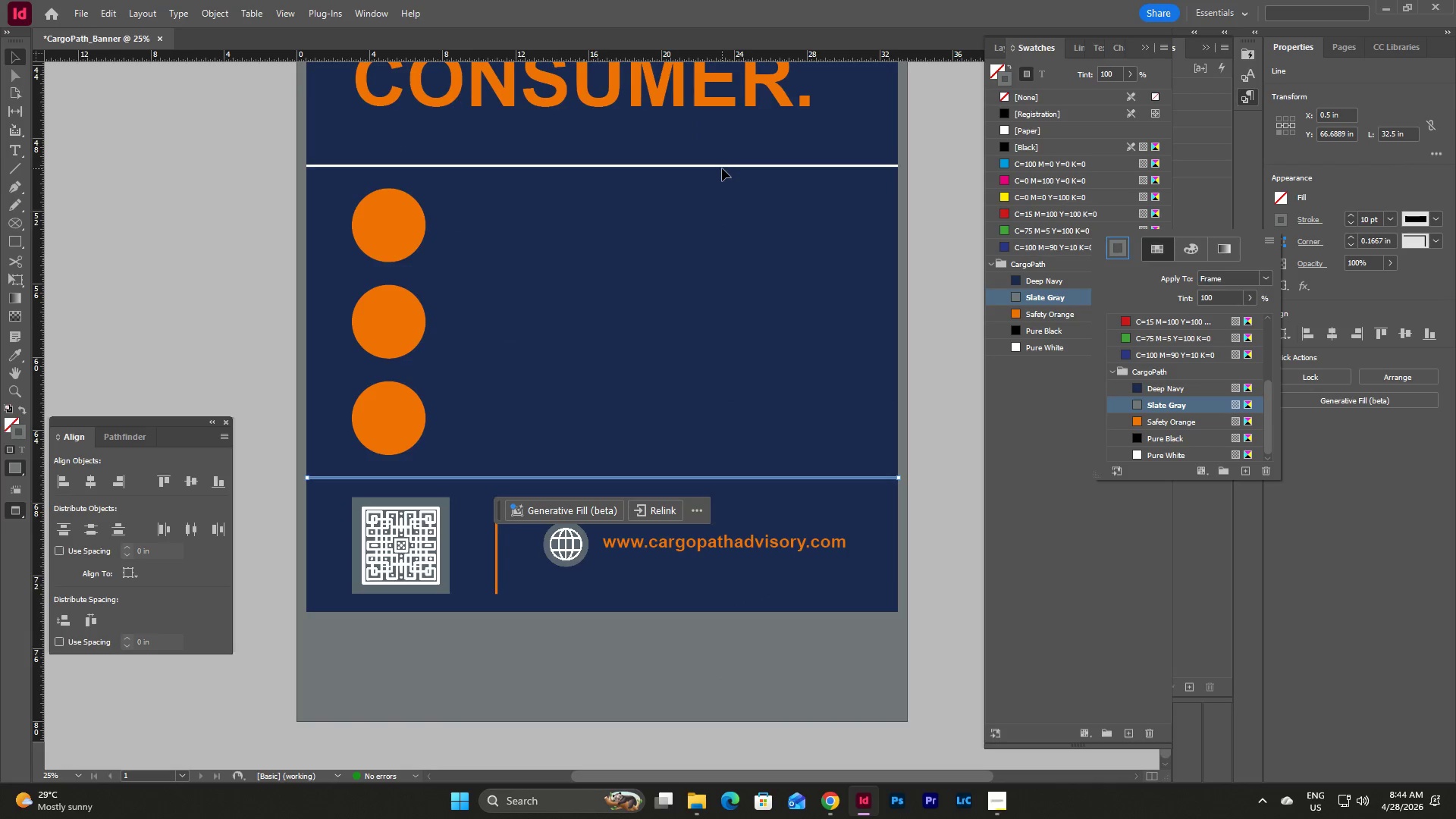 
scroll: coordinate [1207, 406], scroll_direction: down, amount: 5.0
 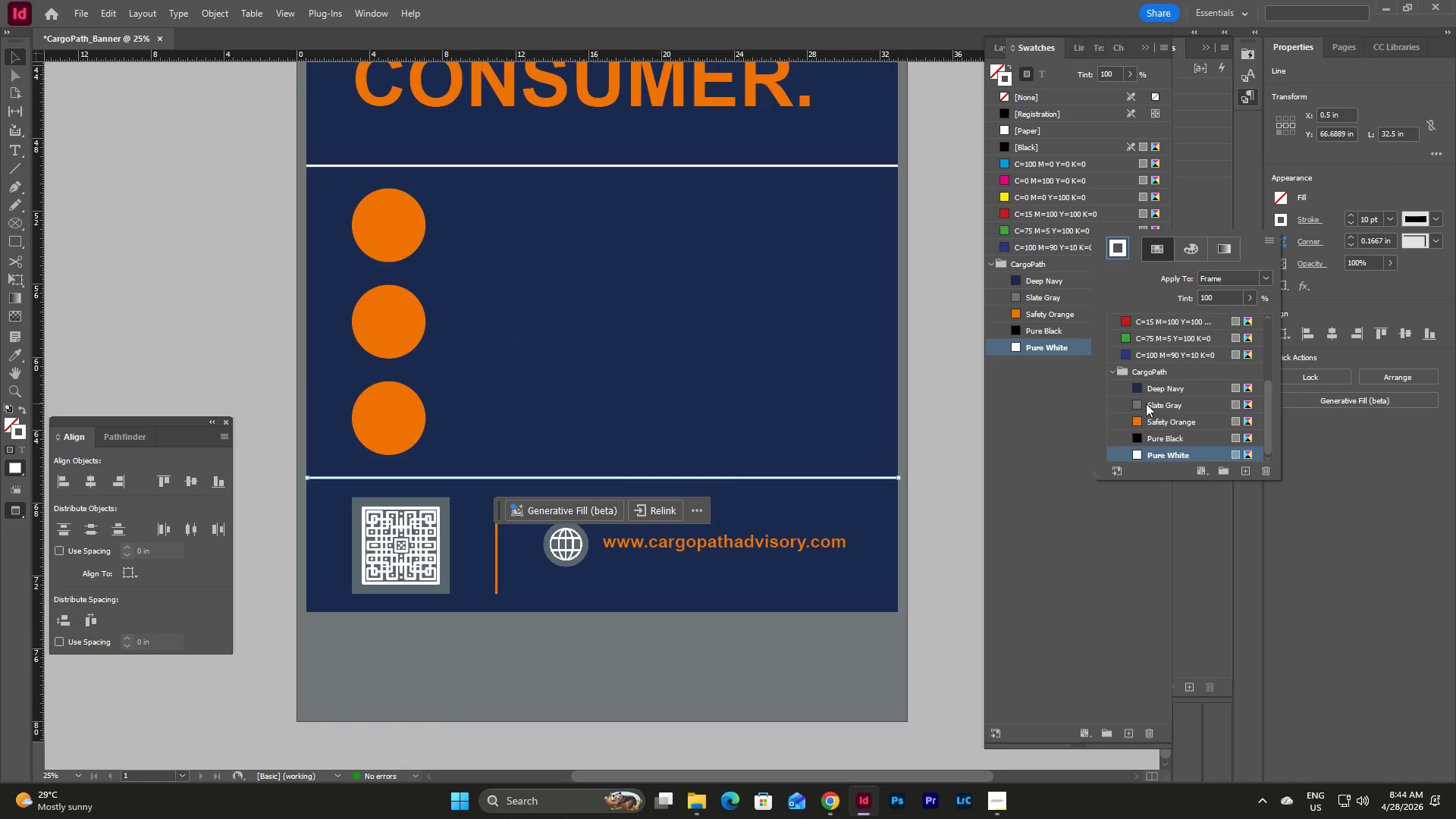 
left_click([721, 164])
 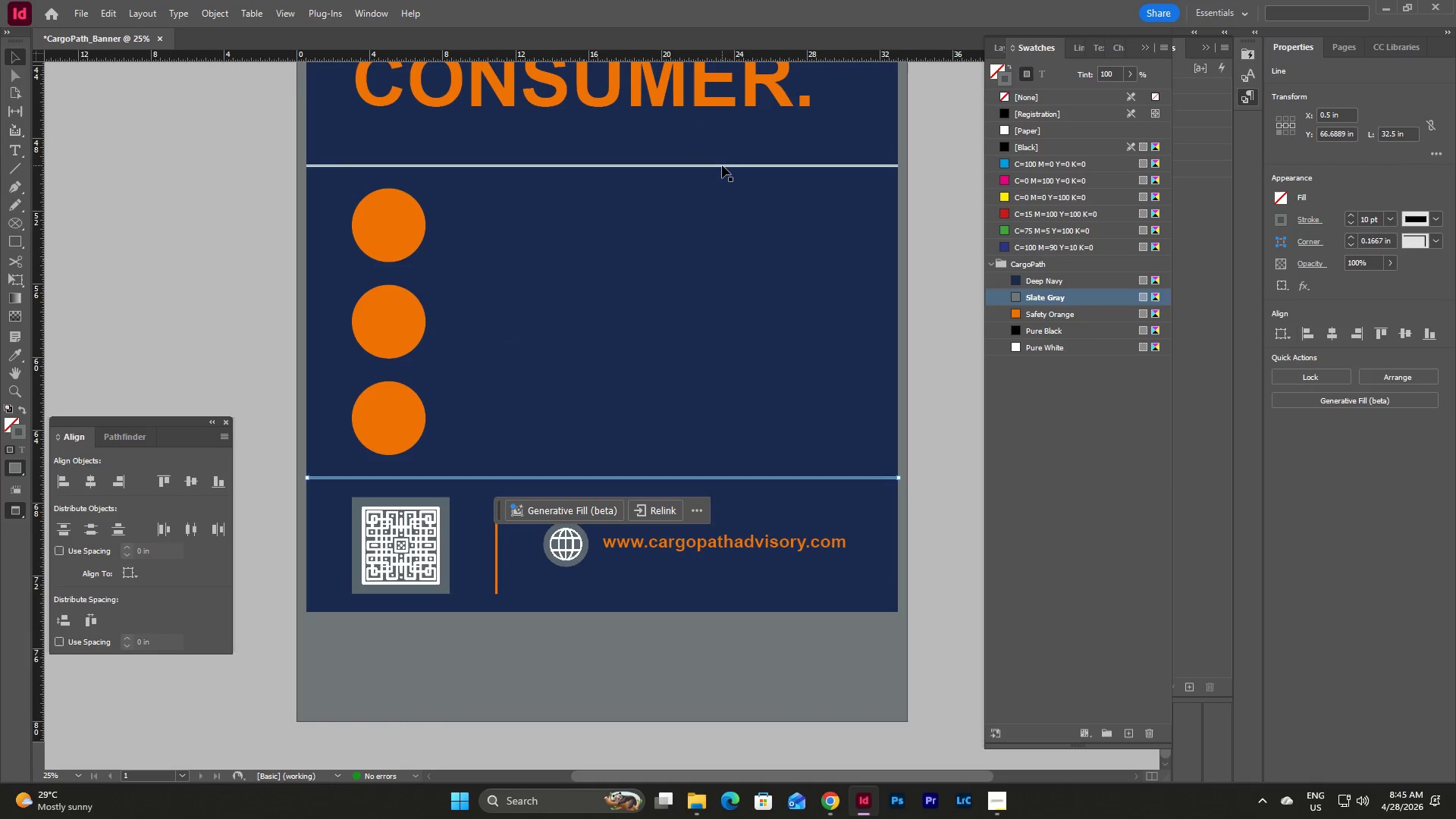 
left_click([722, 165])
 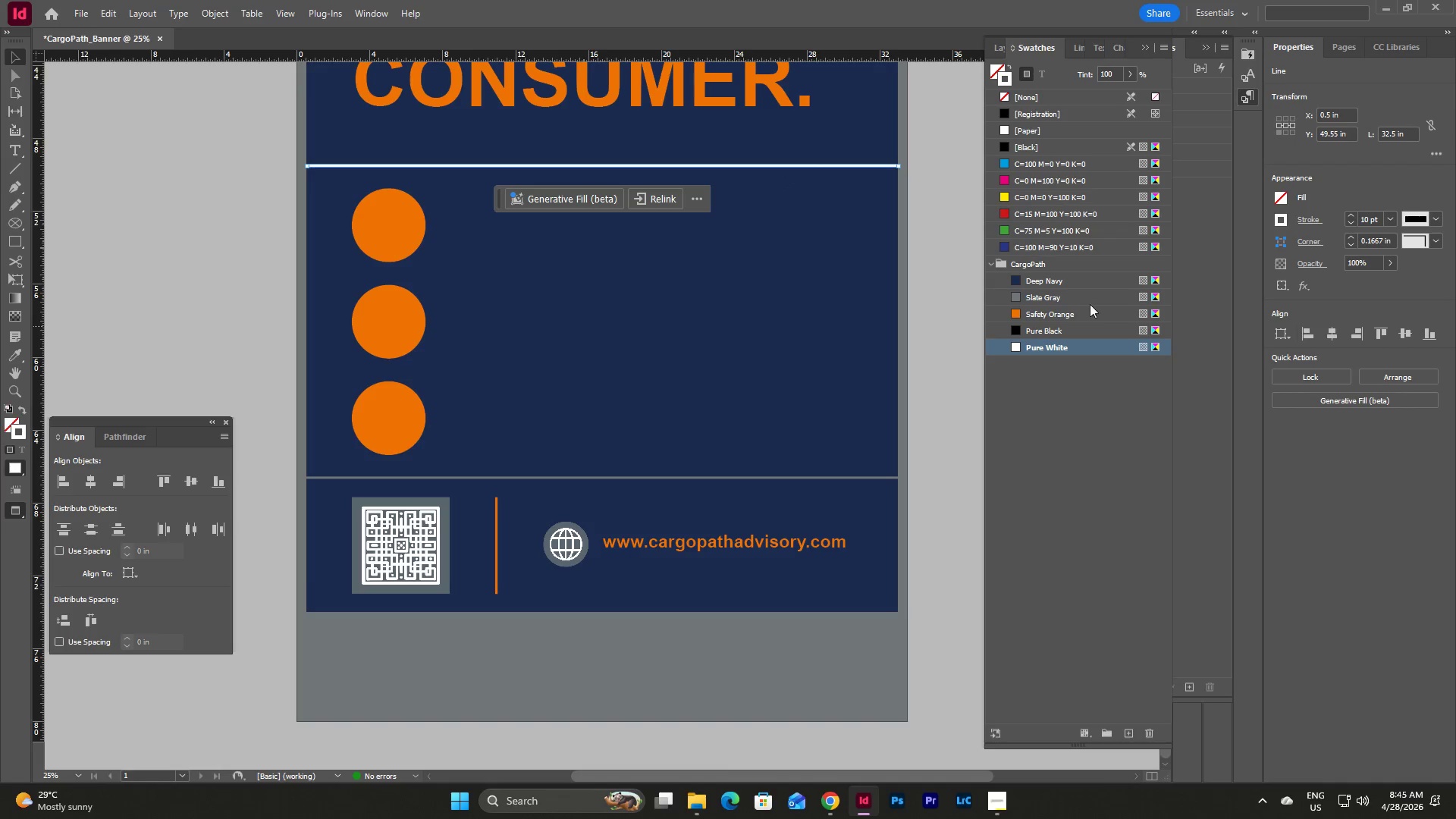 
left_click([1074, 297])
 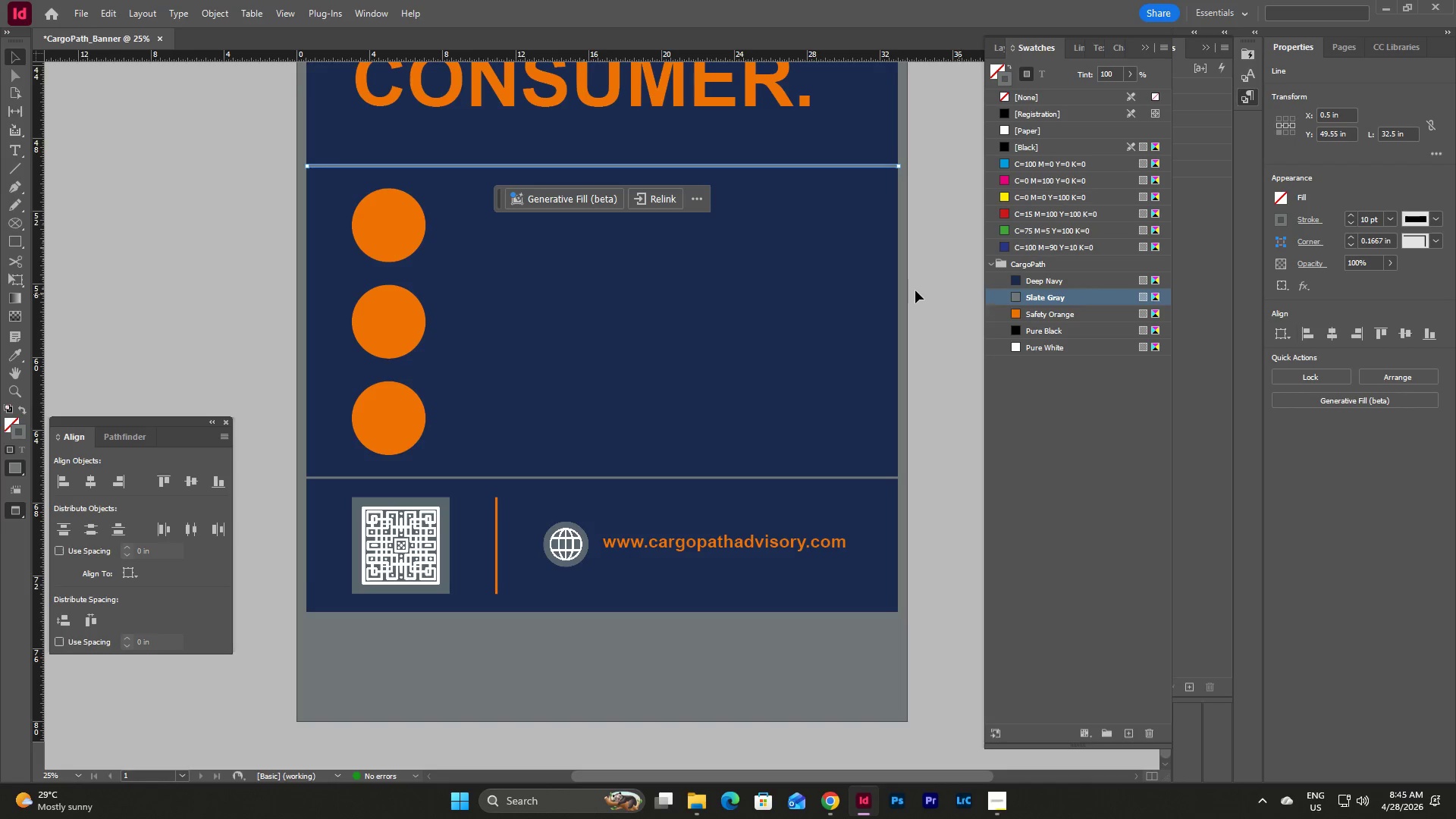 
left_click([915, 290])
 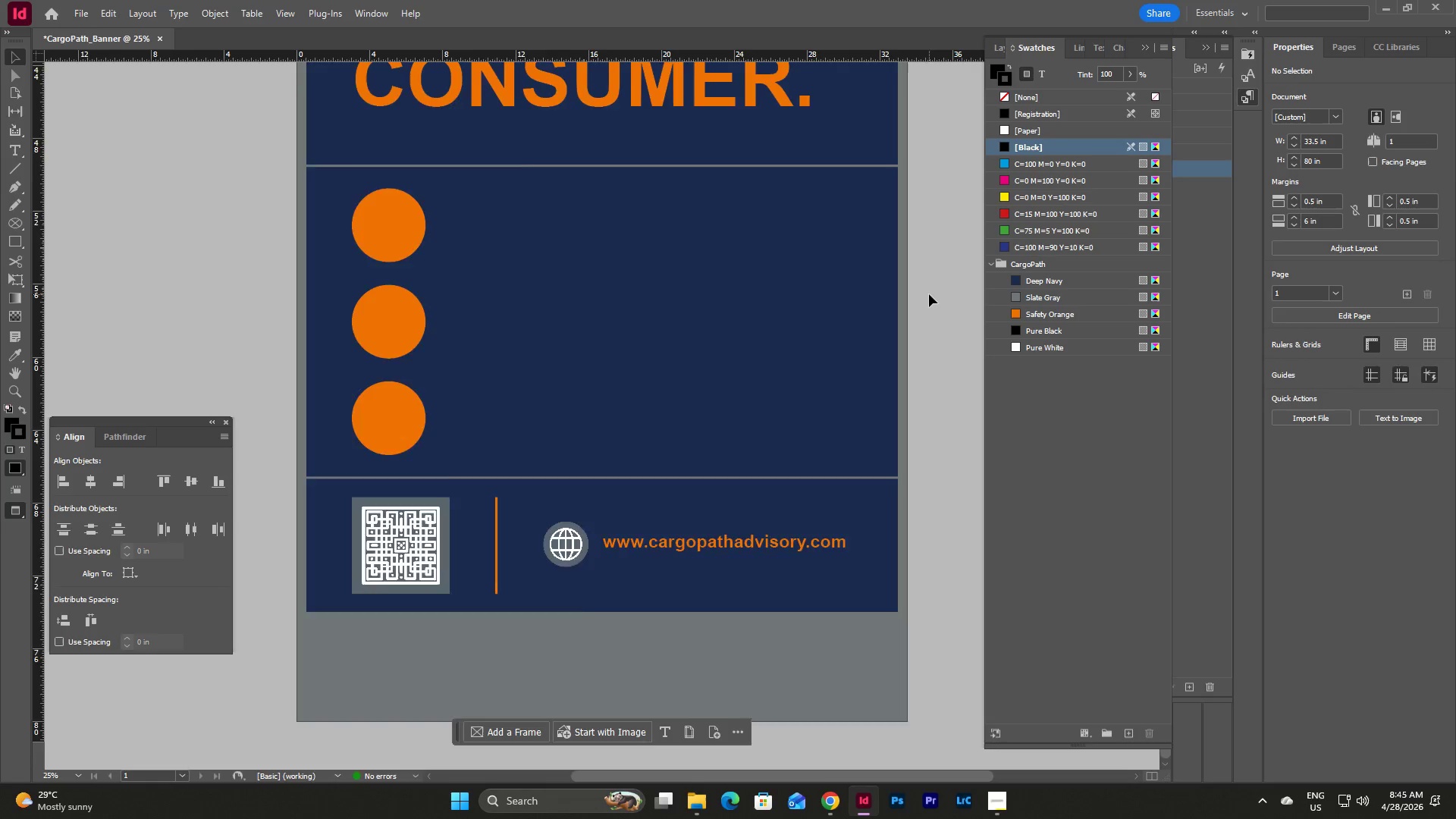 
scroll: coordinate [930, 294], scroll_direction: up, amount: 15.0
 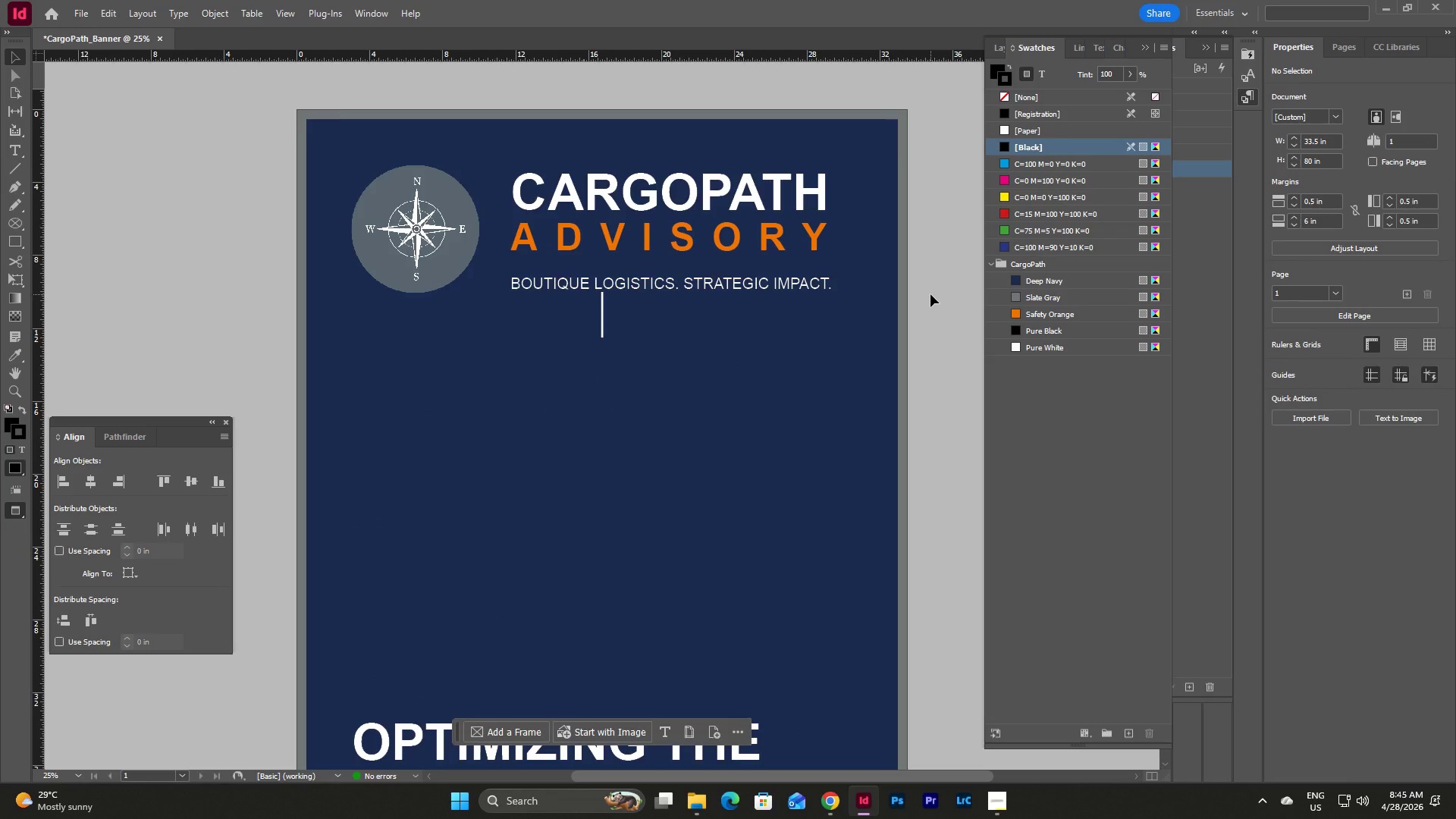 
key(W)
 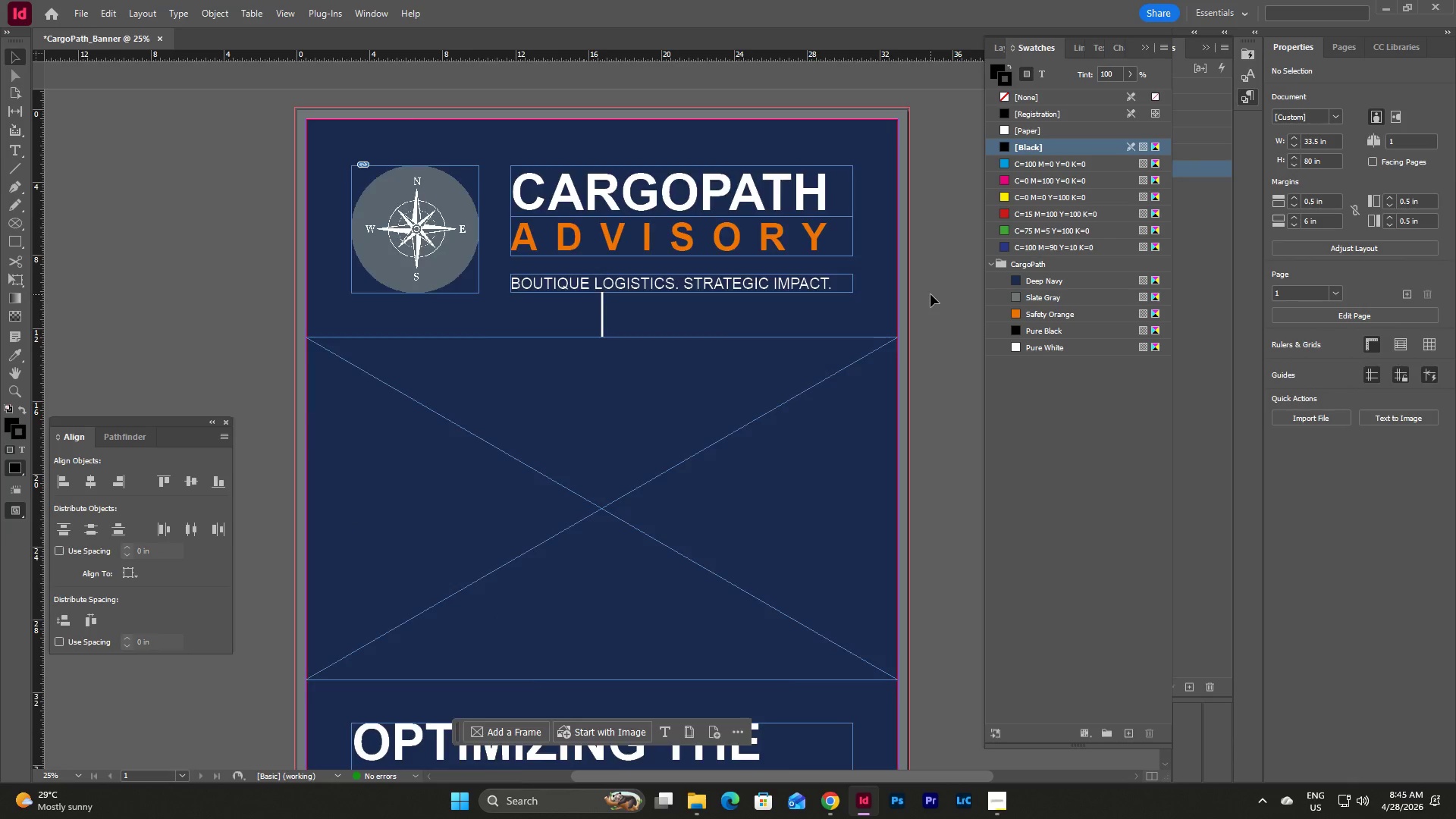 
scroll: coordinate [930, 294], scroll_direction: down, amount: 11.0
 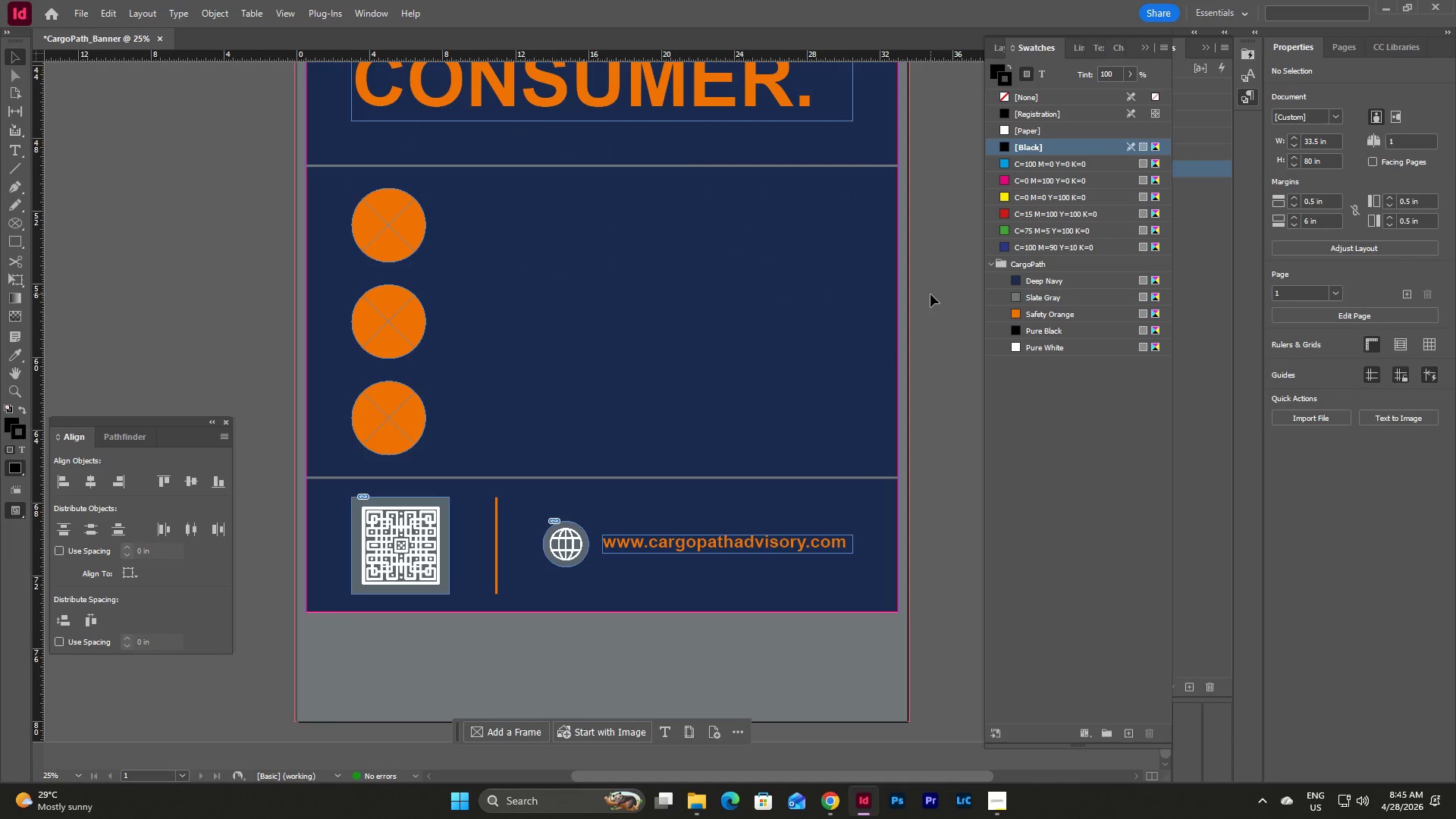 
scroll: coordinate [930, 294], scroll_direction: up, amount: 2.0
 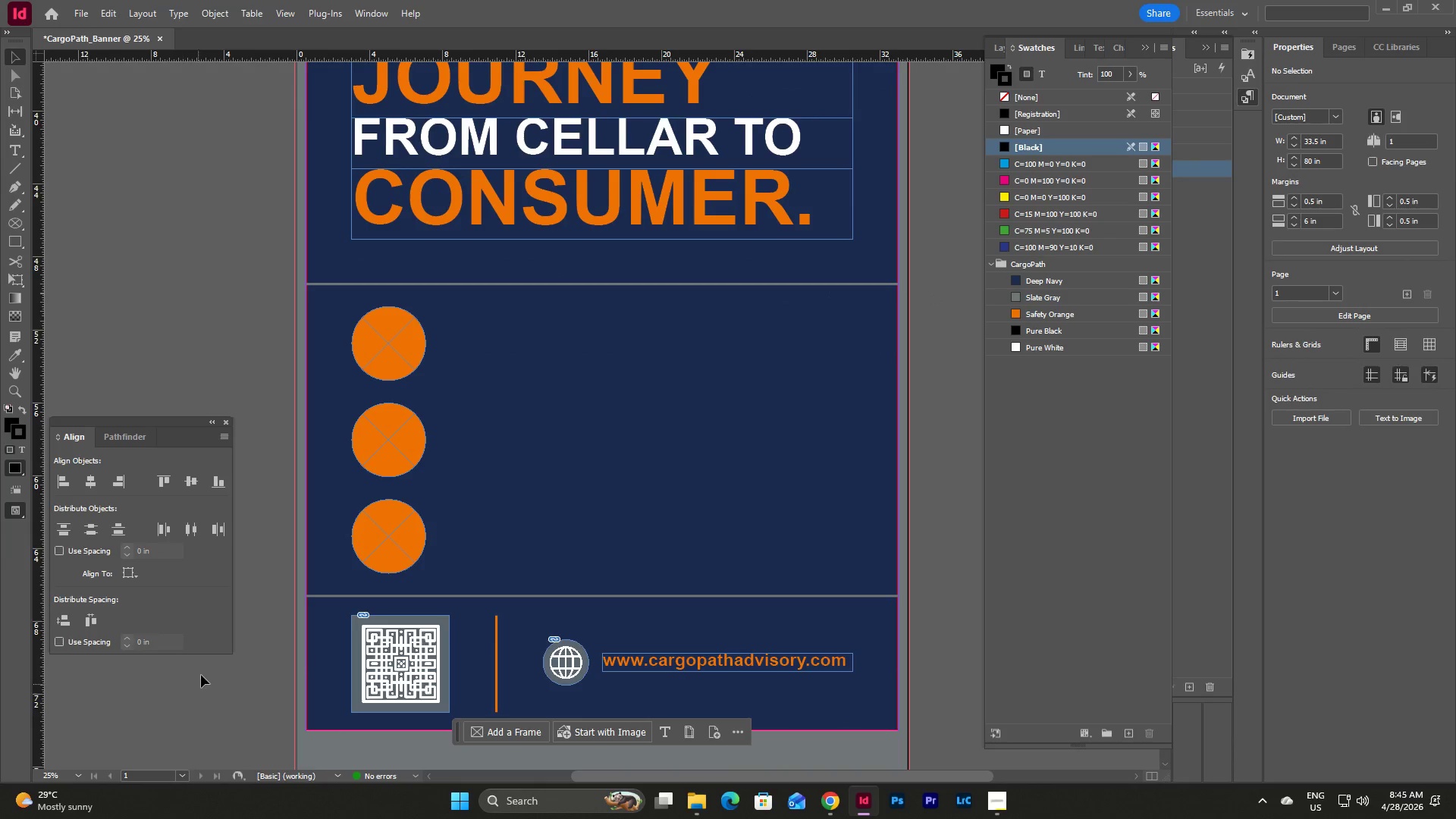 
key(W)
 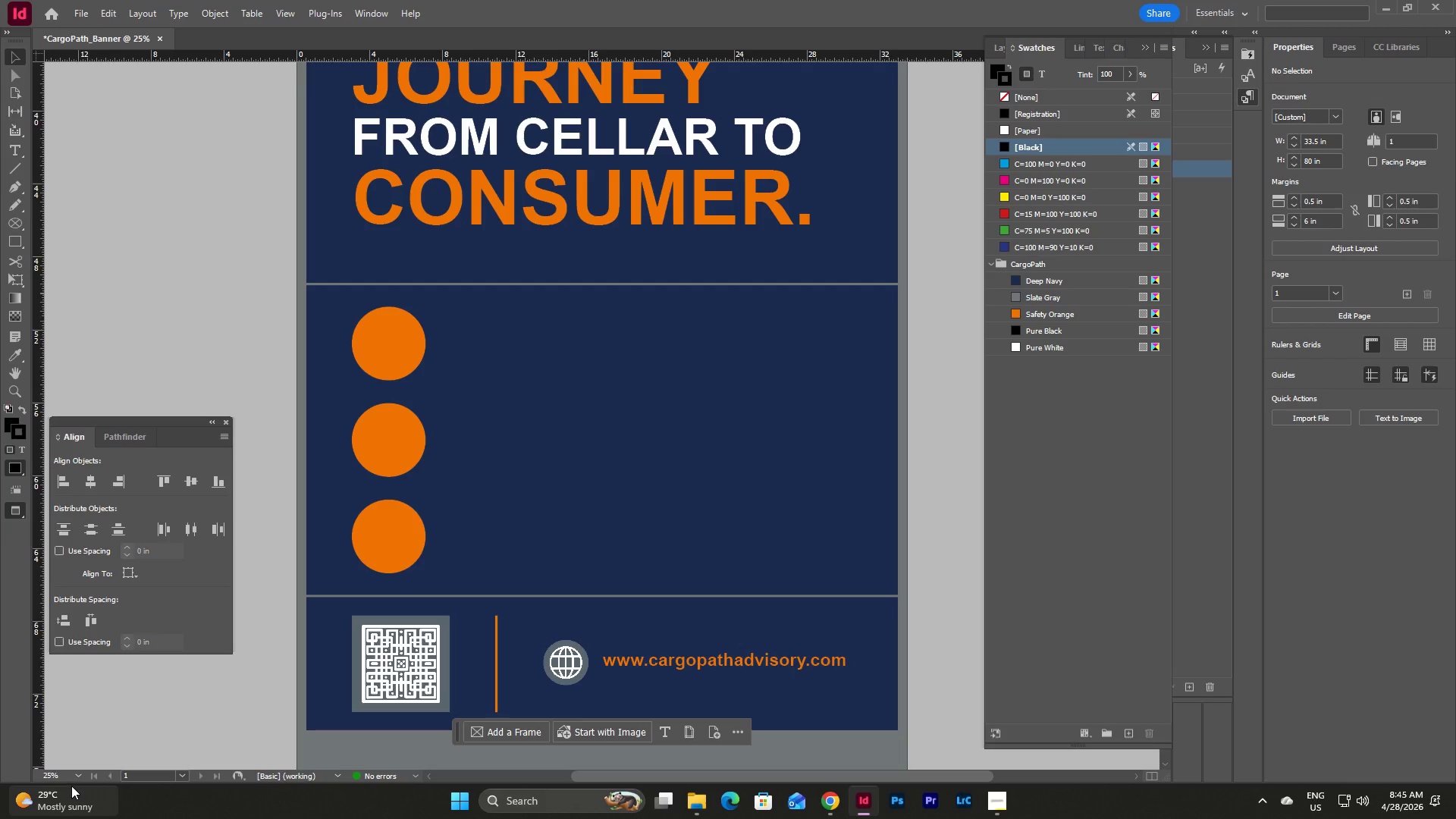 
left_click([80, 778])
 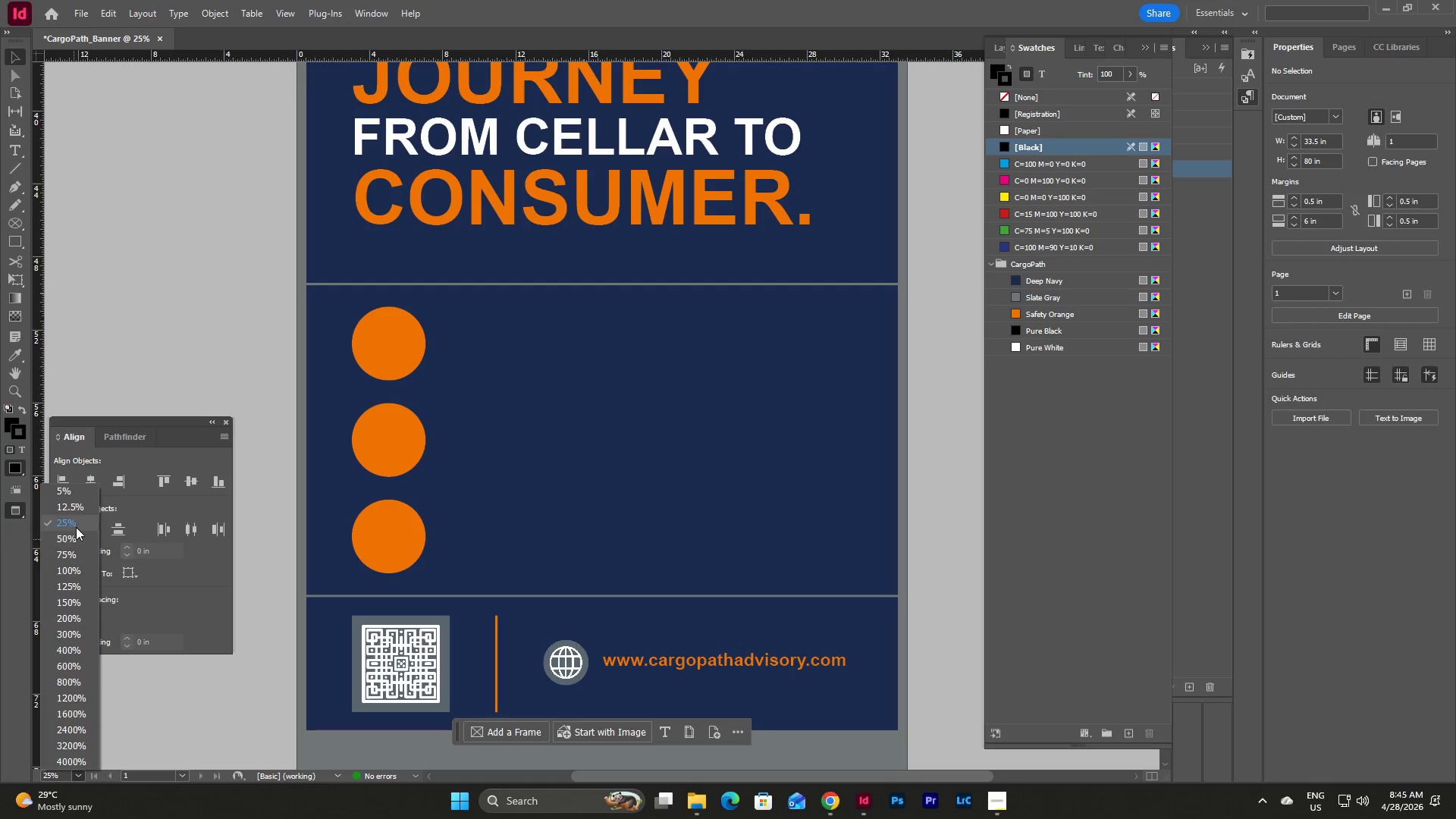 
left_click([81, 501])
 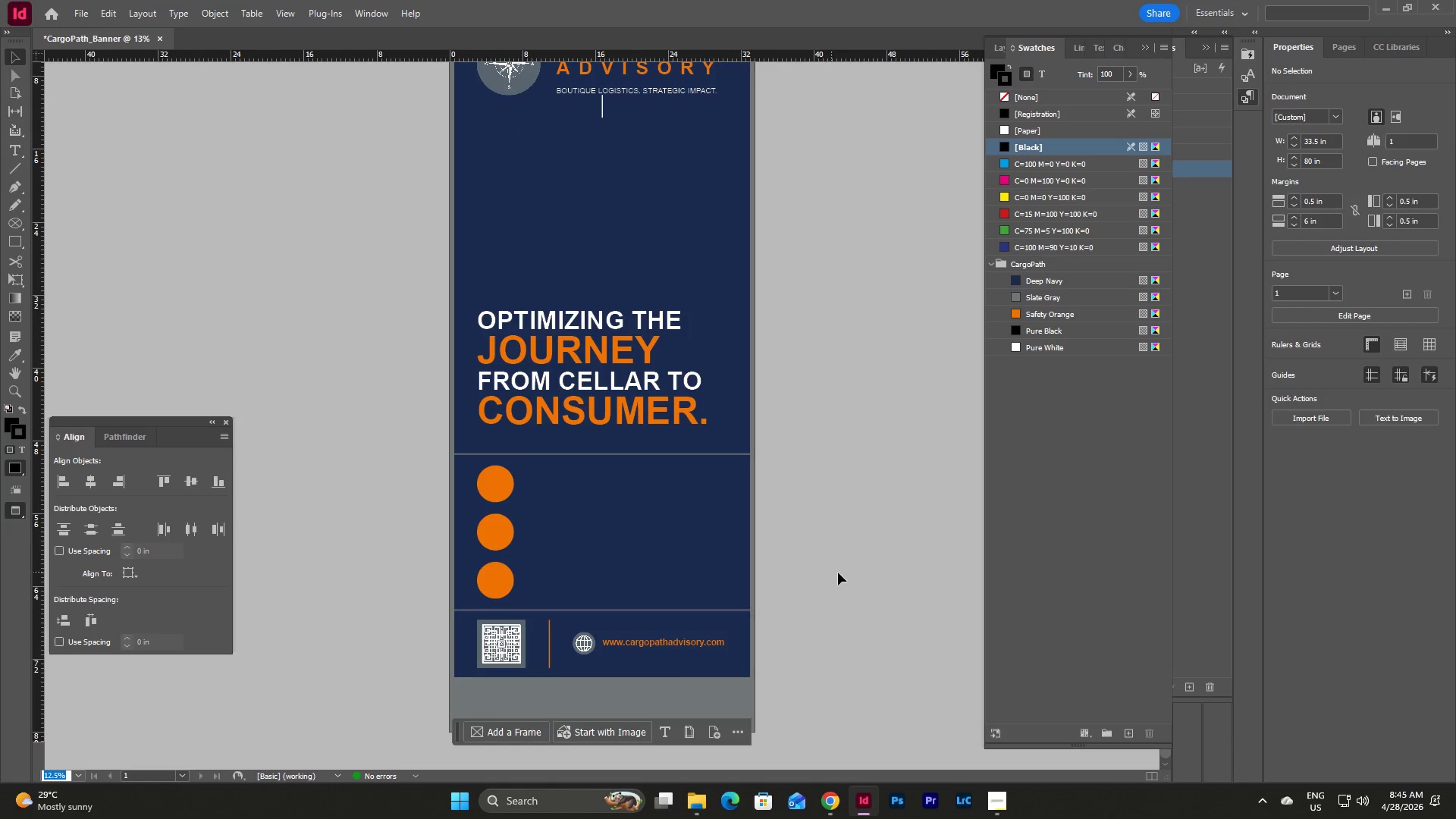 
scroll: coordinate [839, 573], scroll_direction: up, amount: 5.0
 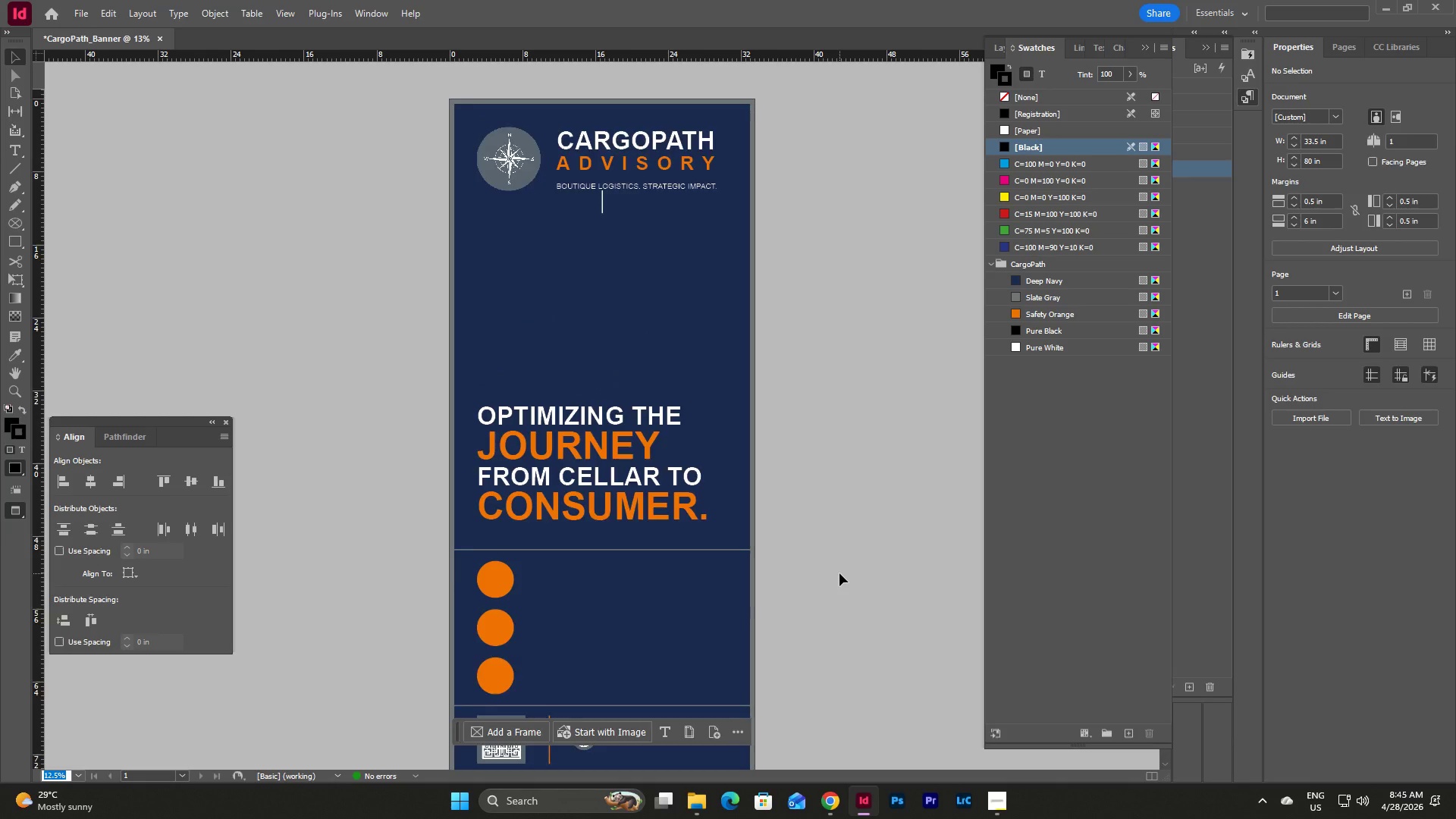 
scroll: coordinate [839, 573], scroll_direction: down, amount: 2.0
 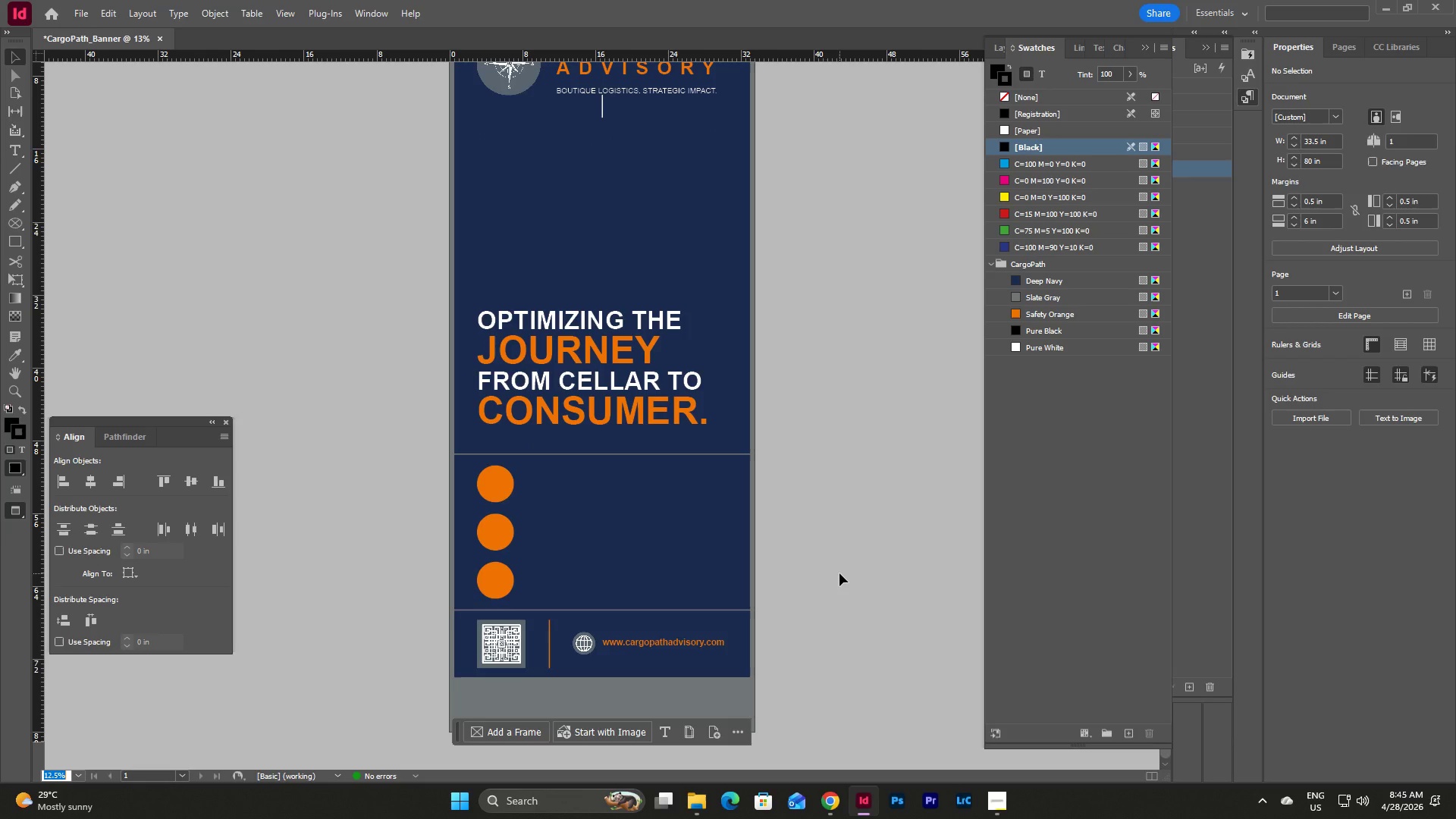 
wait(33.7)
 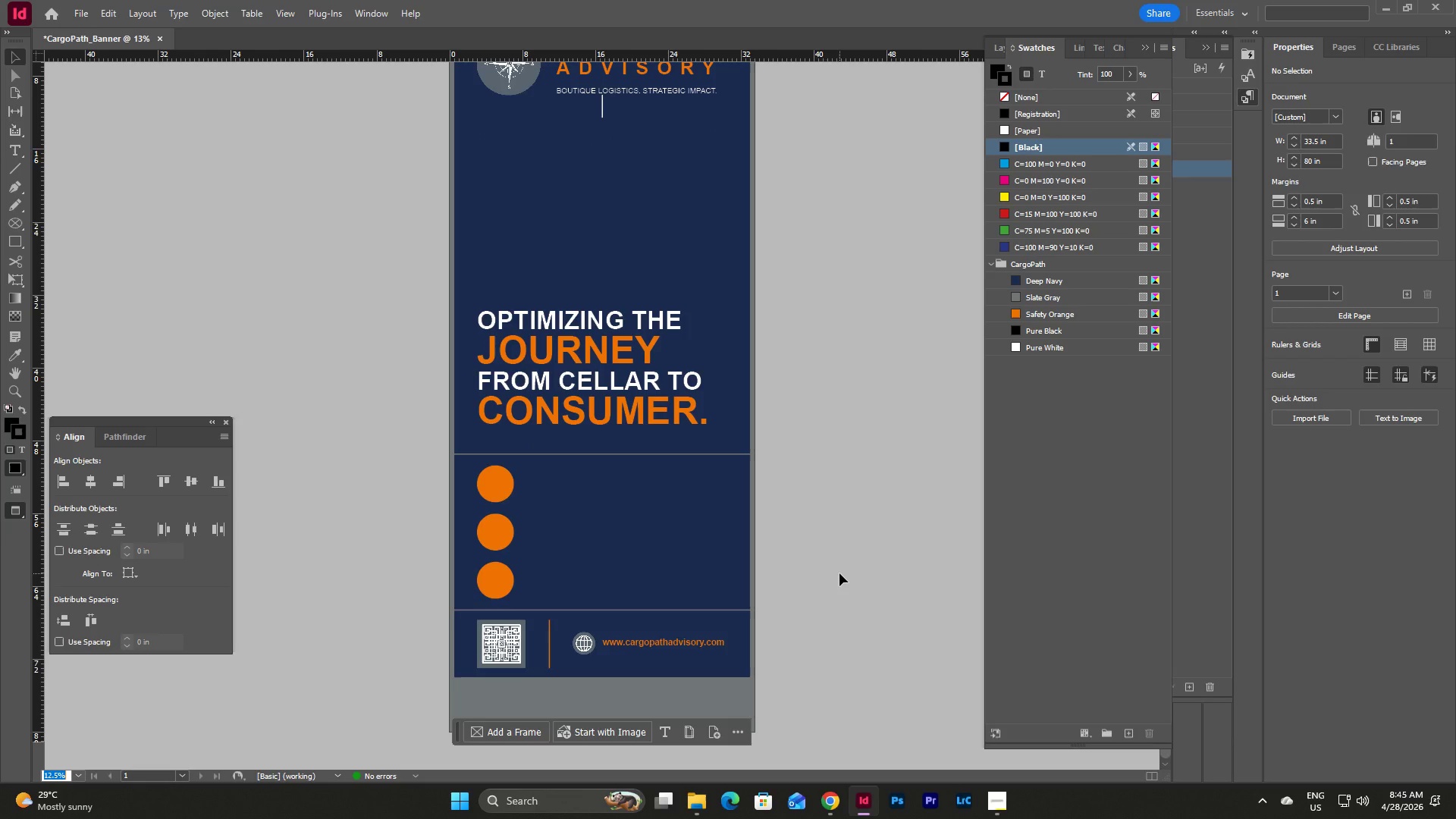 
left_click([1044, 439])
 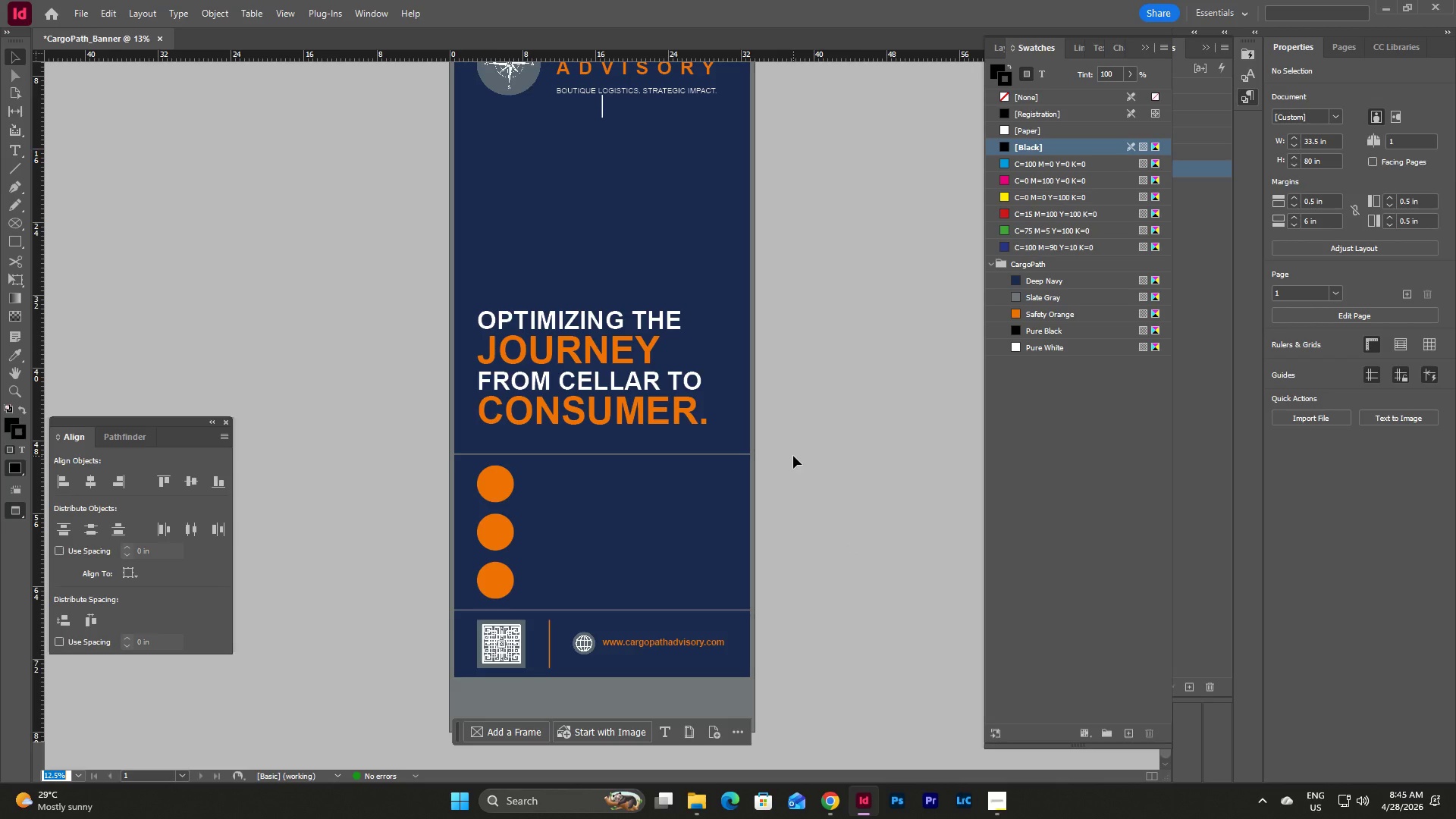 
scroll: coordinate [793, 456], scroll_direction: down, amount: 4.0
 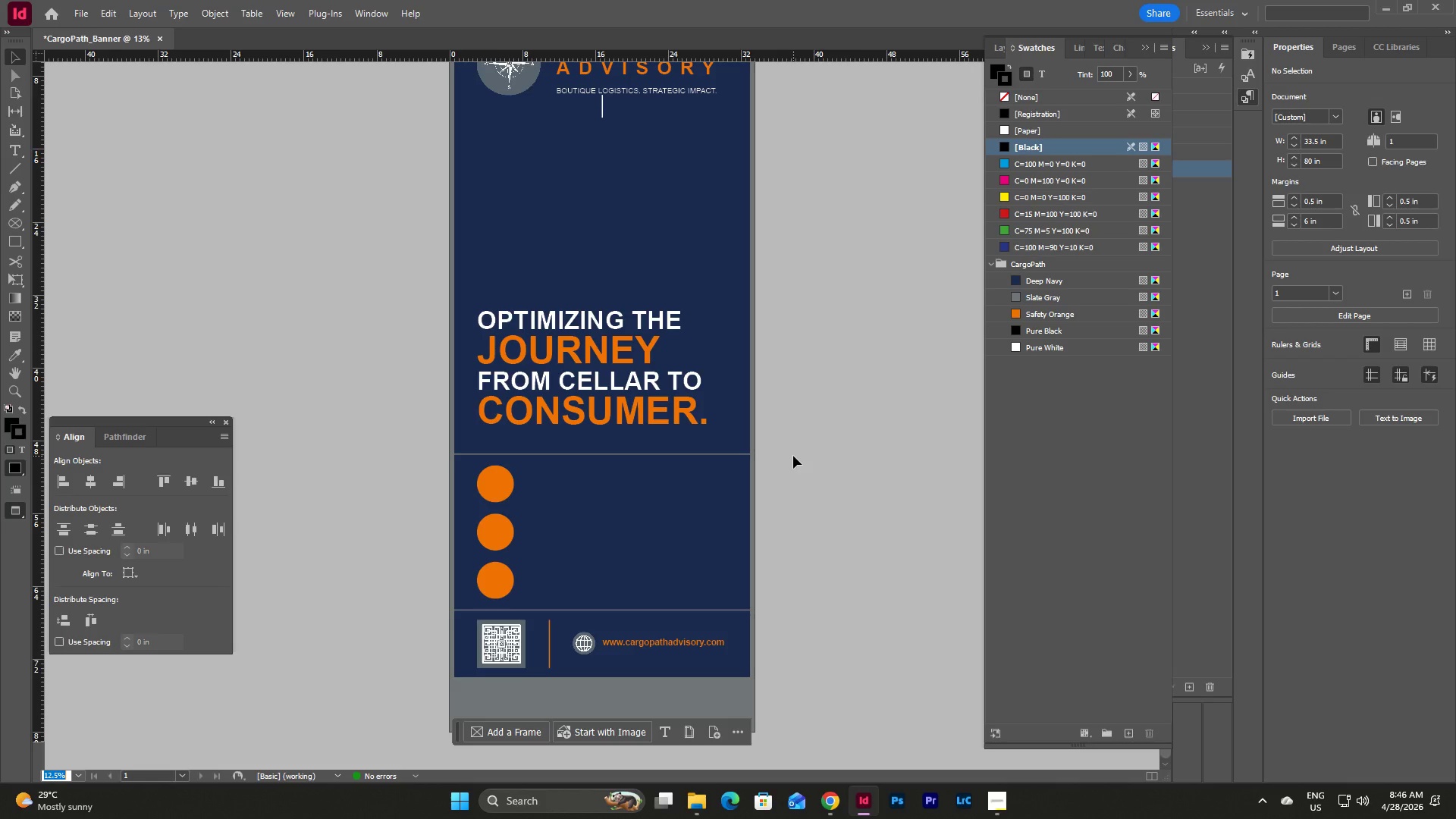 
wait(16.48)
 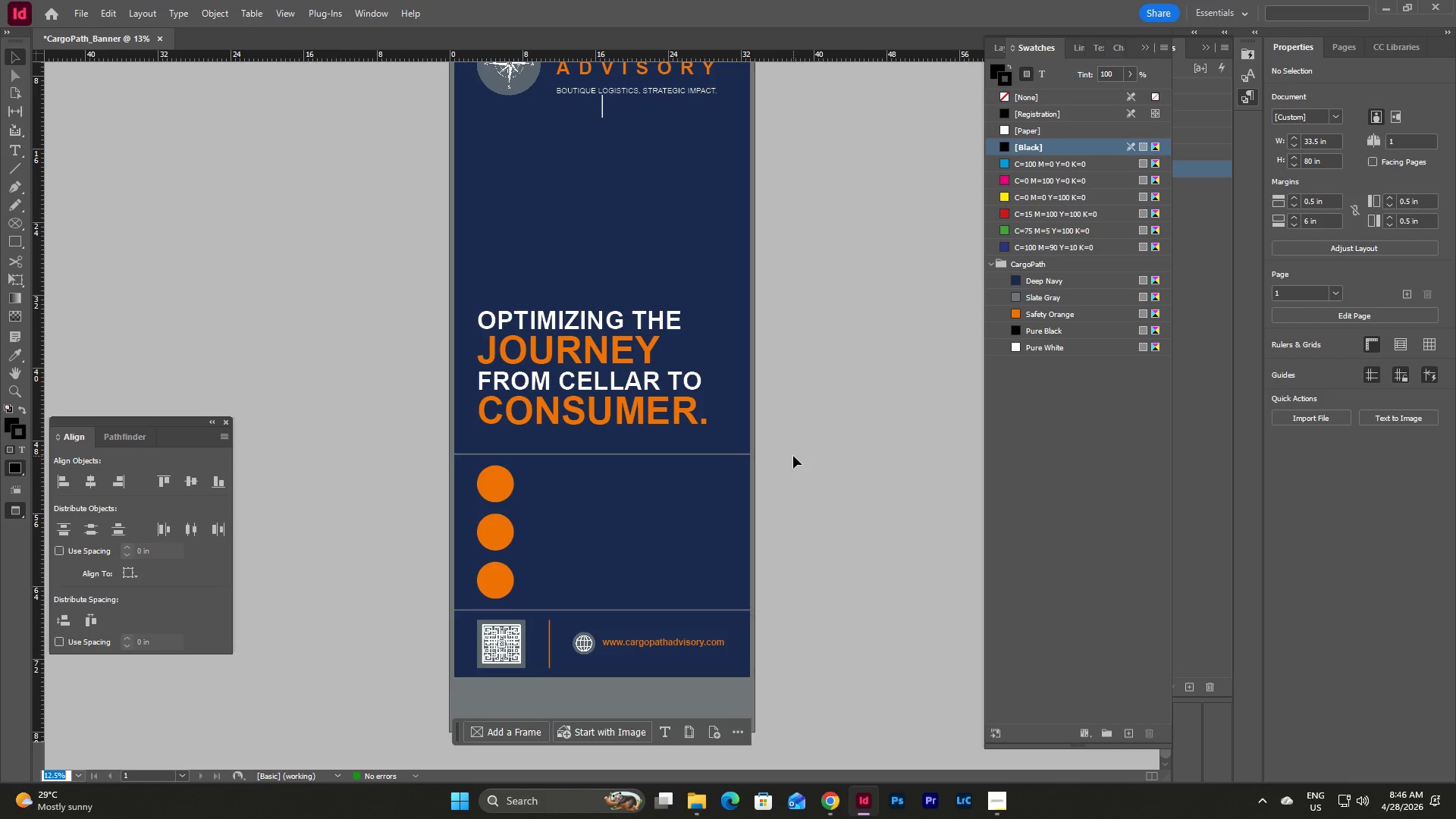 
scroll: coordinate [827, 406], scroll_direction: up, amount: 7.0
 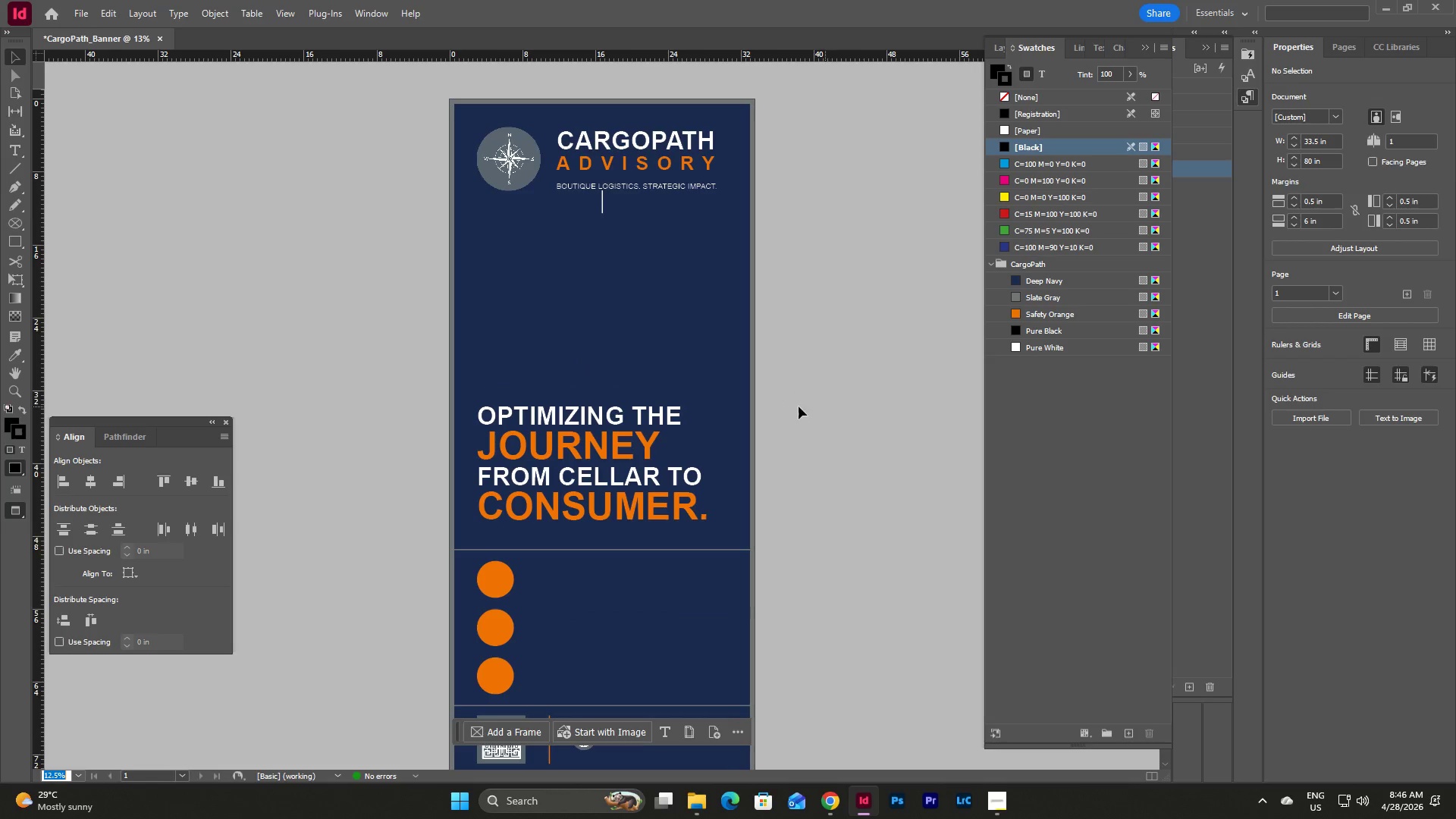 
key(W)
 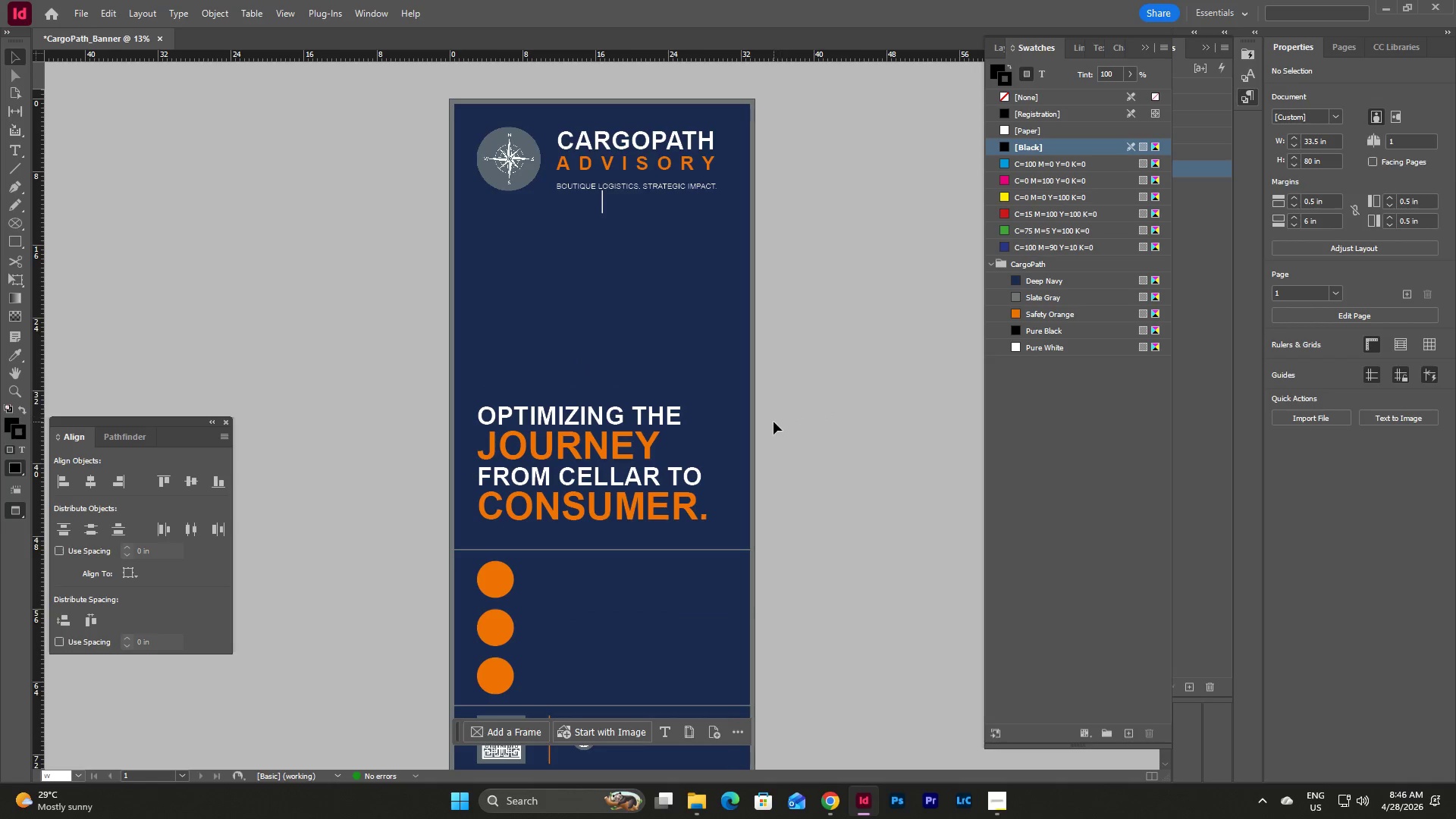 
left_click([774, 422])
 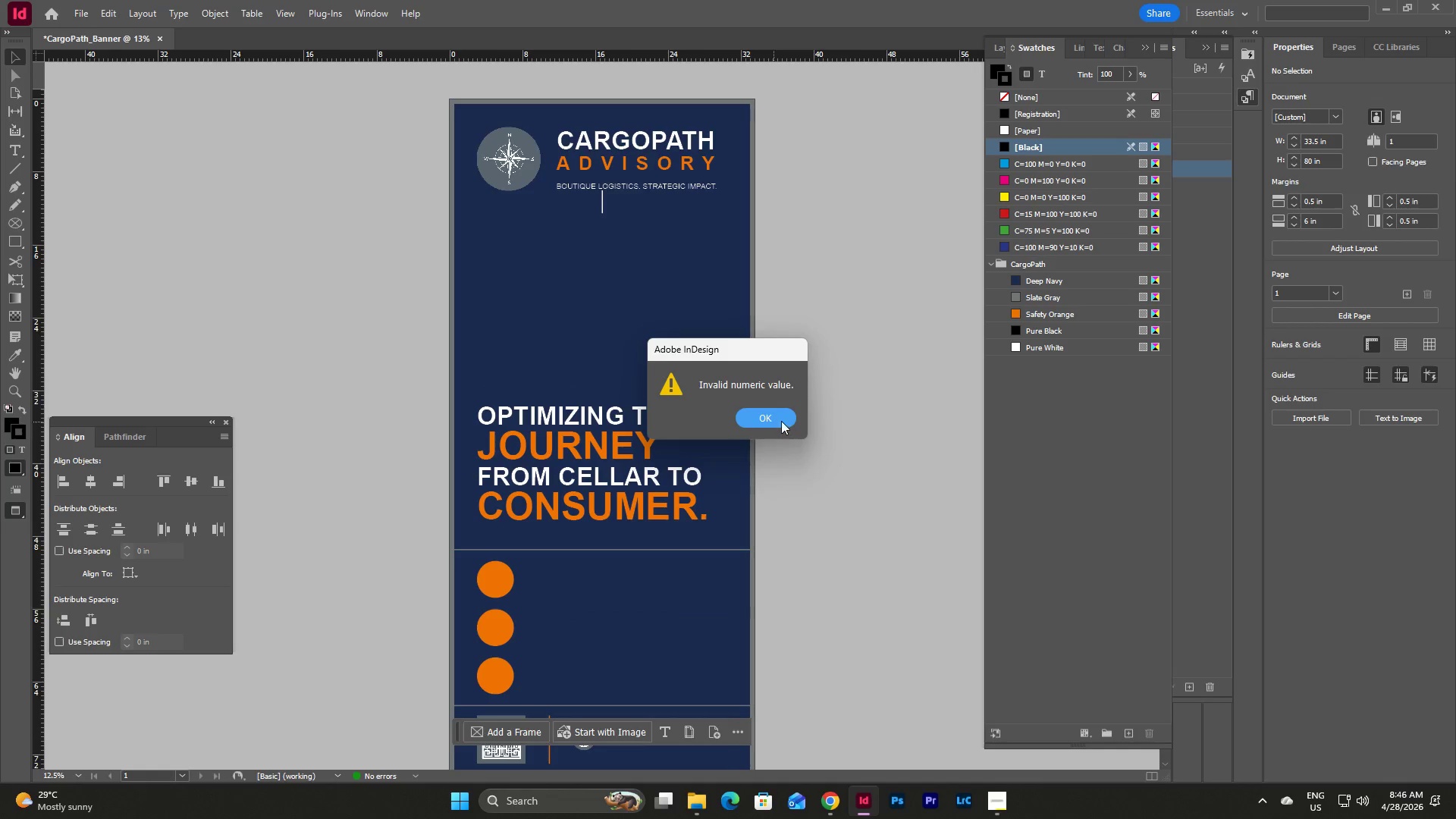 
left_click([776, 419])
 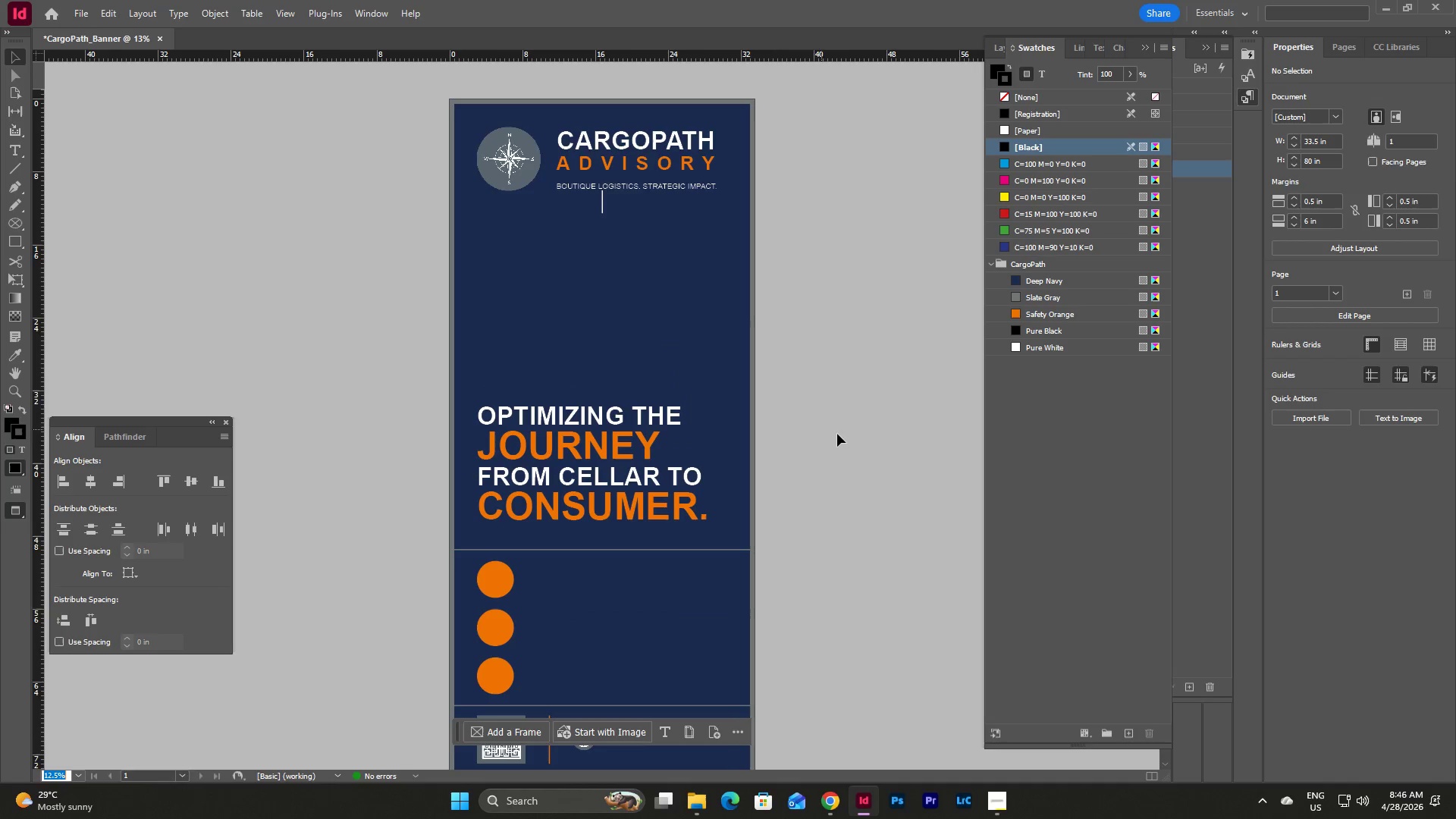 
double_click([839, 435])
 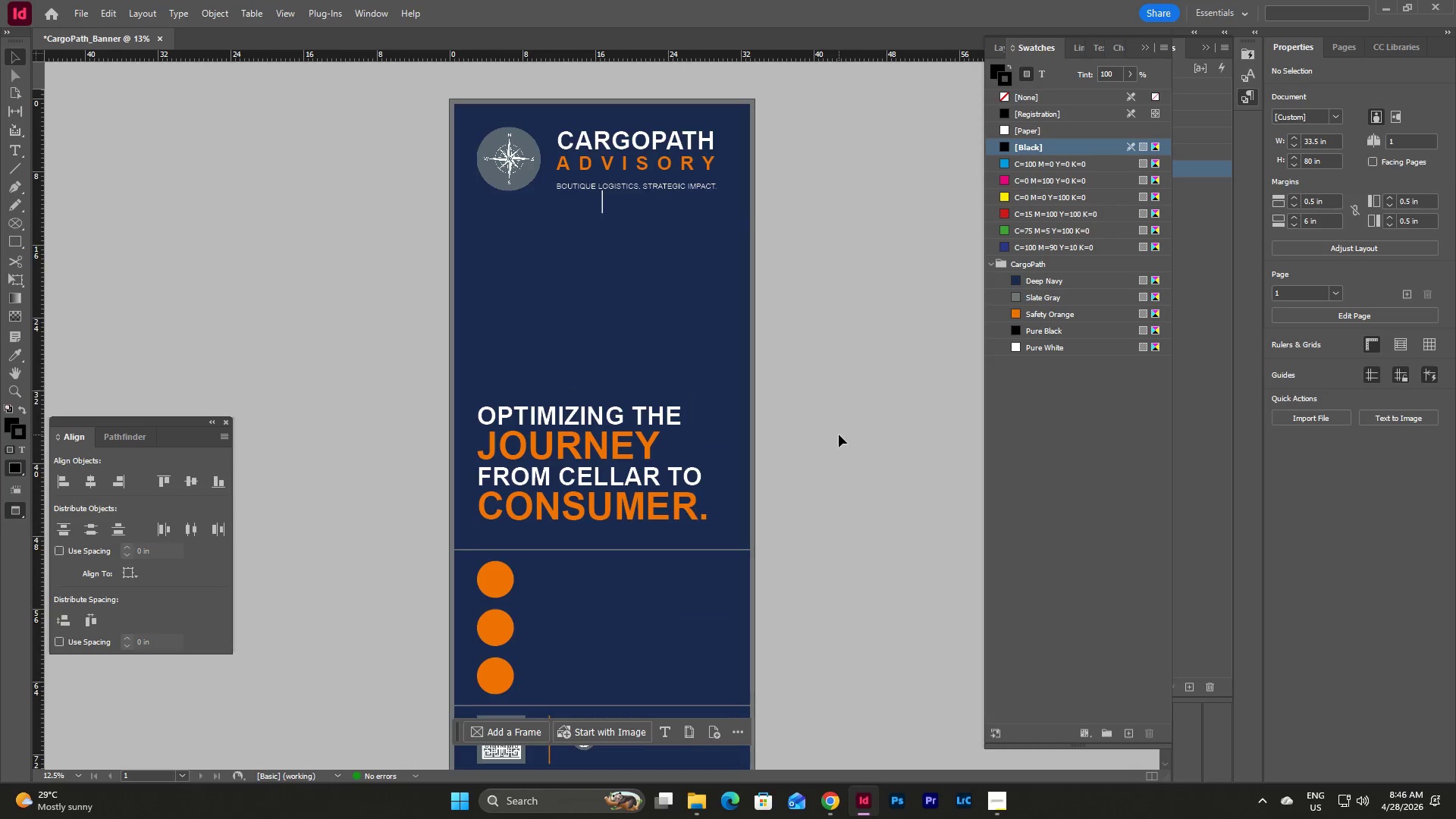 
key(W)
 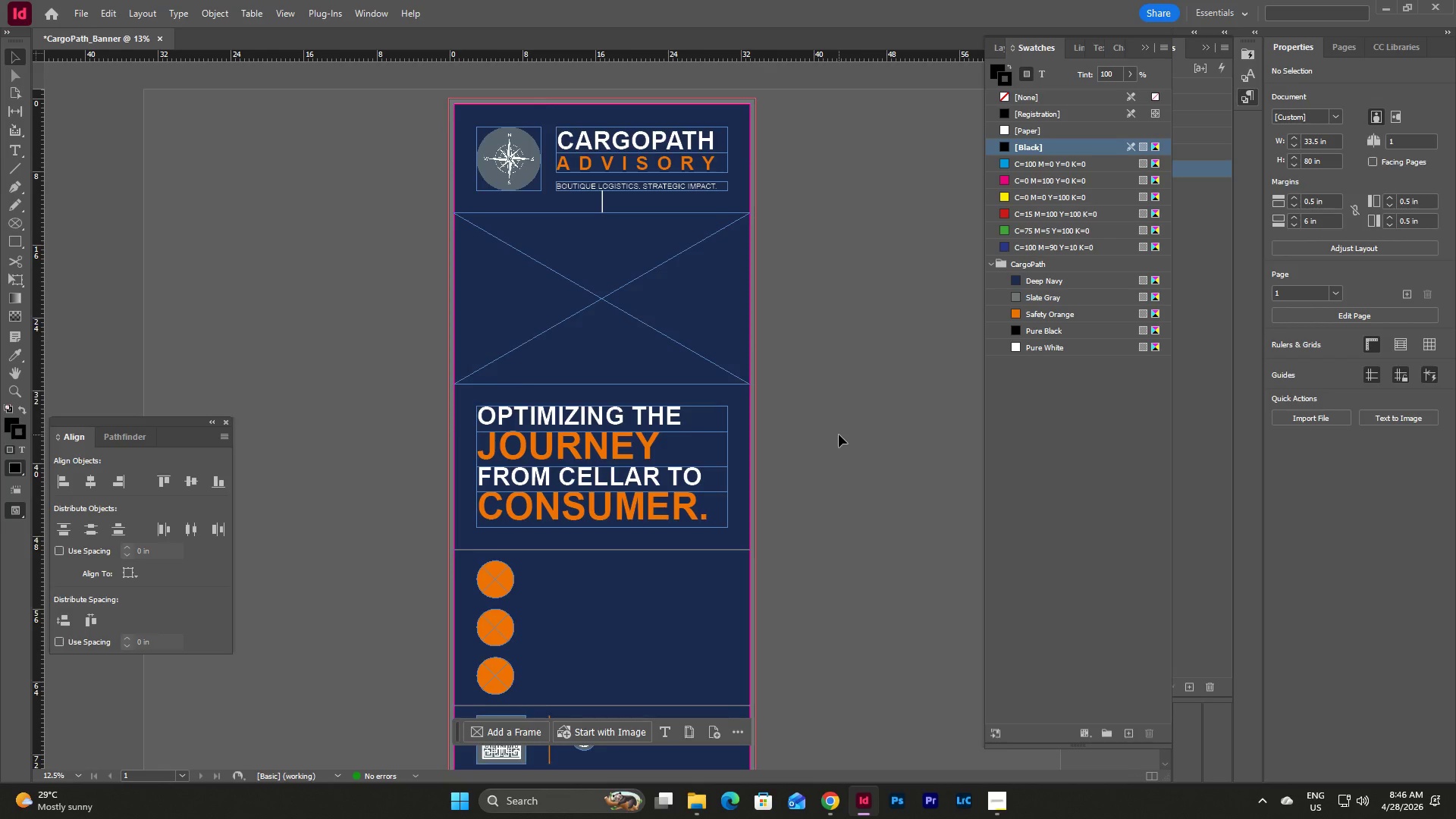 
scroll: coordinate [839, 435], scroll_direction: down, amount: 2.0
 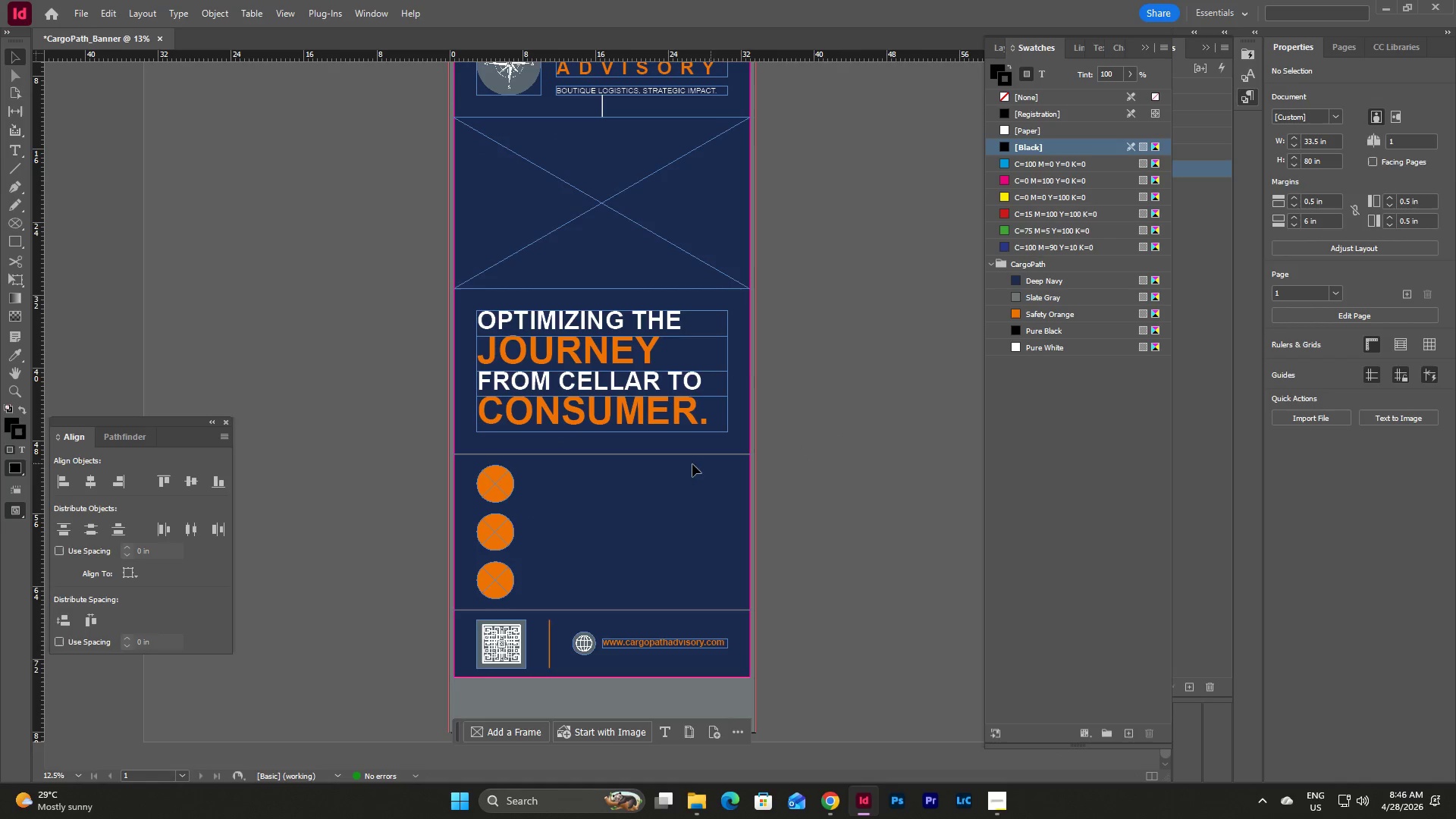 
left_click([669, 454])
 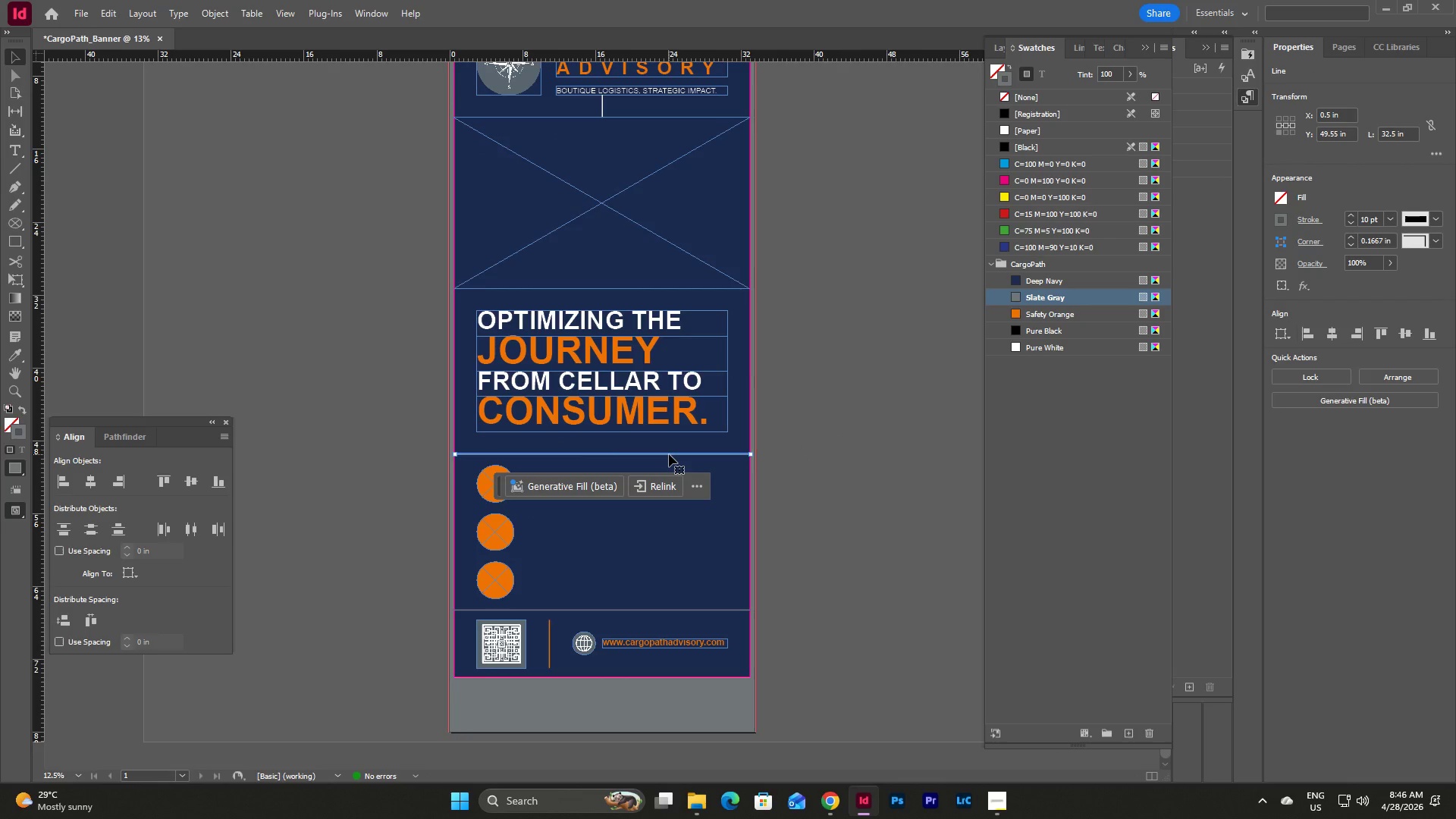 
key(Control+C)
 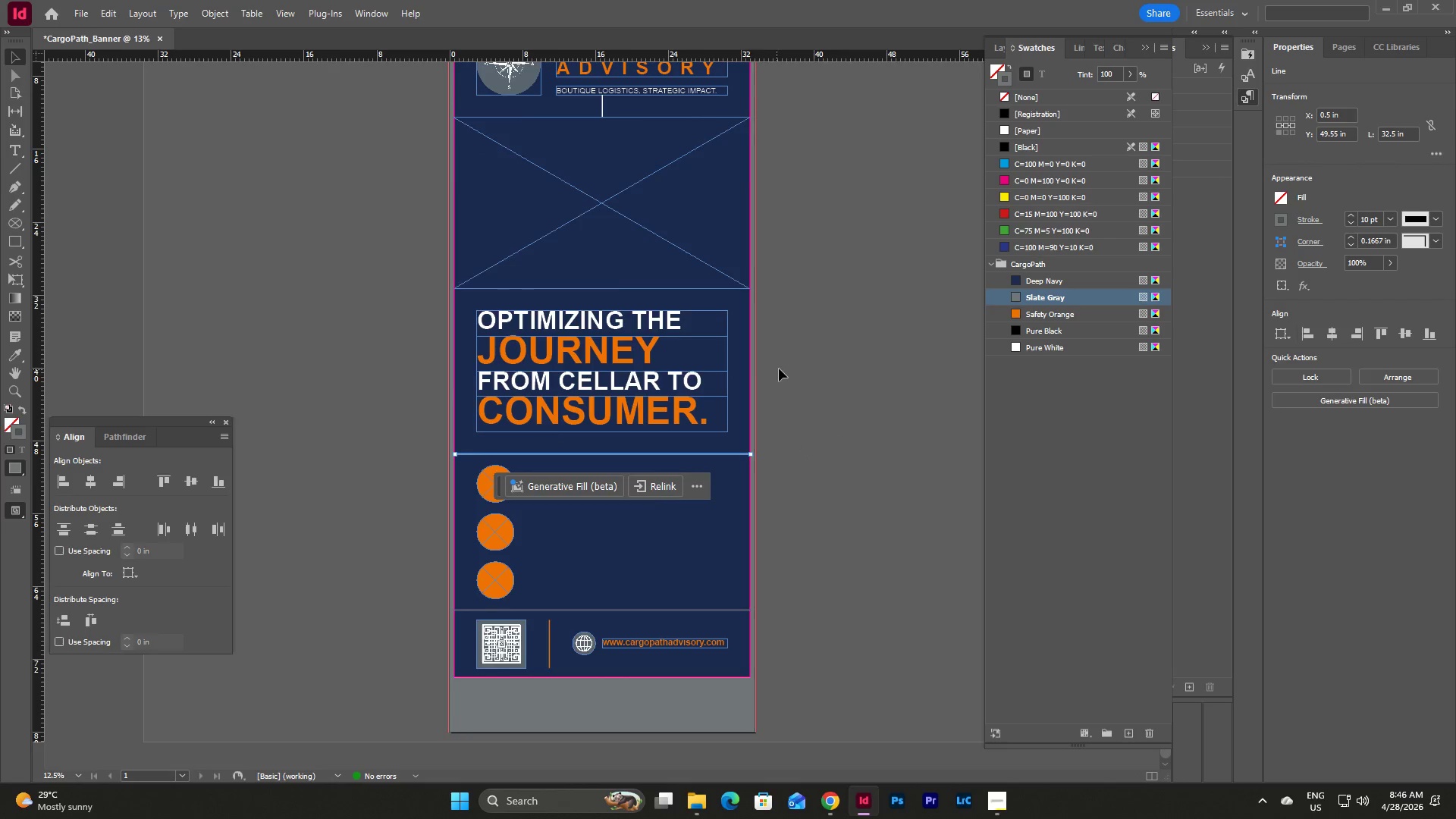 
scroll: coordinate [779, 369], scroll_direction: up, amount: 4.0
 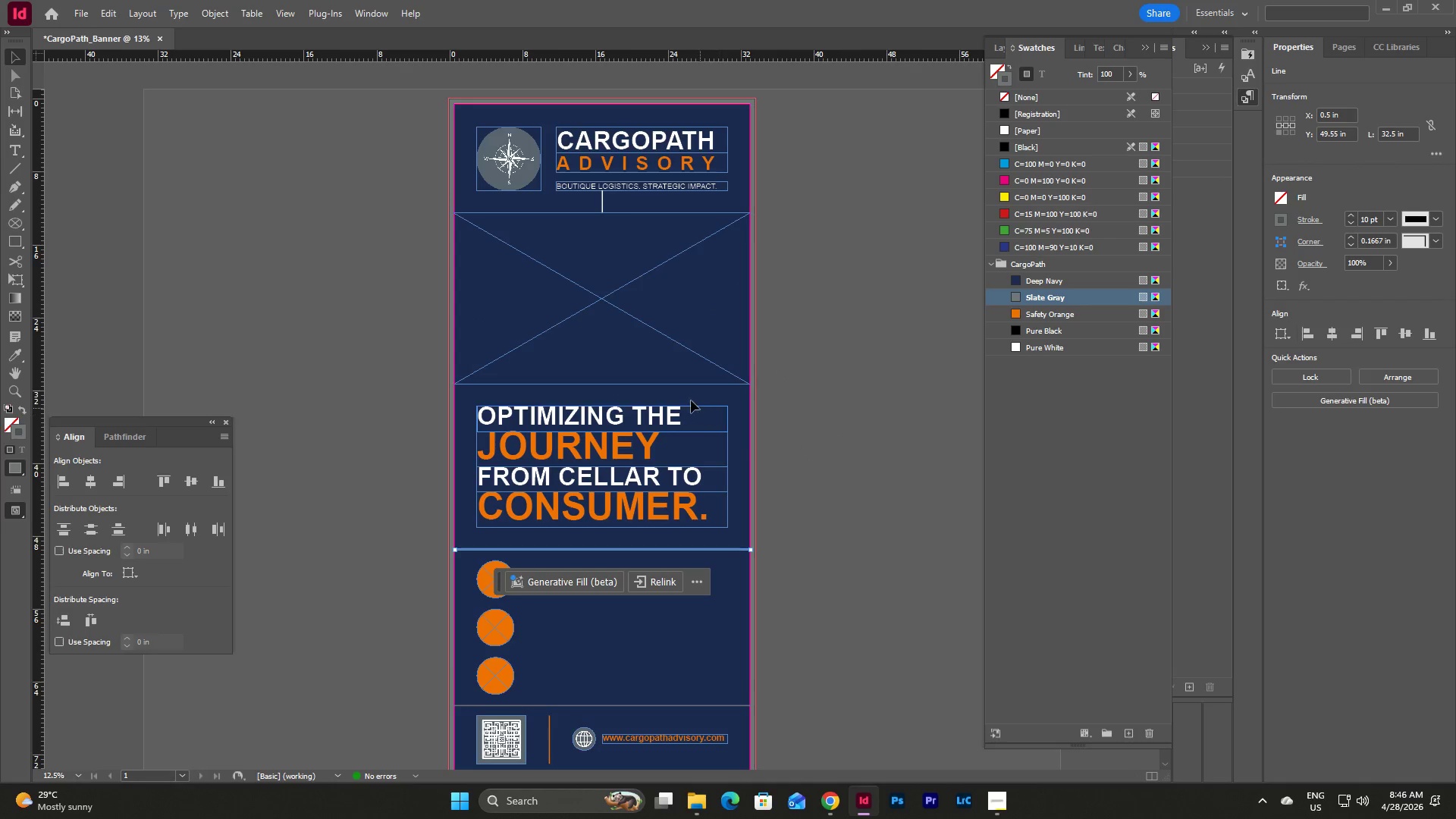 
left_click([687, 396])
 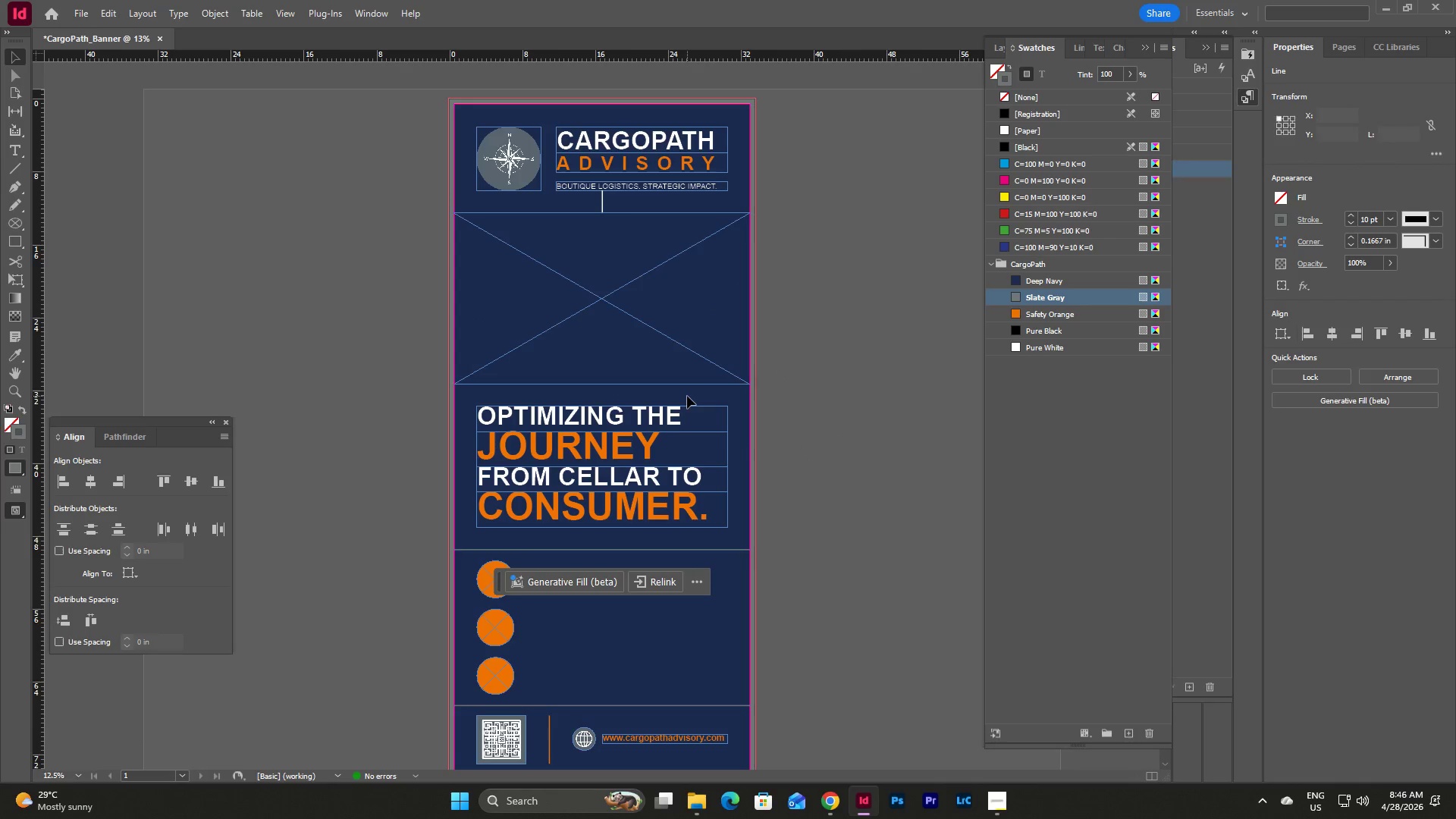 
key(Control+V)
 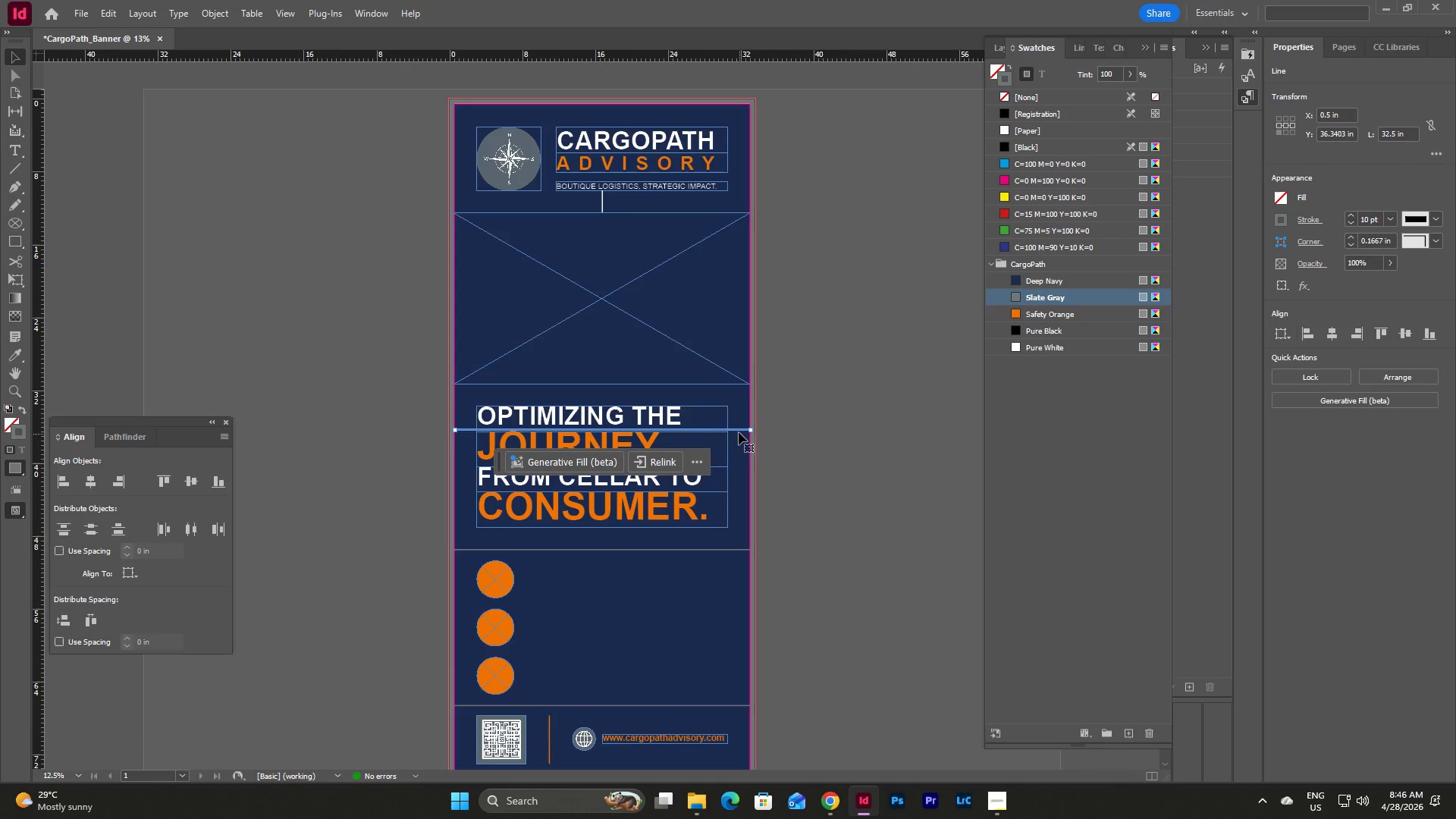 
left_click_drag(start_coordinate=[738, 429], to_coordinate=[738, 387])
 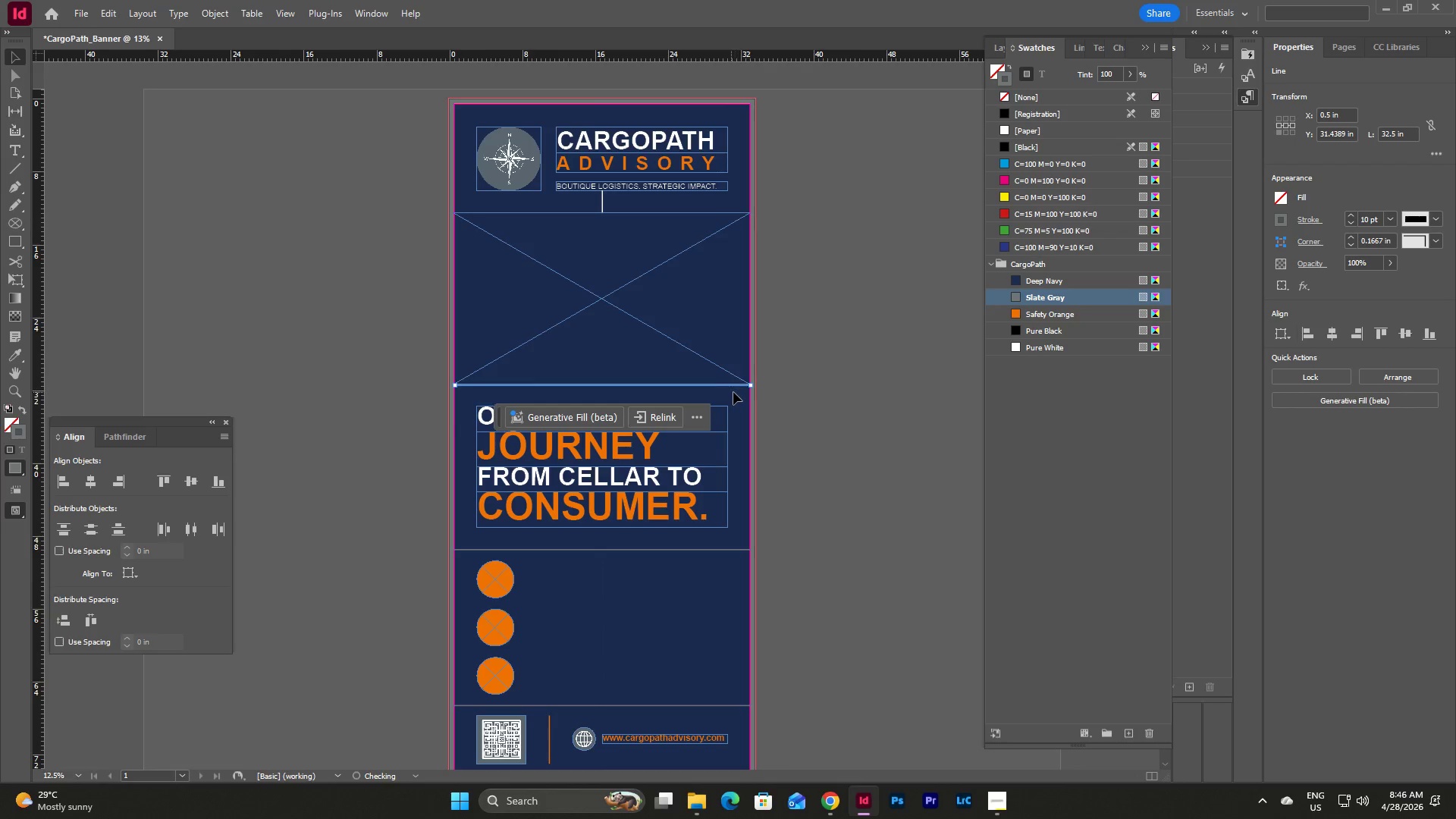 
left_click([745, 393])
 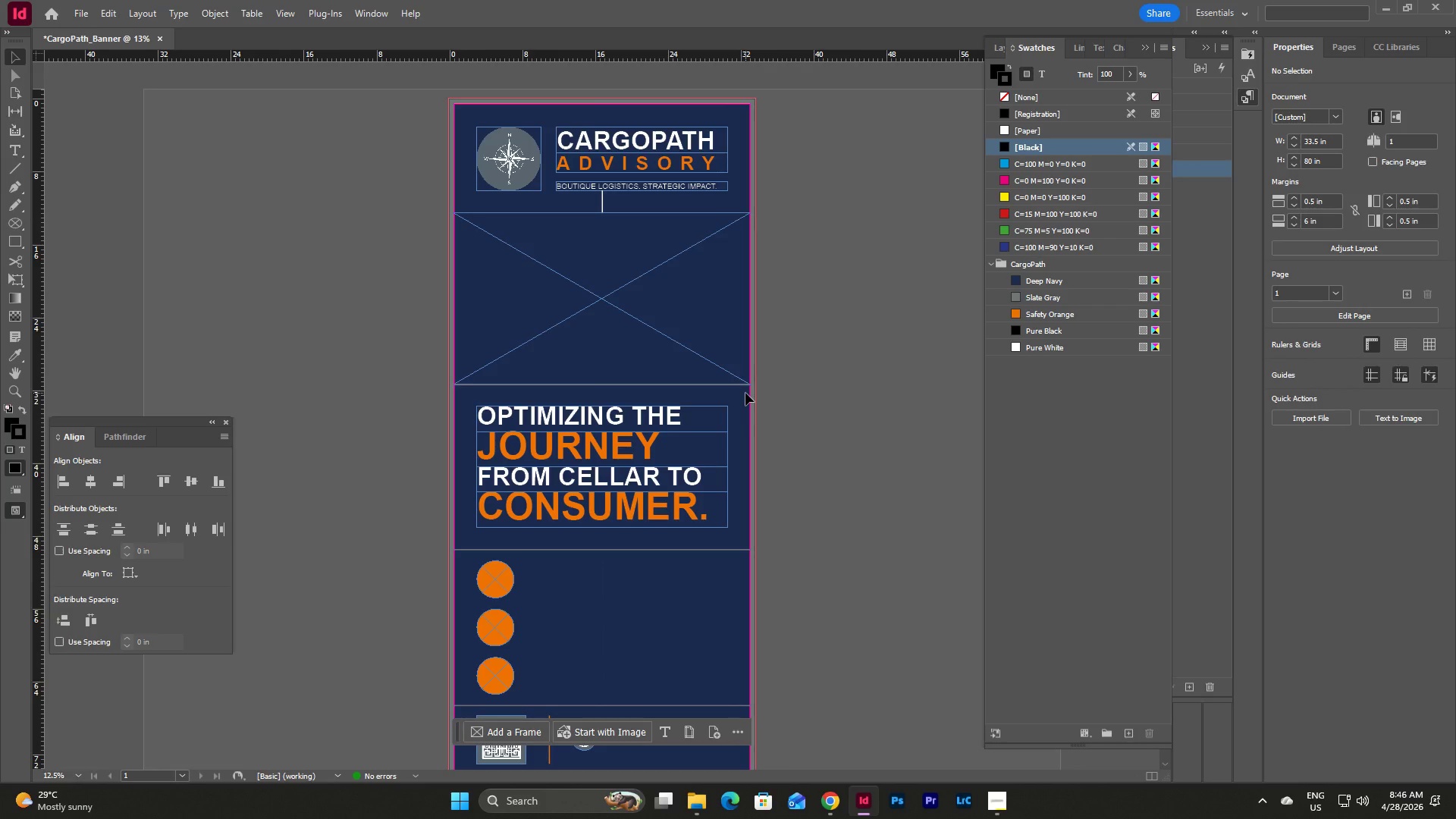 
key(Control+V)
 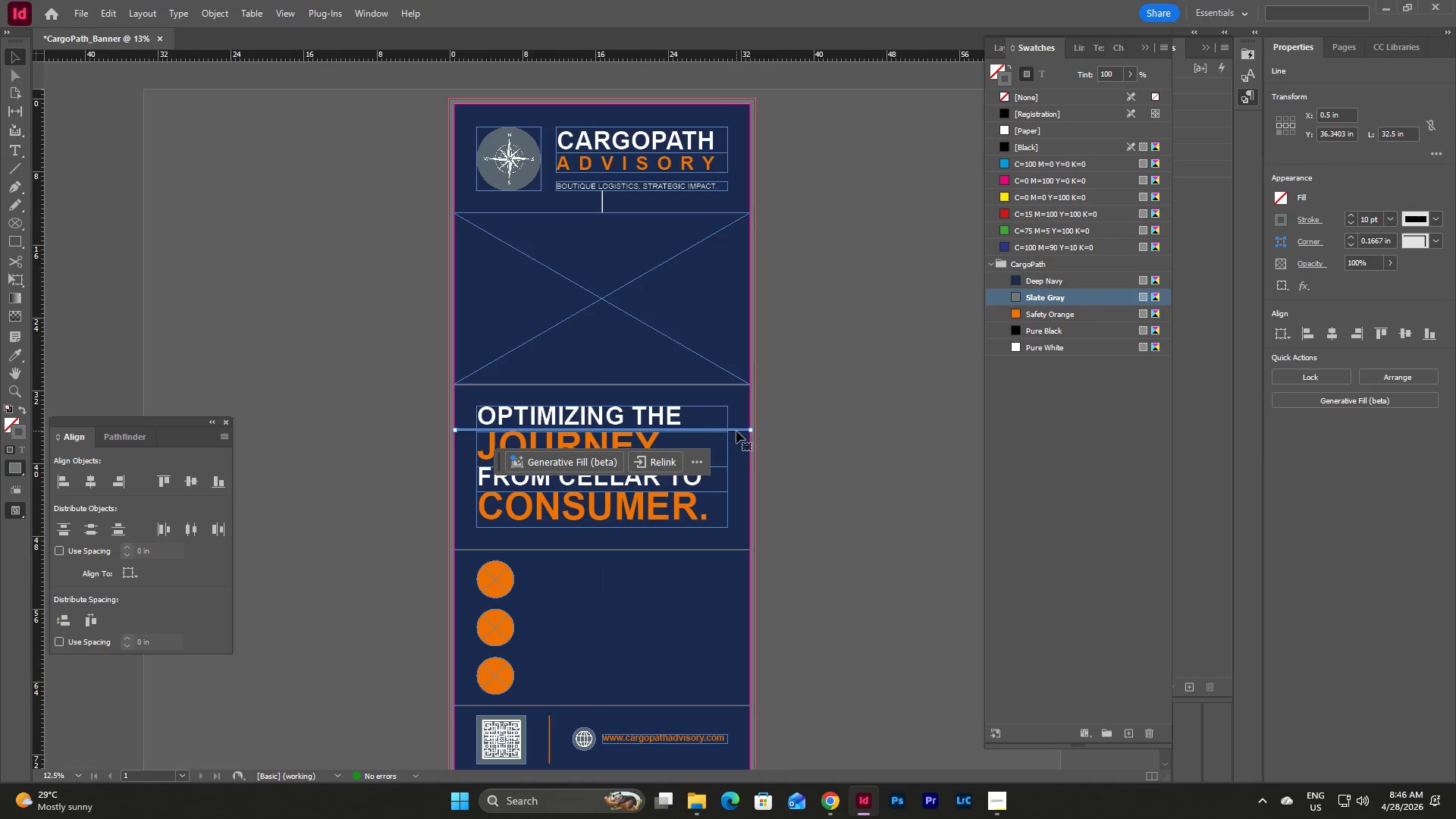 
left_click_drag(start_coordinate=[736, 431], to_coordinate=[736, 215])
 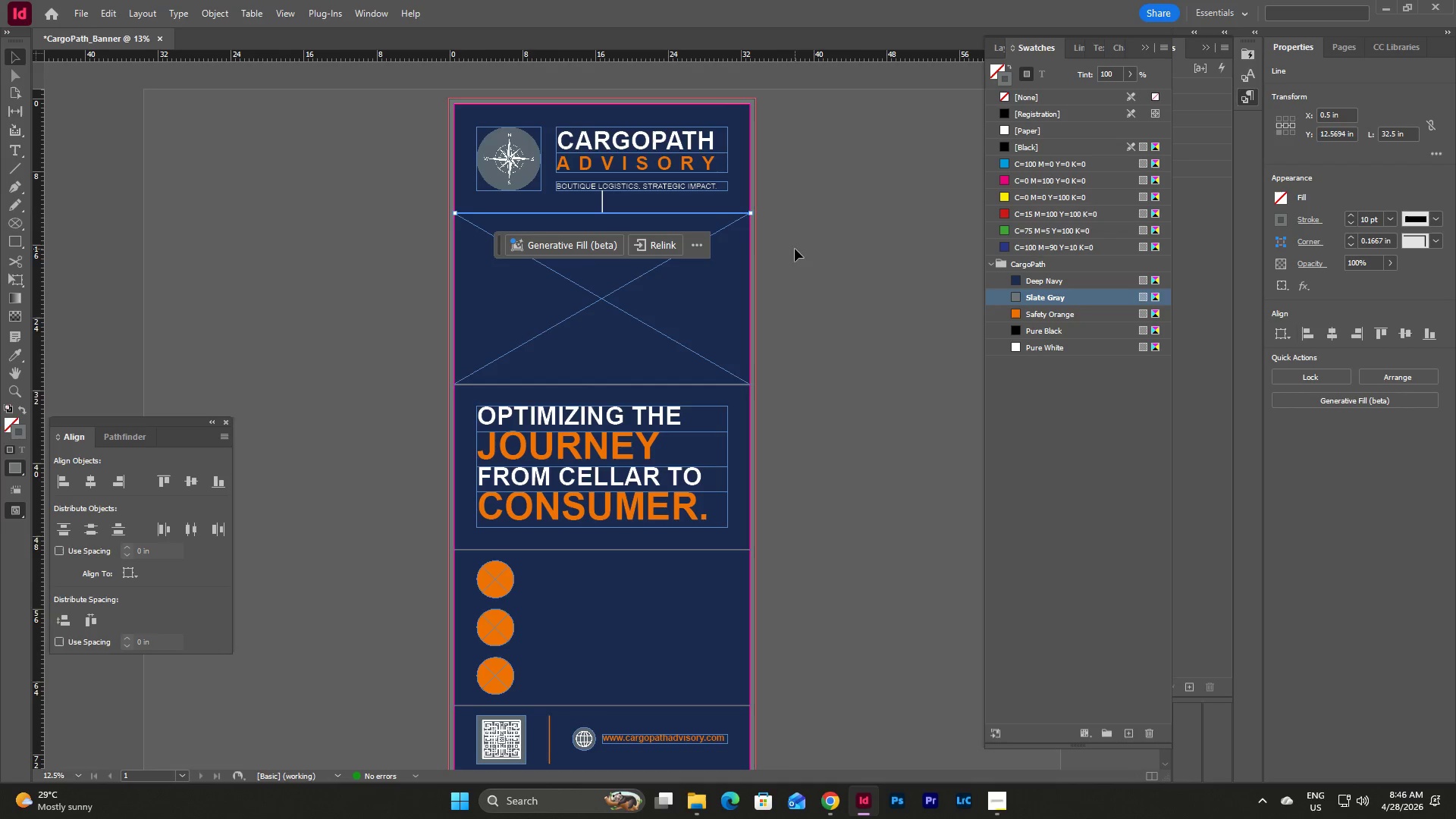 
left_click([795, 249])
 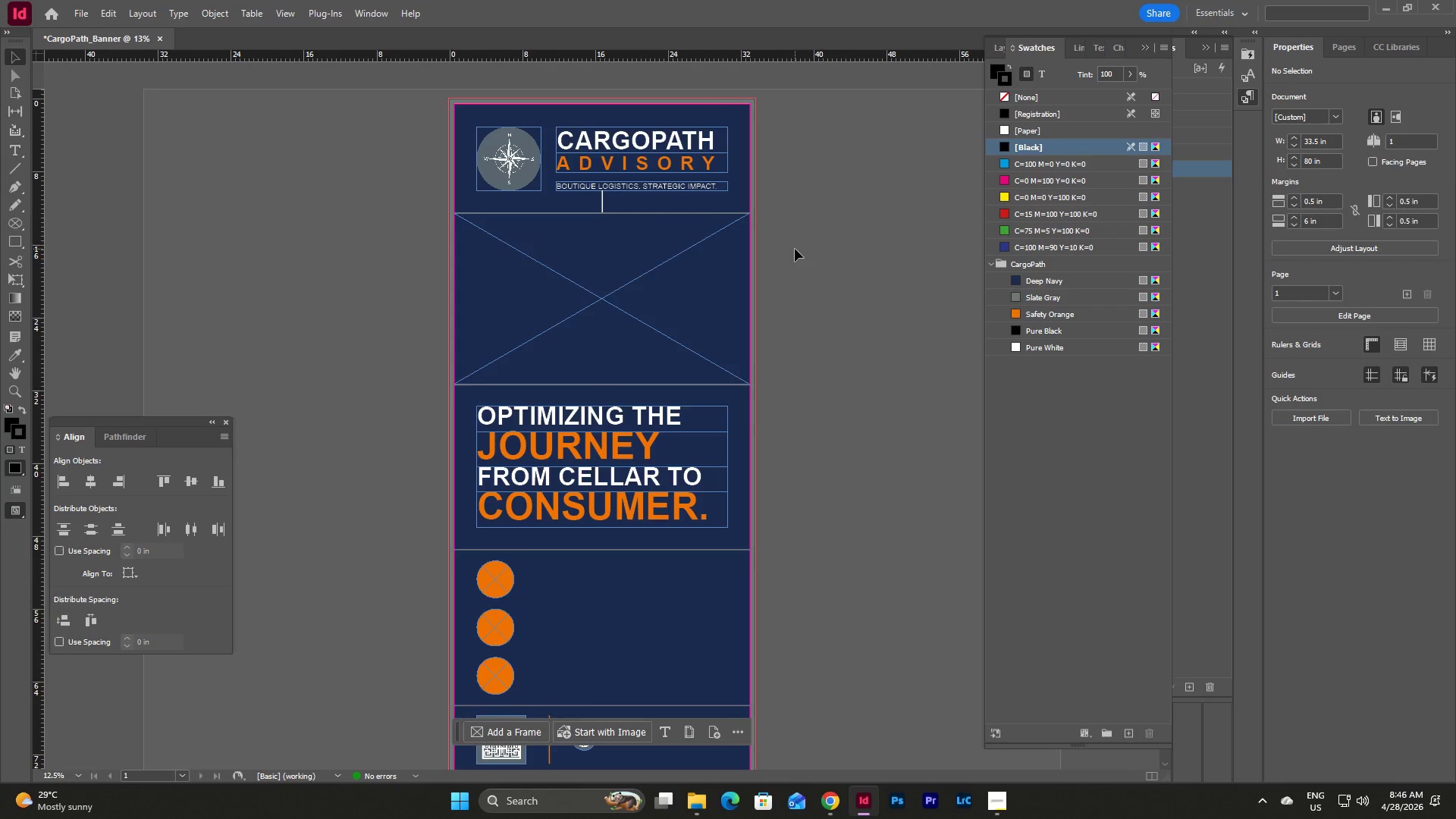 
key(W)
 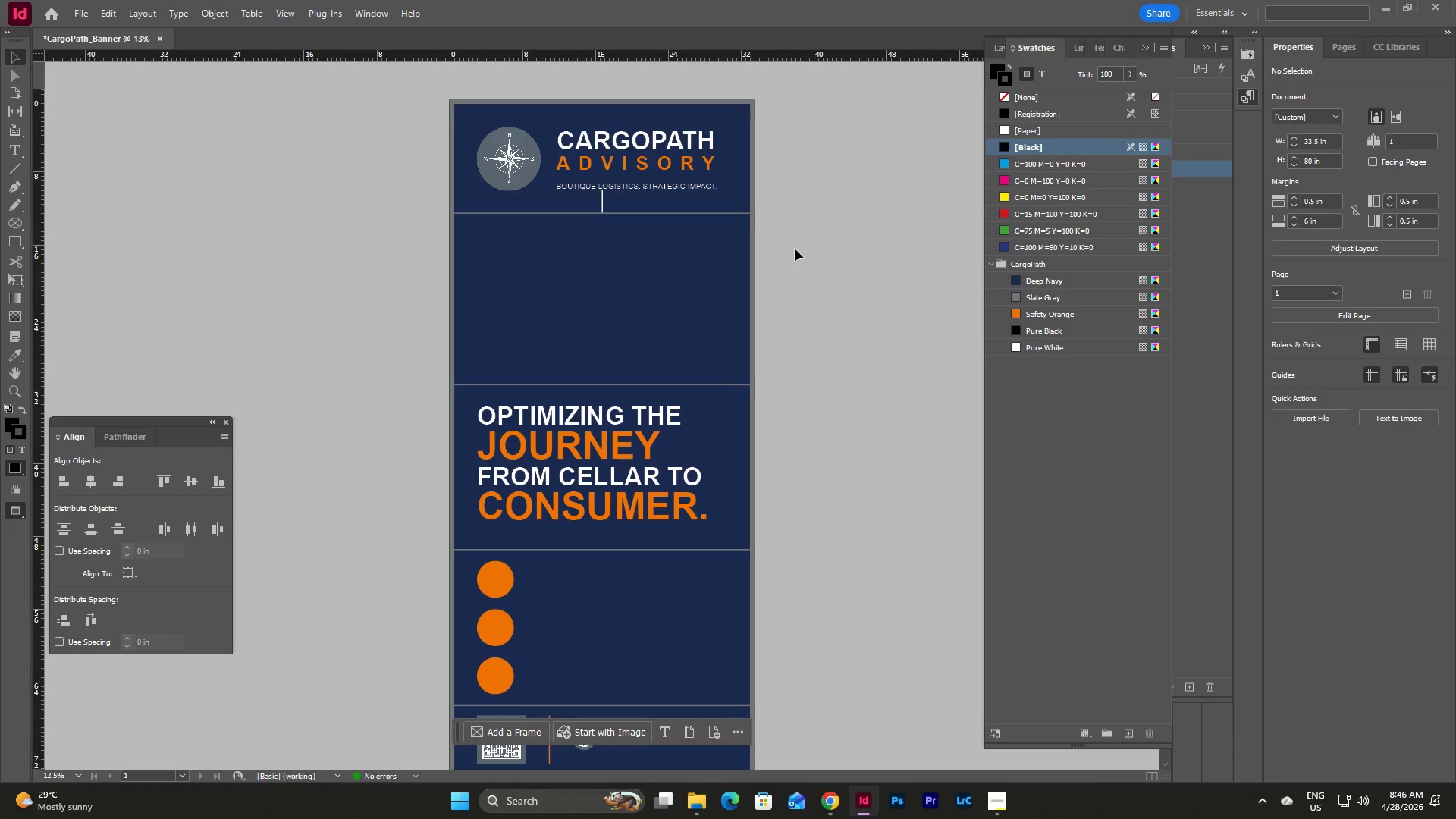 
scroll: coordinate [795, 249], scroll_direction: down, amount: 1.0
 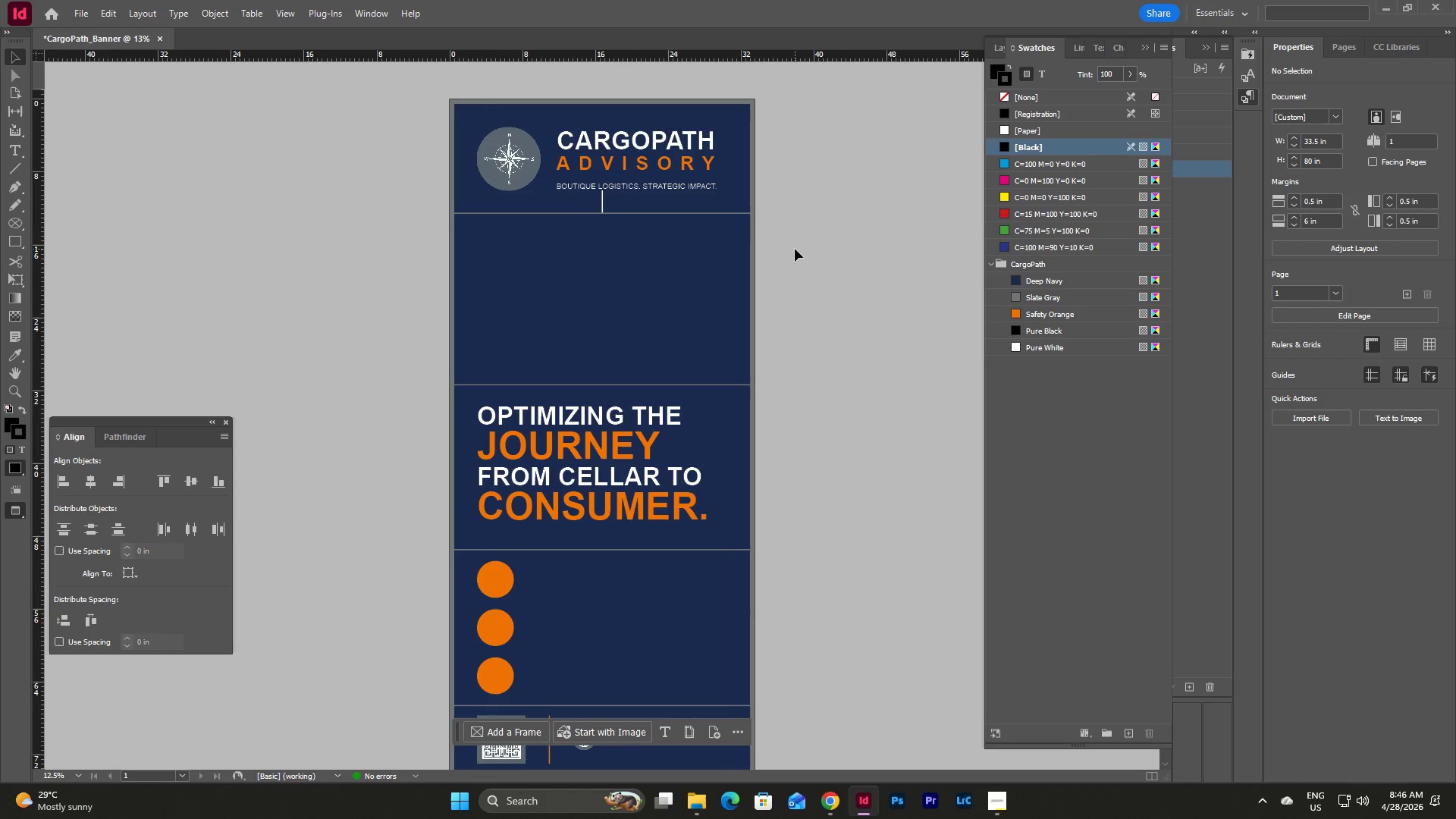 
wait(11.4)
 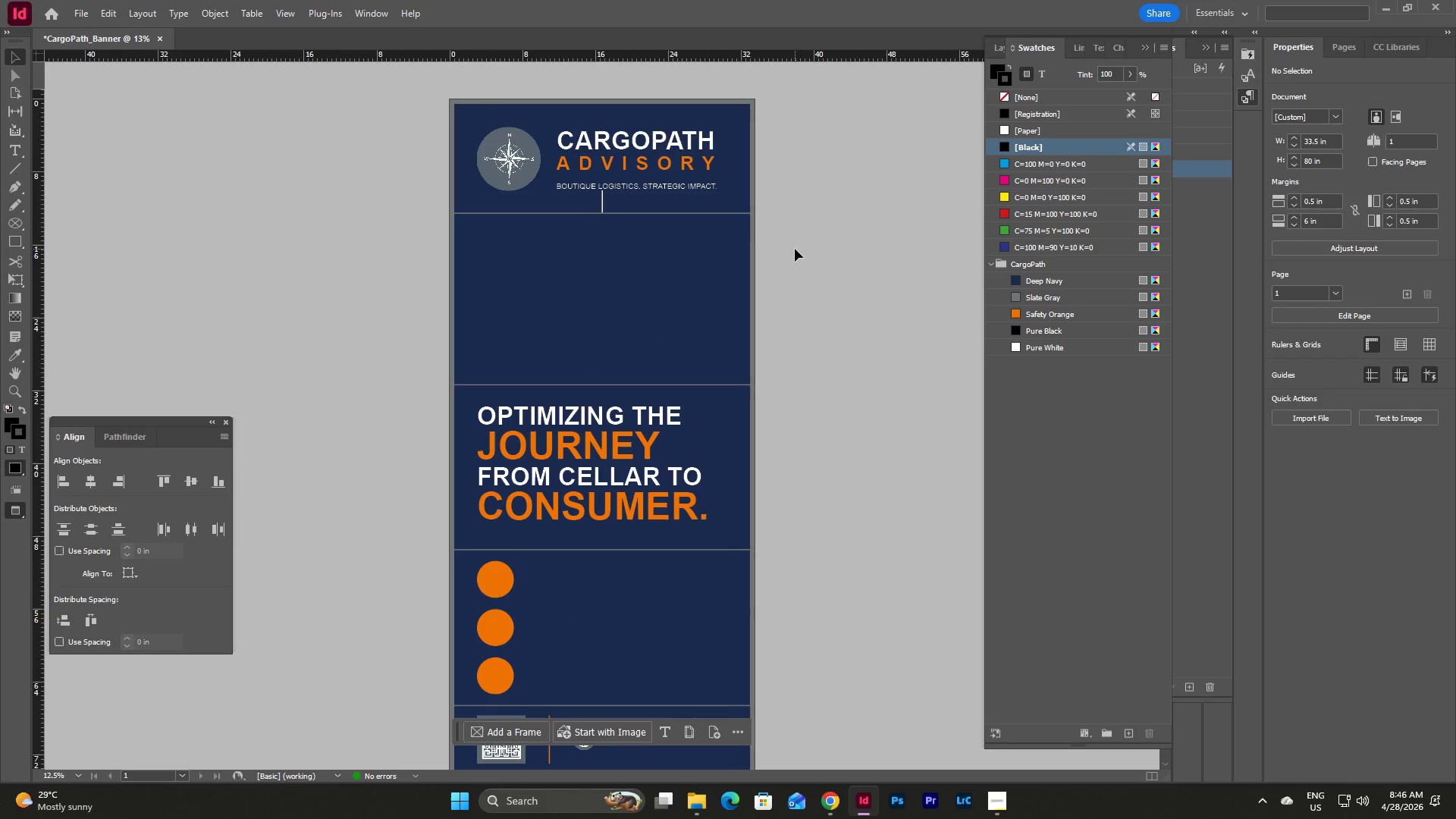 
scroll: coordinate [702, 319], scroll_direction: down, amount: 2.0
 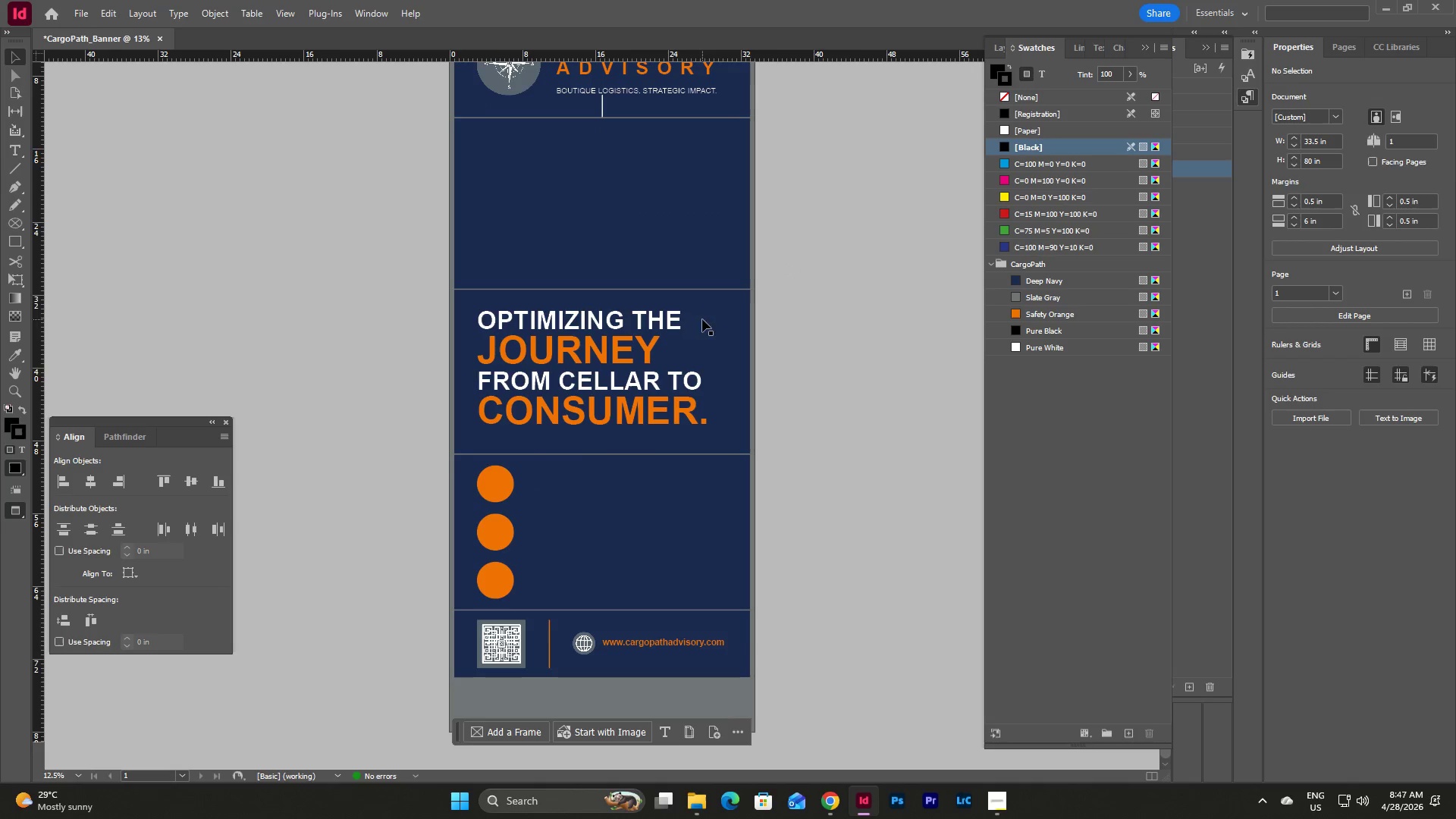 
left_click([720, 292])
 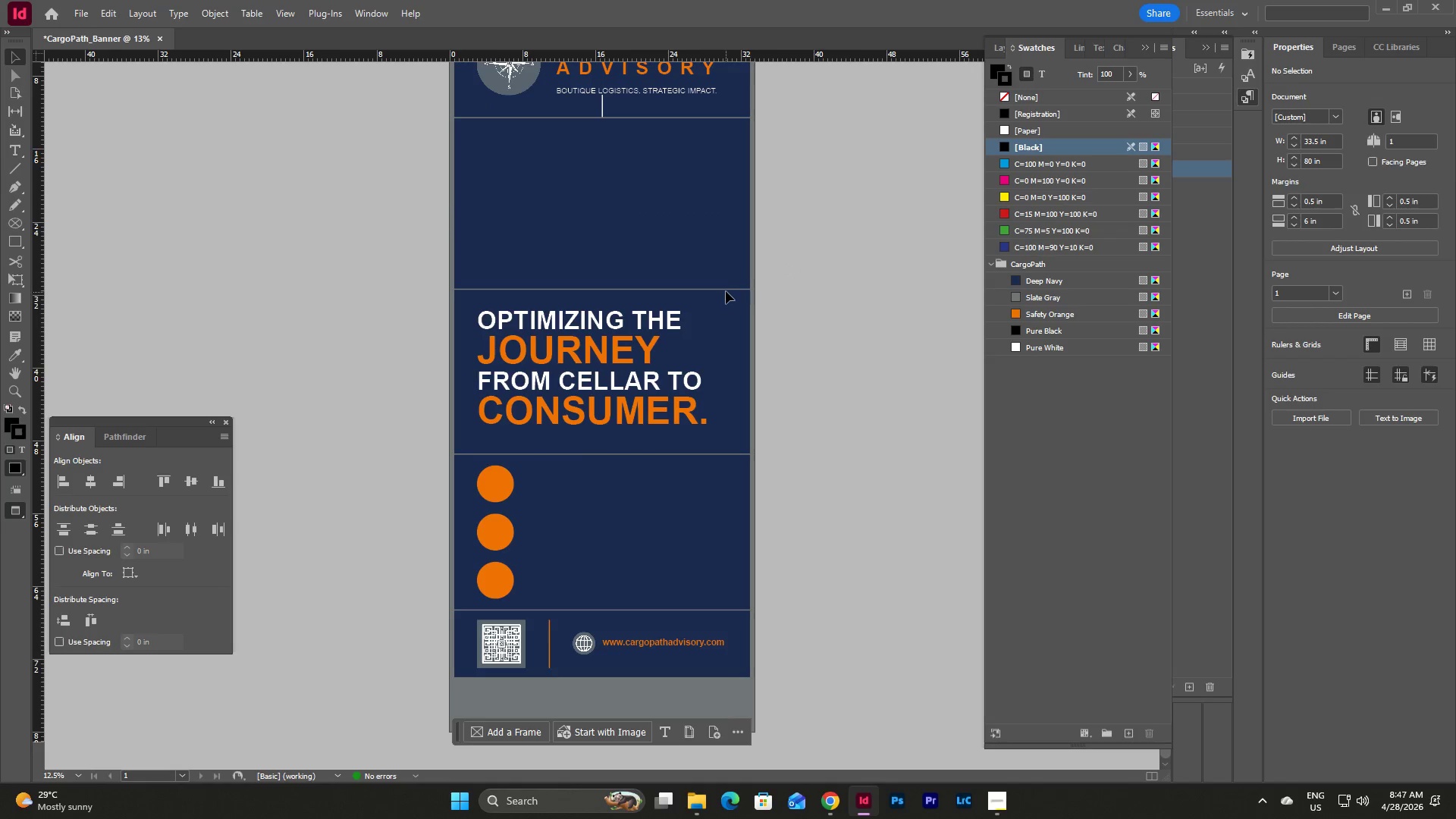 
left_click([726, 289])
 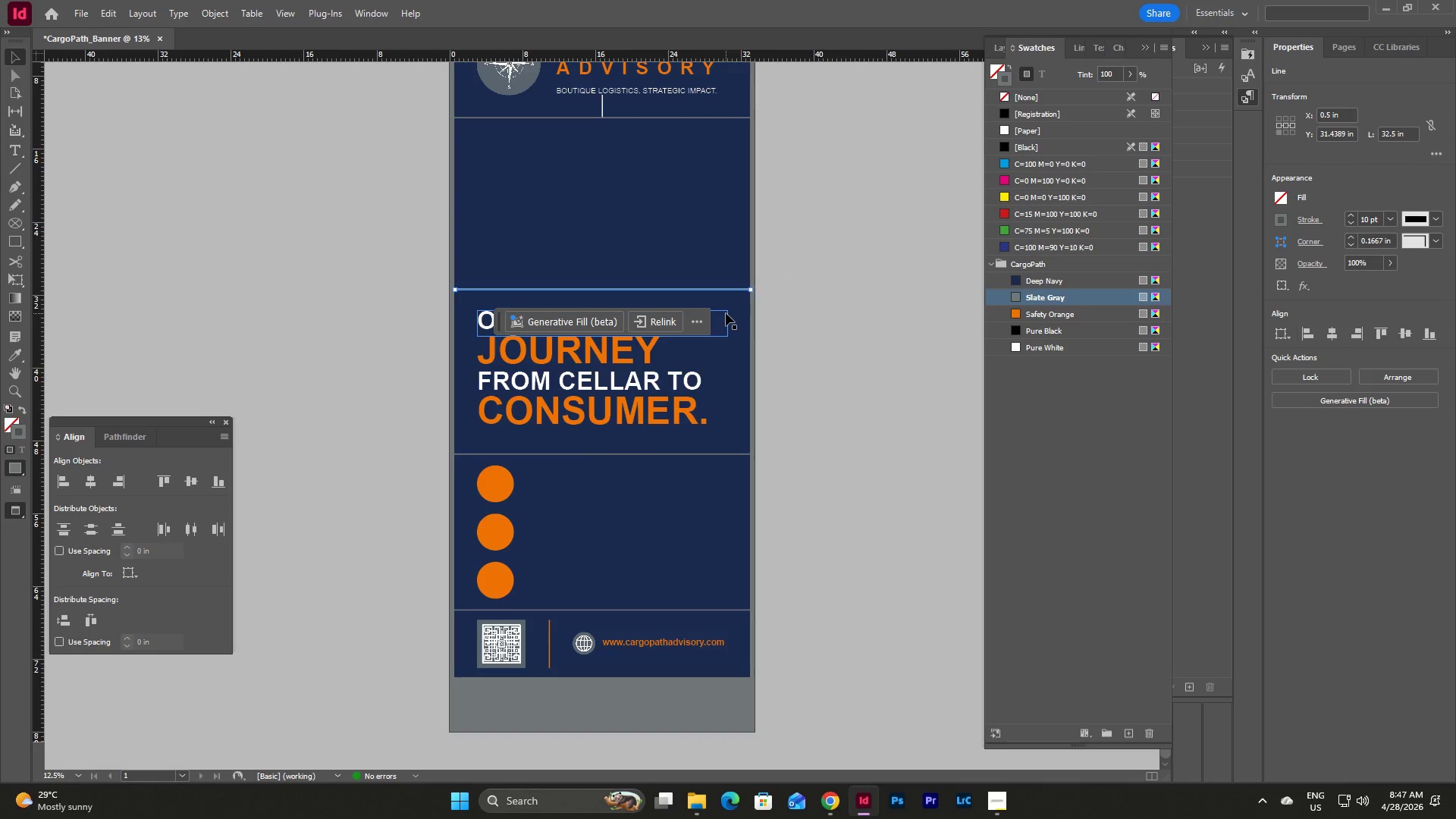 
key(Backspace)
 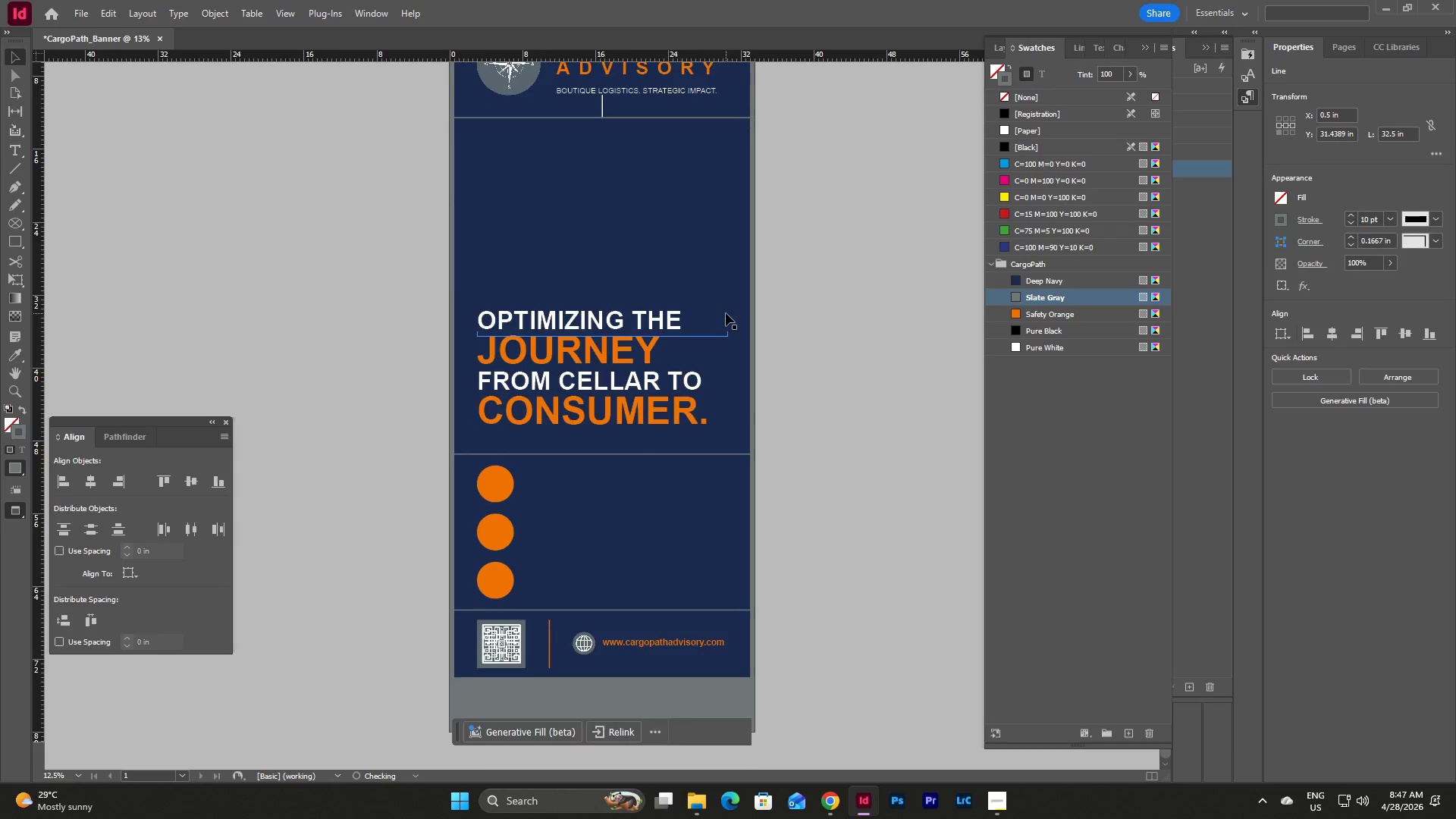 
scroll: coordinate [726, 313], scroll_direction: up, amount: 4.0
 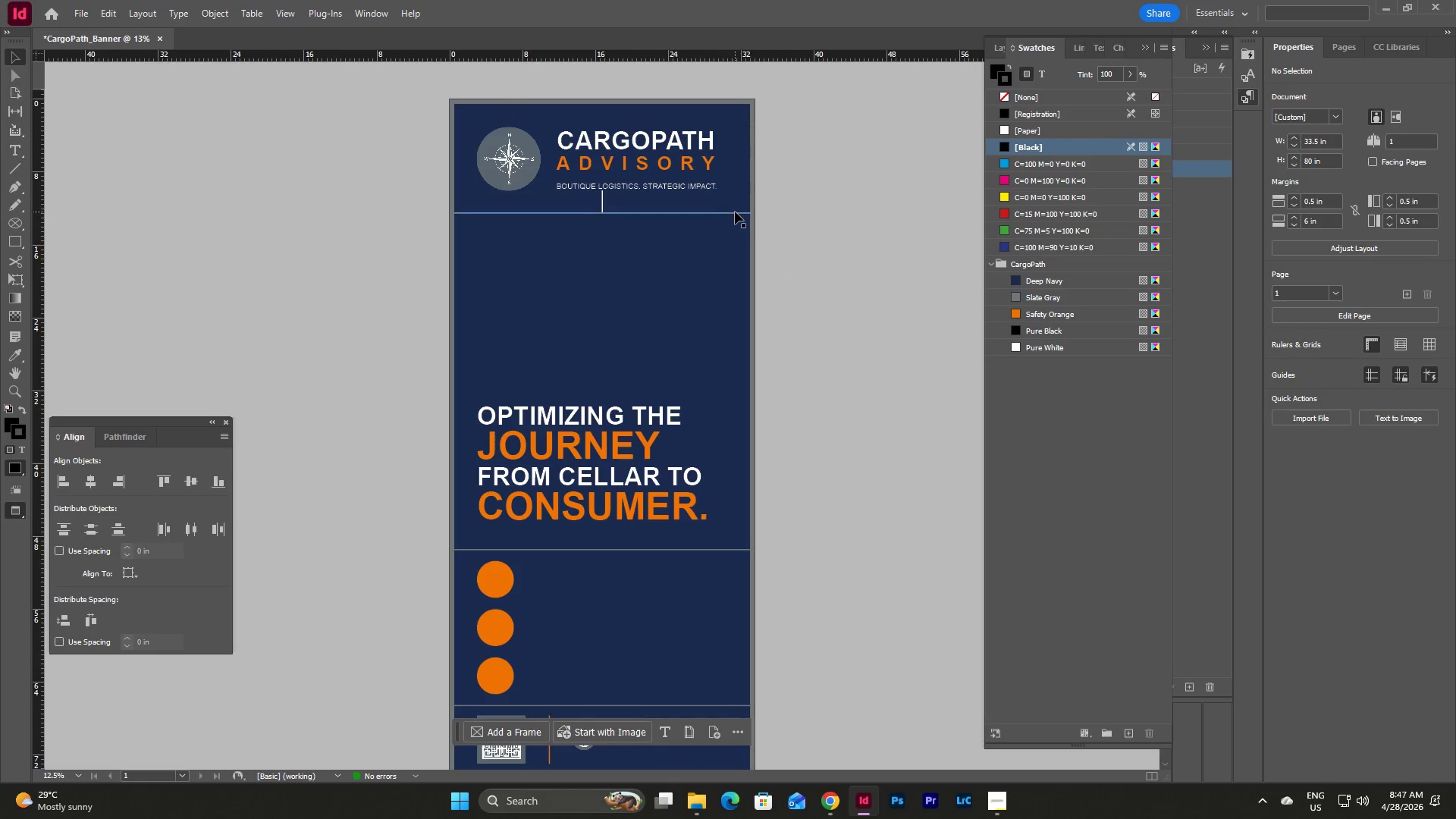 
left_click([736, 212])
 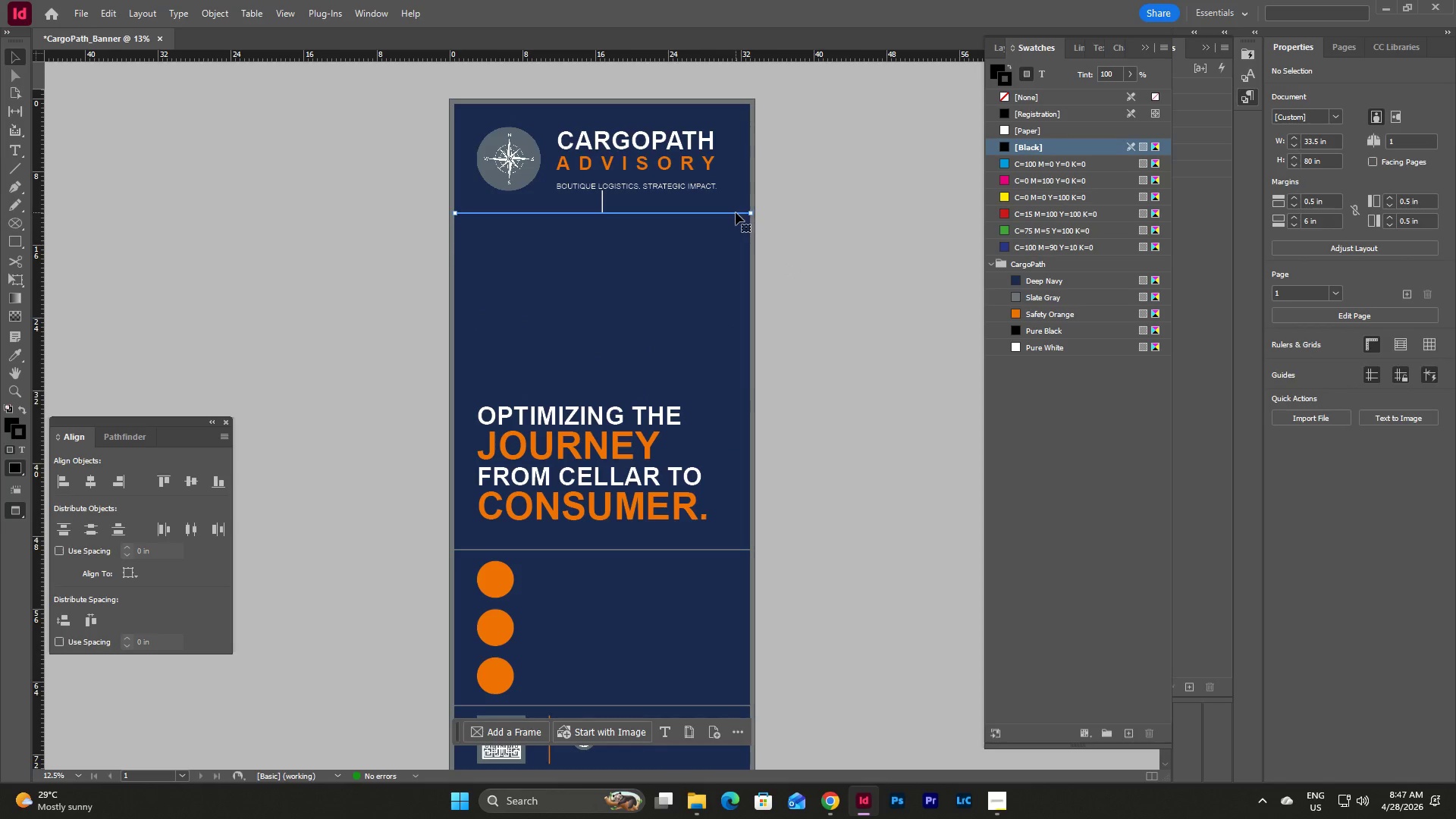 
key(Backspace)
 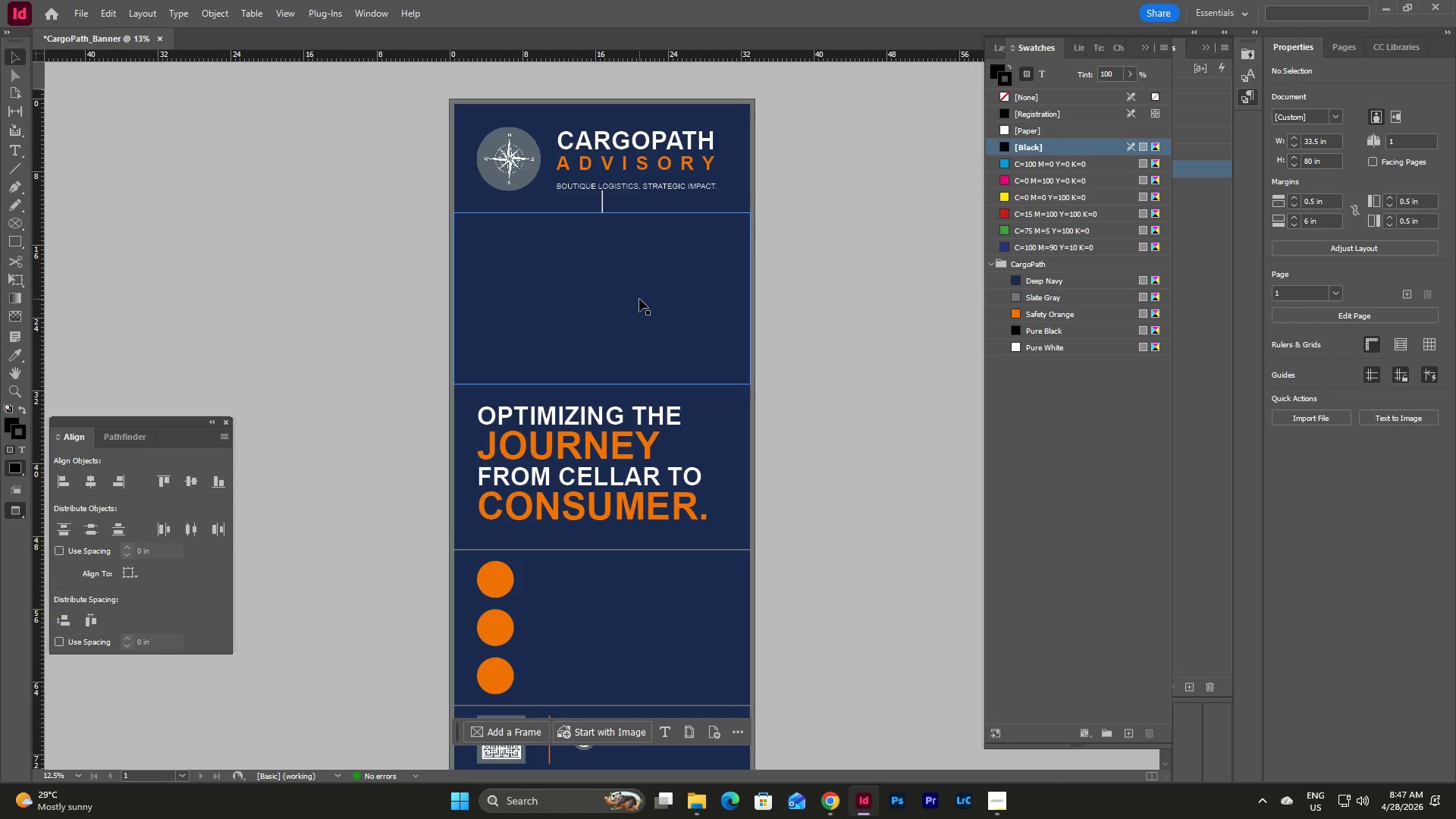 
scroll: coordinate [639, 299], scroll_direction: down, amount: 4.0
 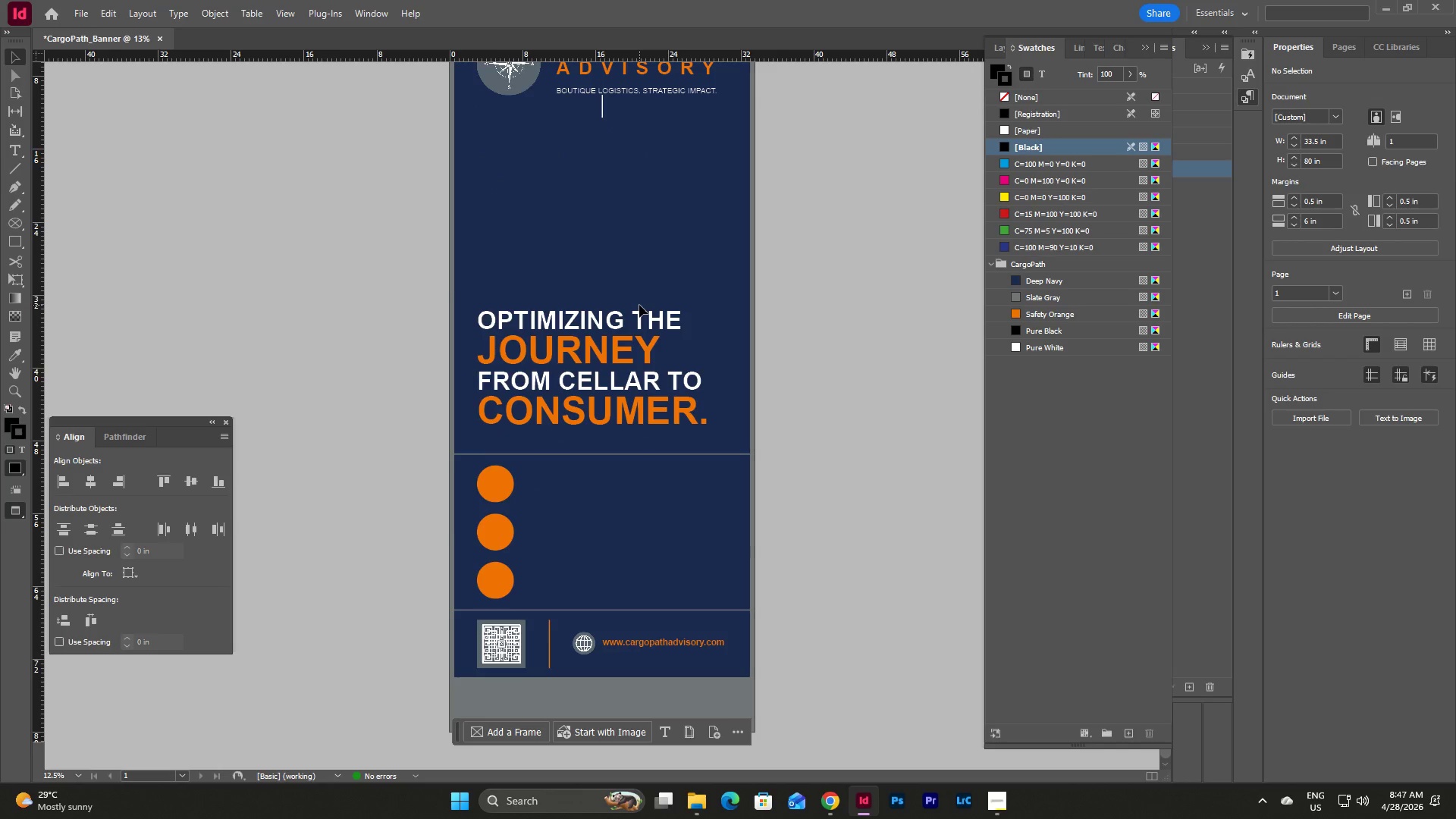 
wait(7.62)
 